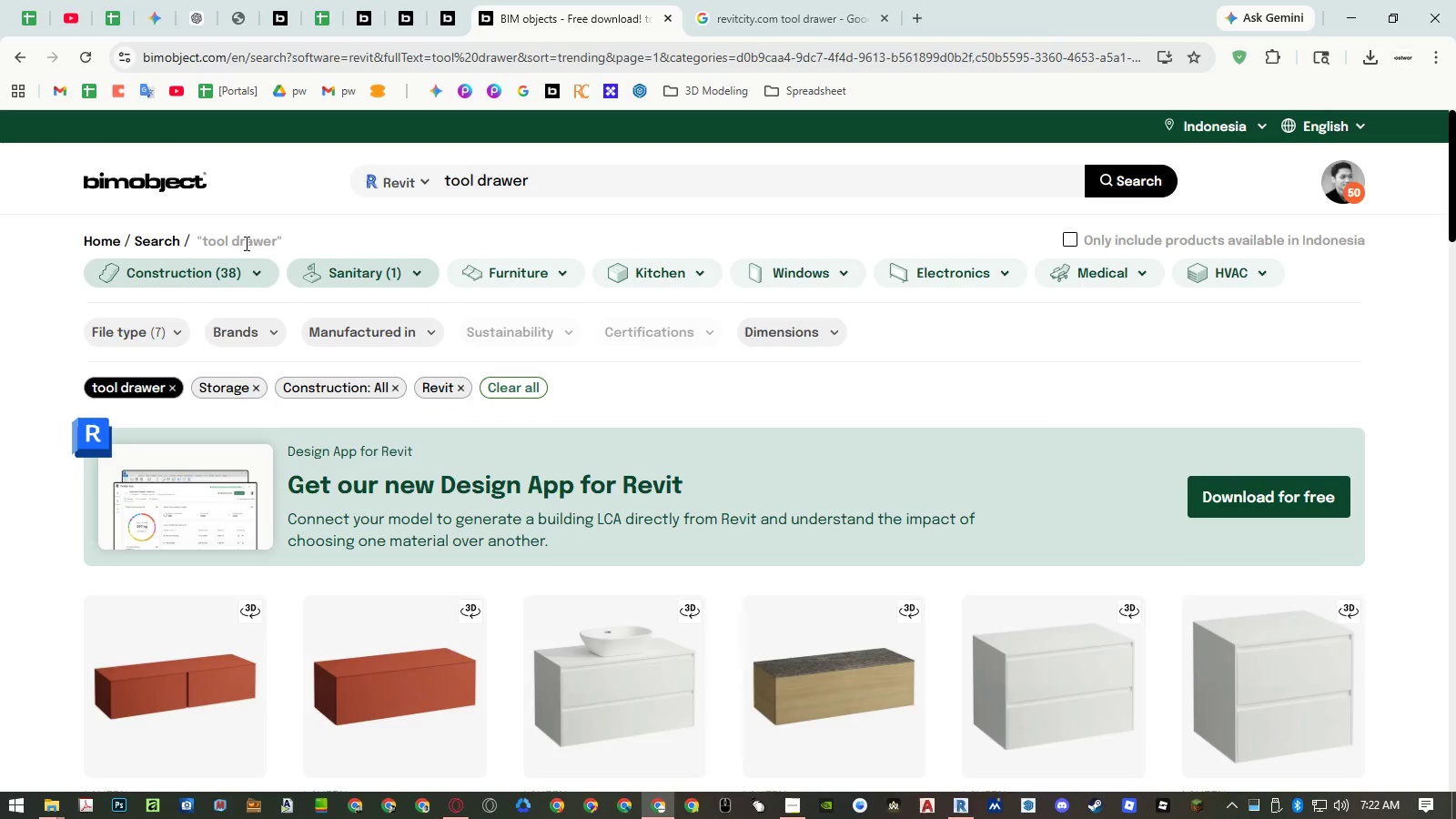 
double_click([246, 262])
 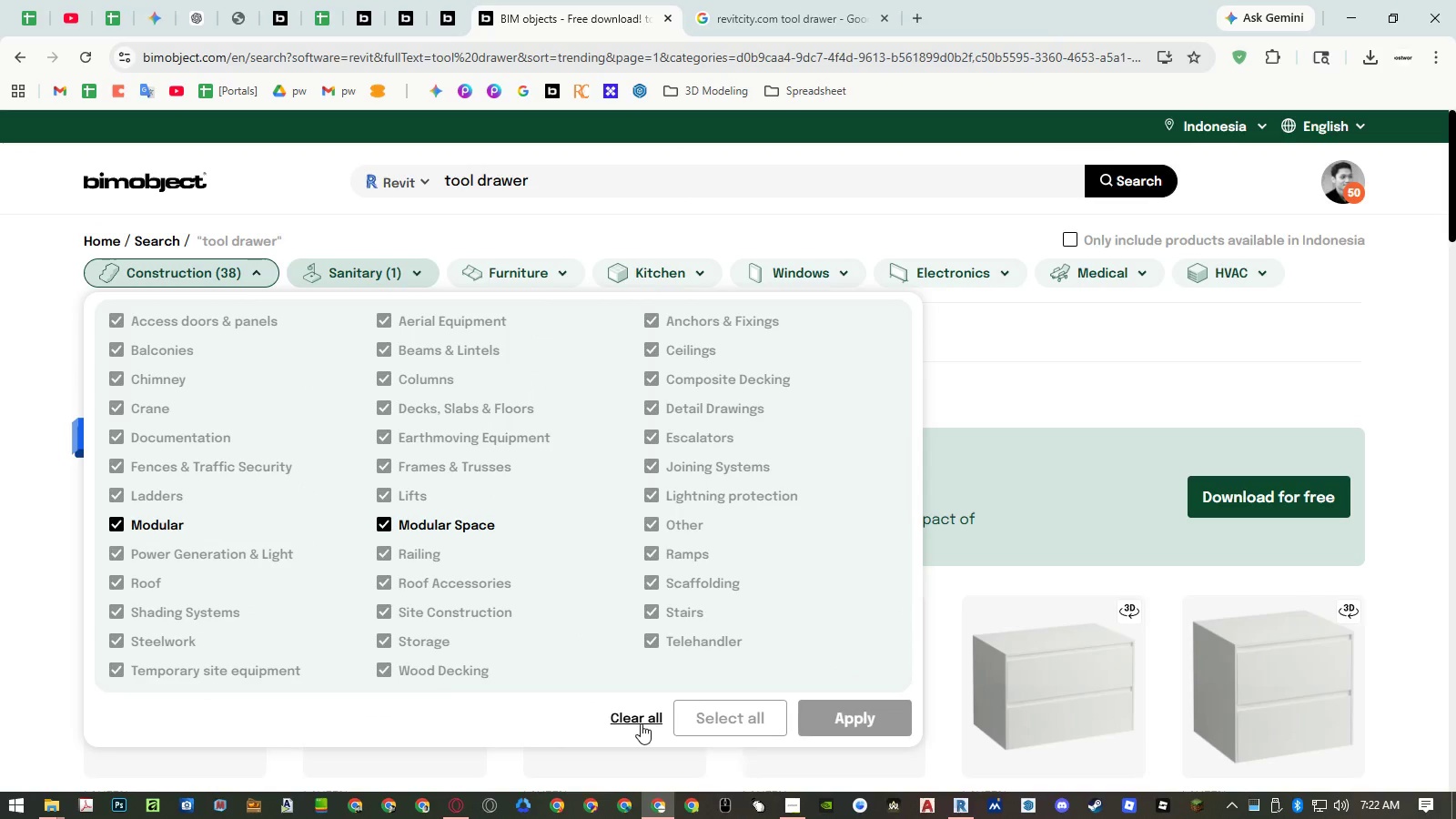 
double_click([853, 728])
 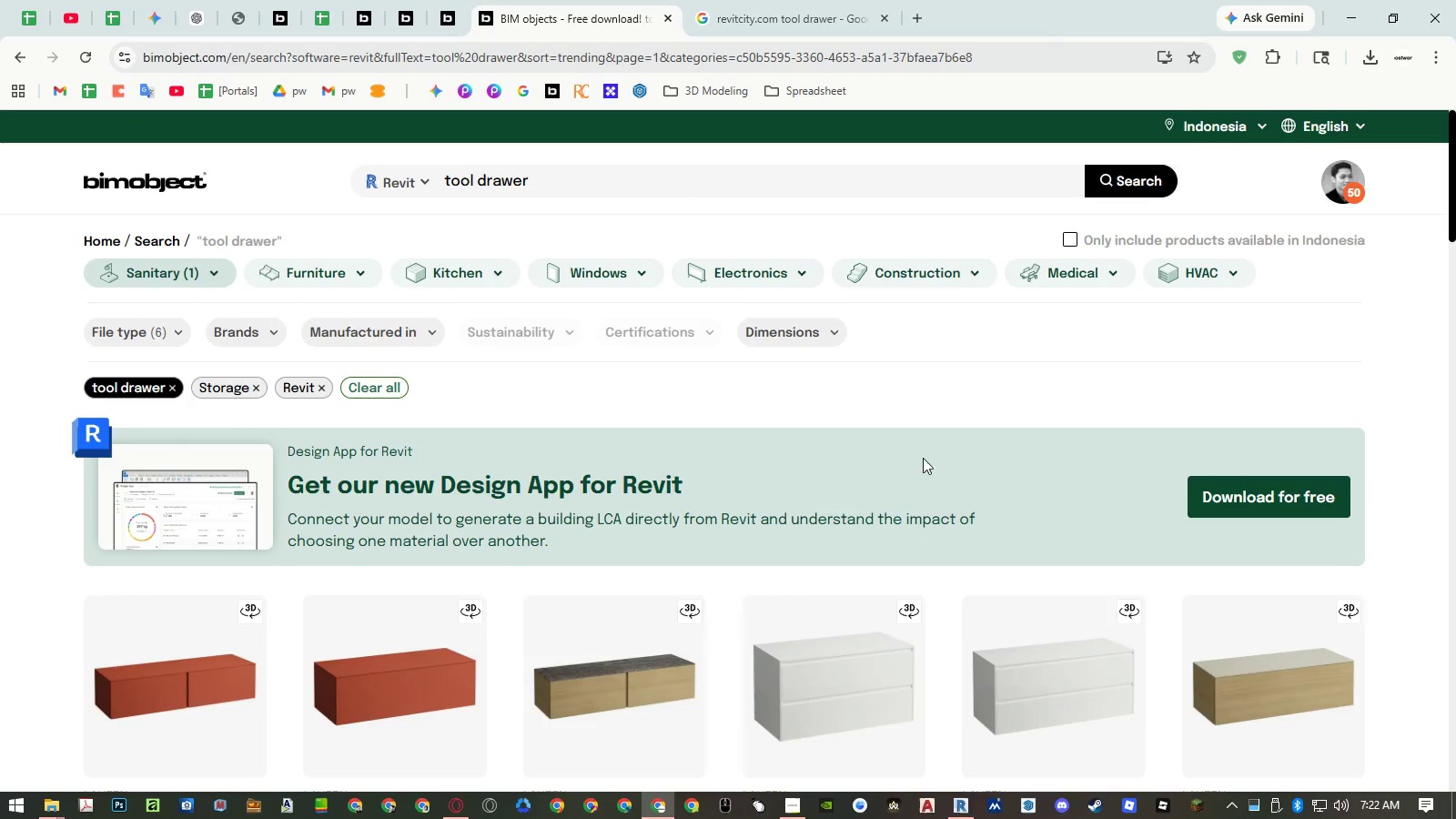 
scroll: coordinate [911, 437], scroll_direction: down, amount: 6.0
 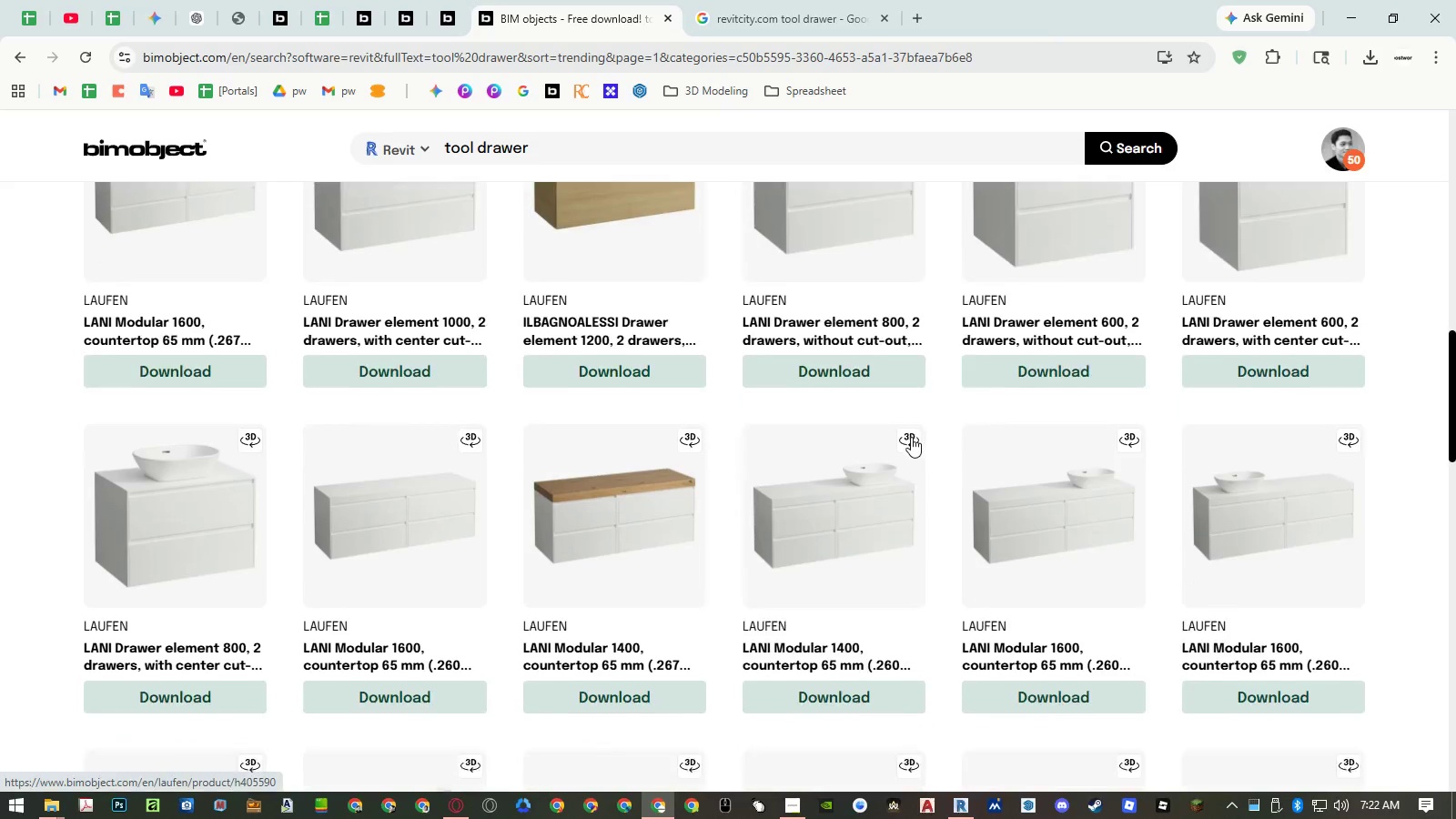 
scroll: coordinate [906, 444], scroll_direction: up, amount: 5.0
 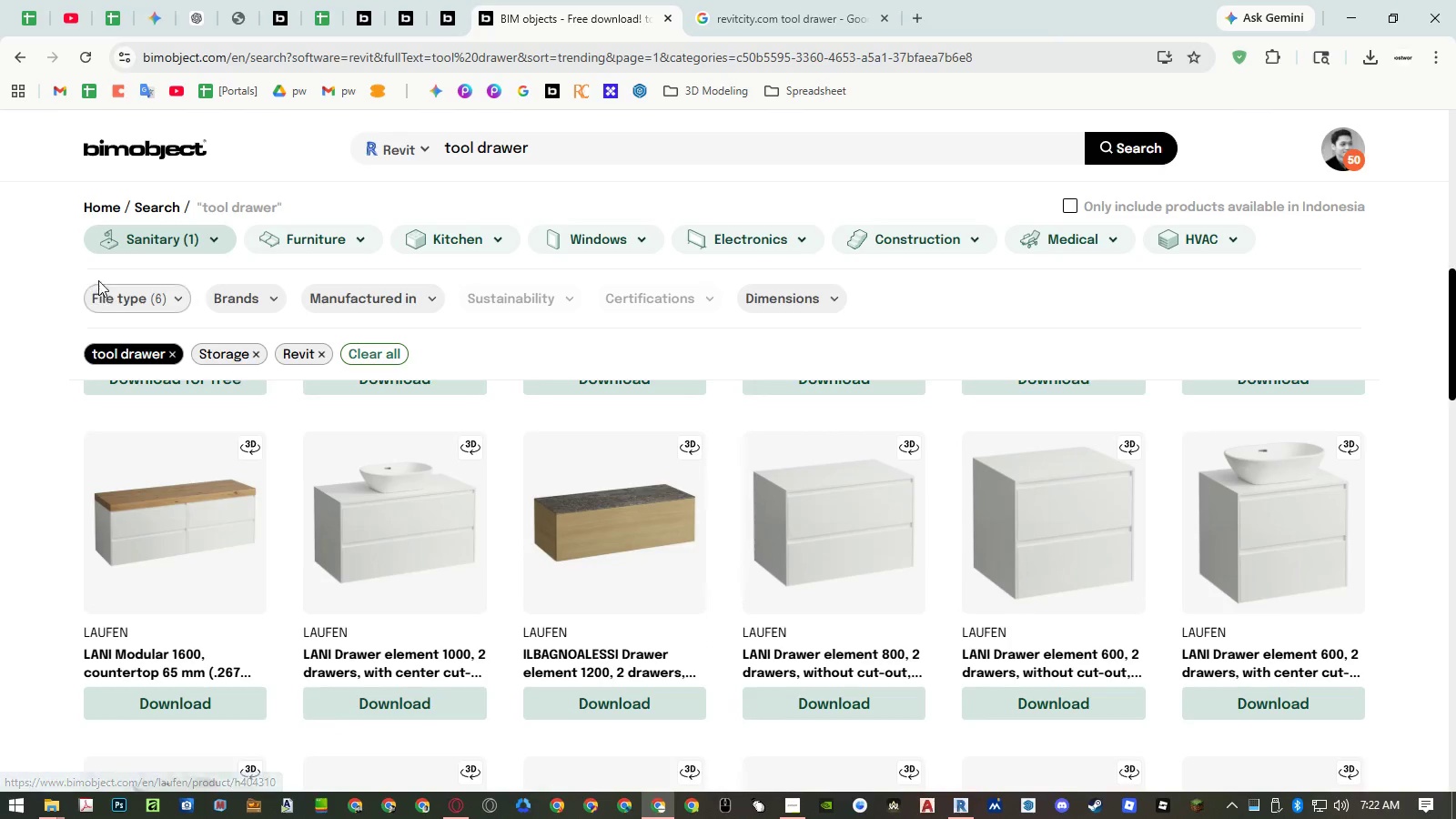 
left_click([166, 246])
 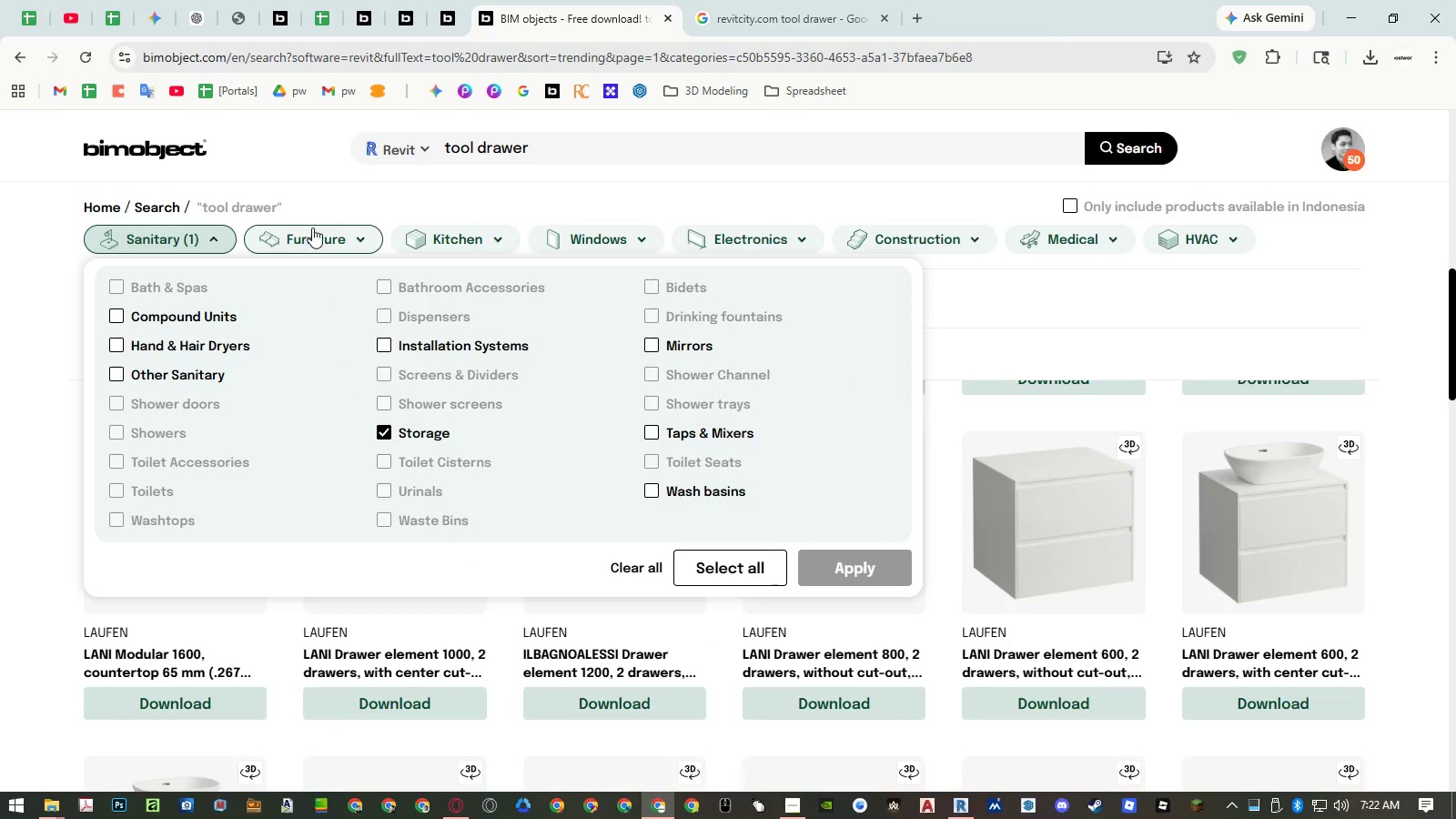 
left_click([315, 228])
 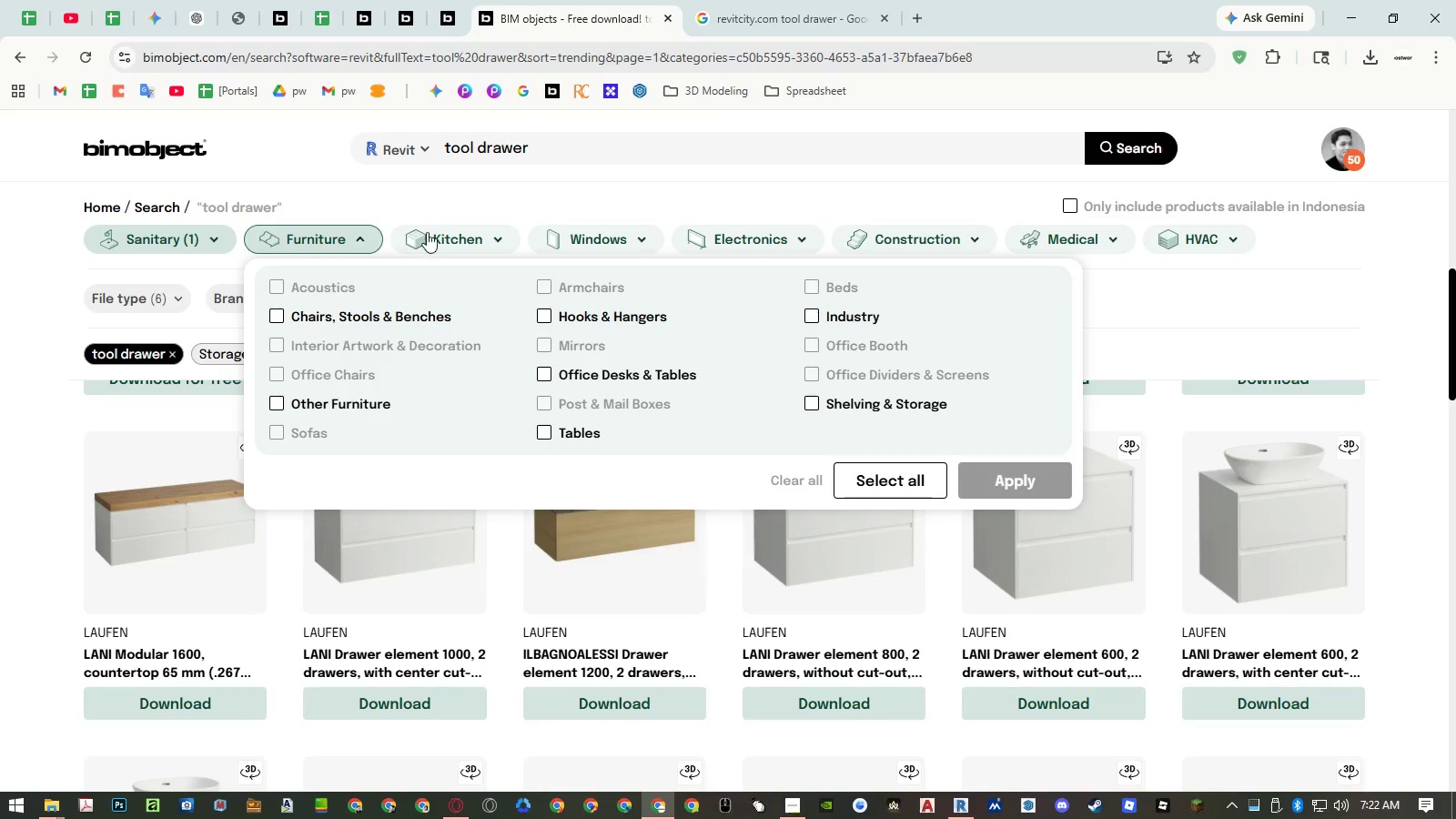 
left_click([1284, 235])
 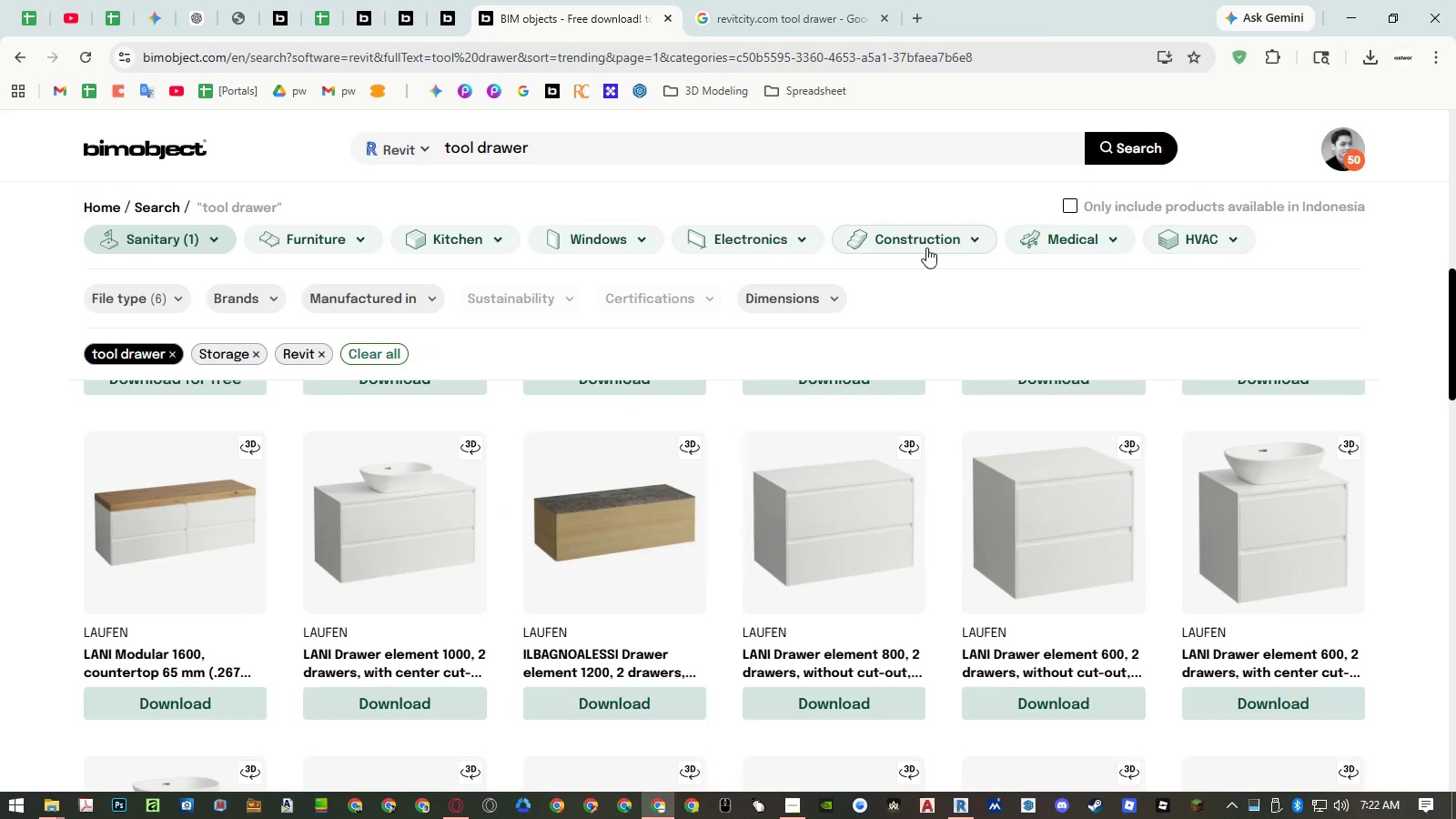 
left_click([925, 248])
 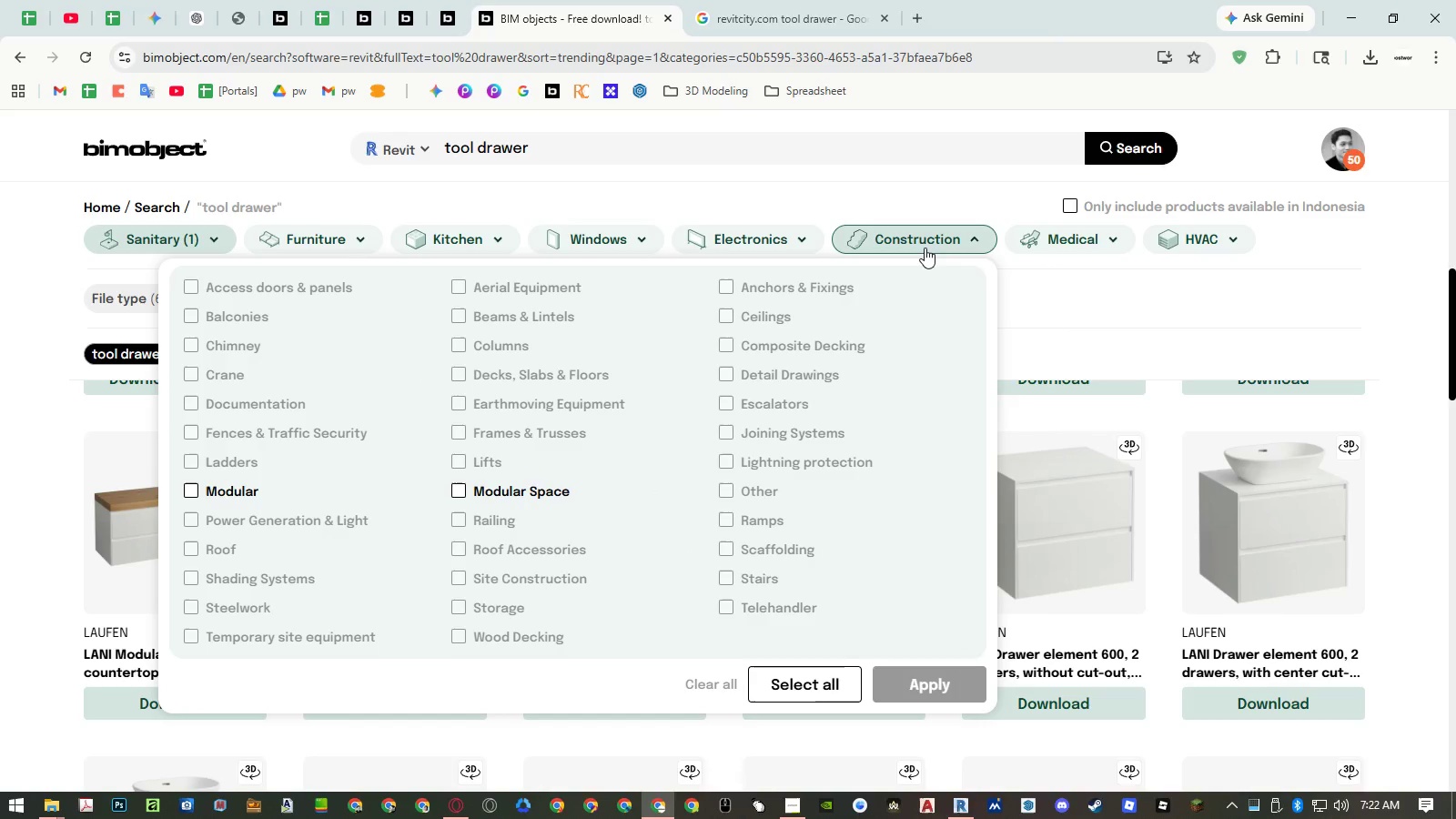 
left_click([1123, 298])
 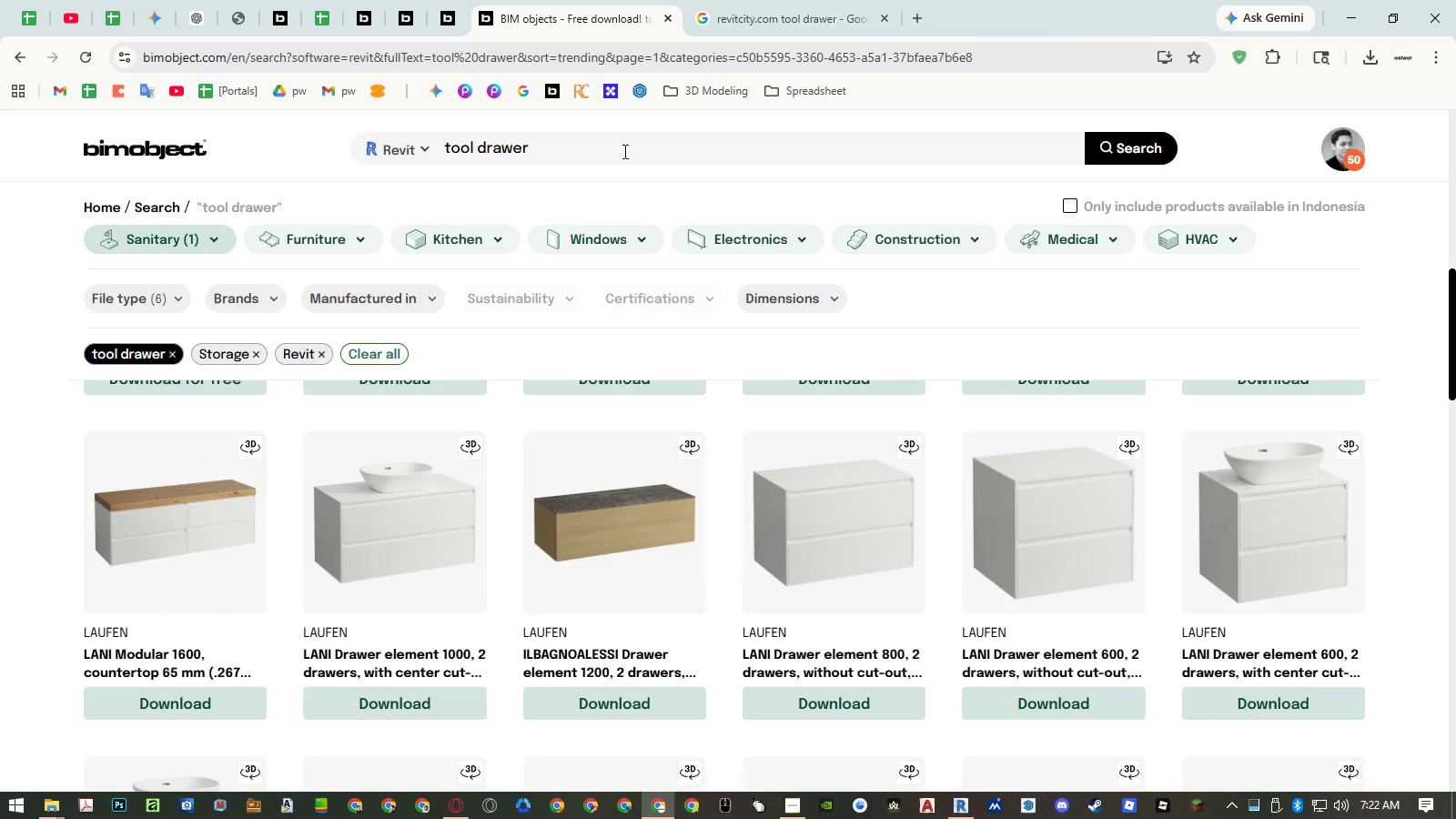 
double_click([596, 148])
 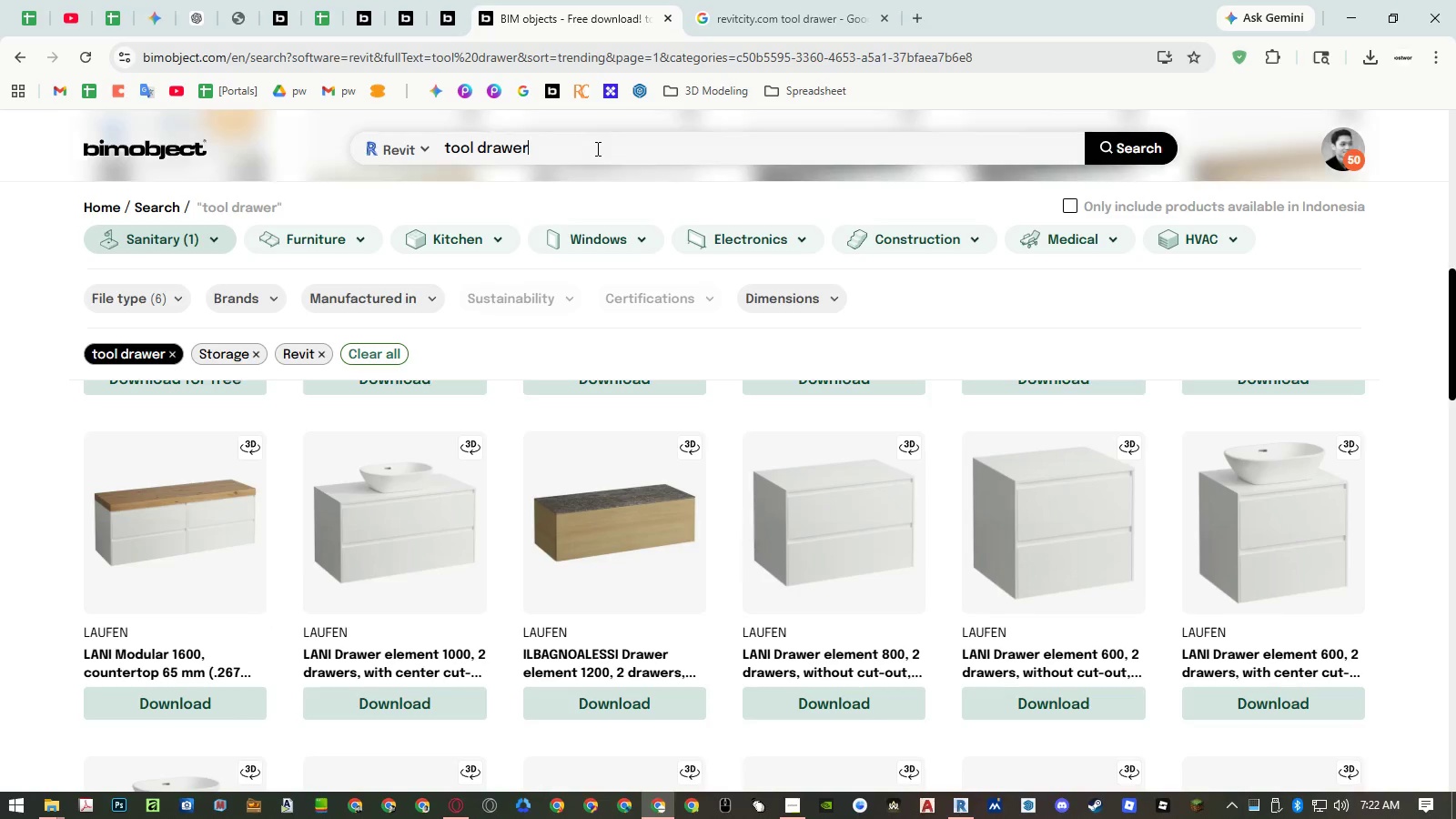 
triple_click([596, 148])
 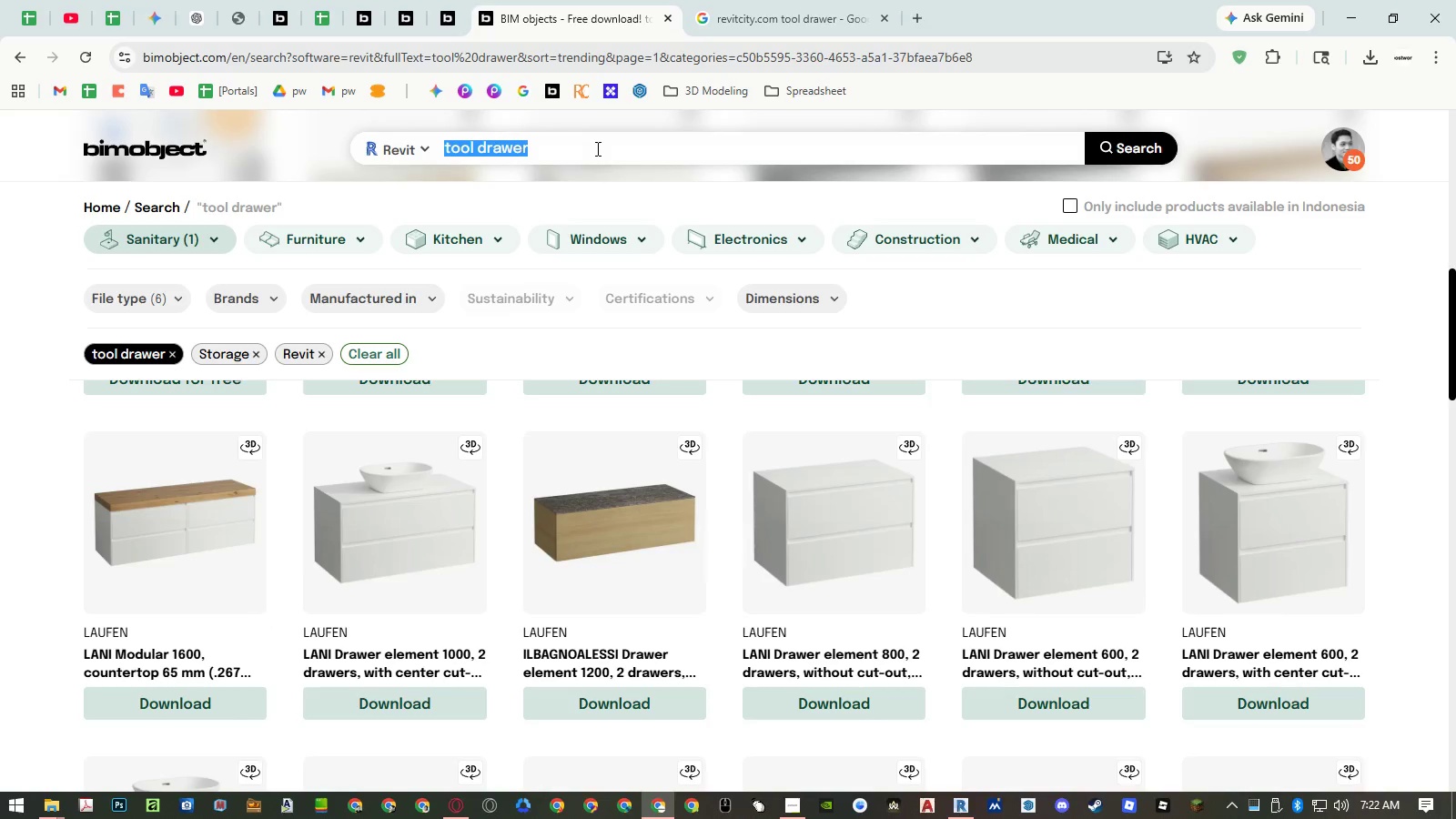 
key(Control+ControlLeft)
 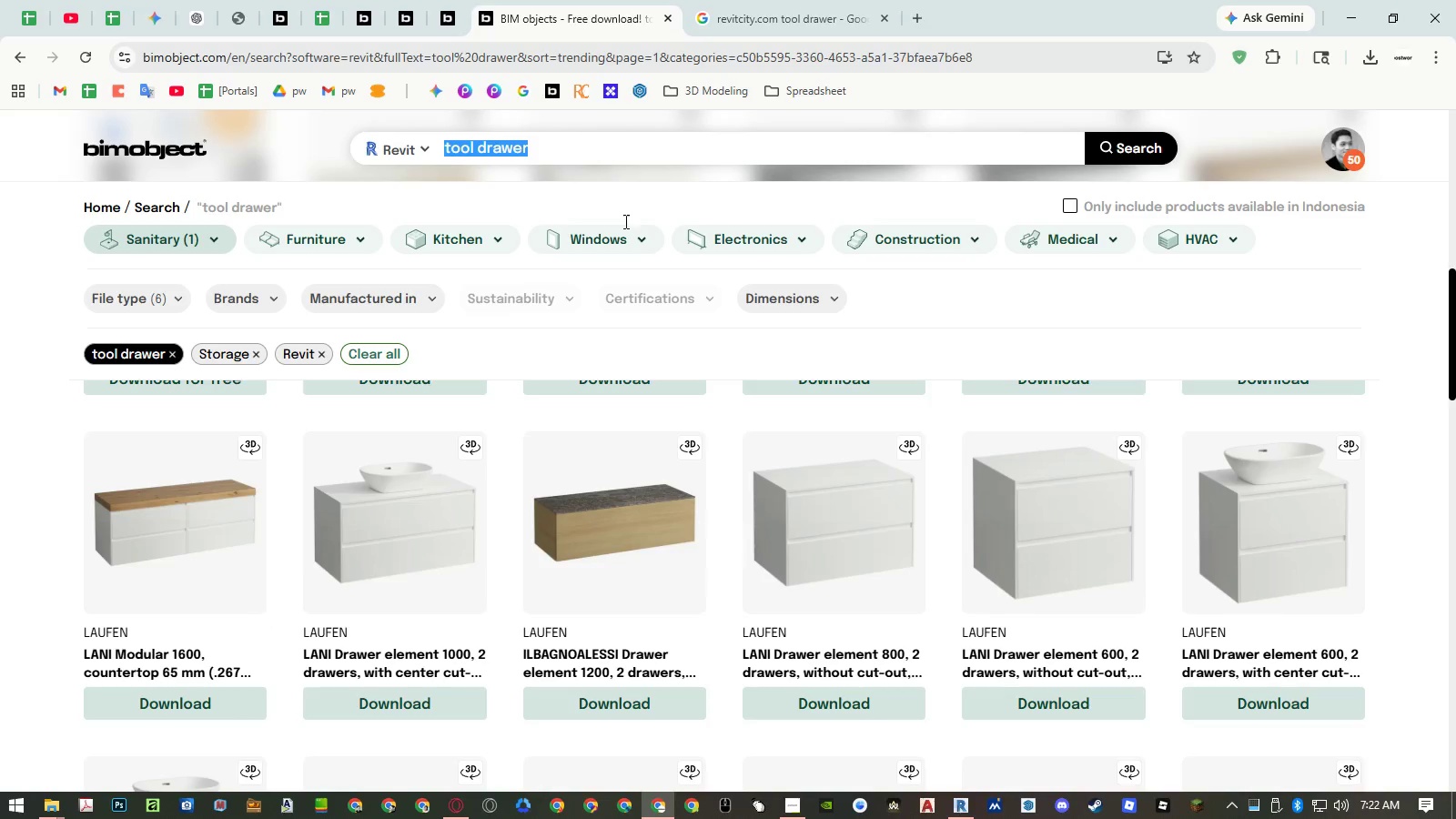 
key(Control+C)
 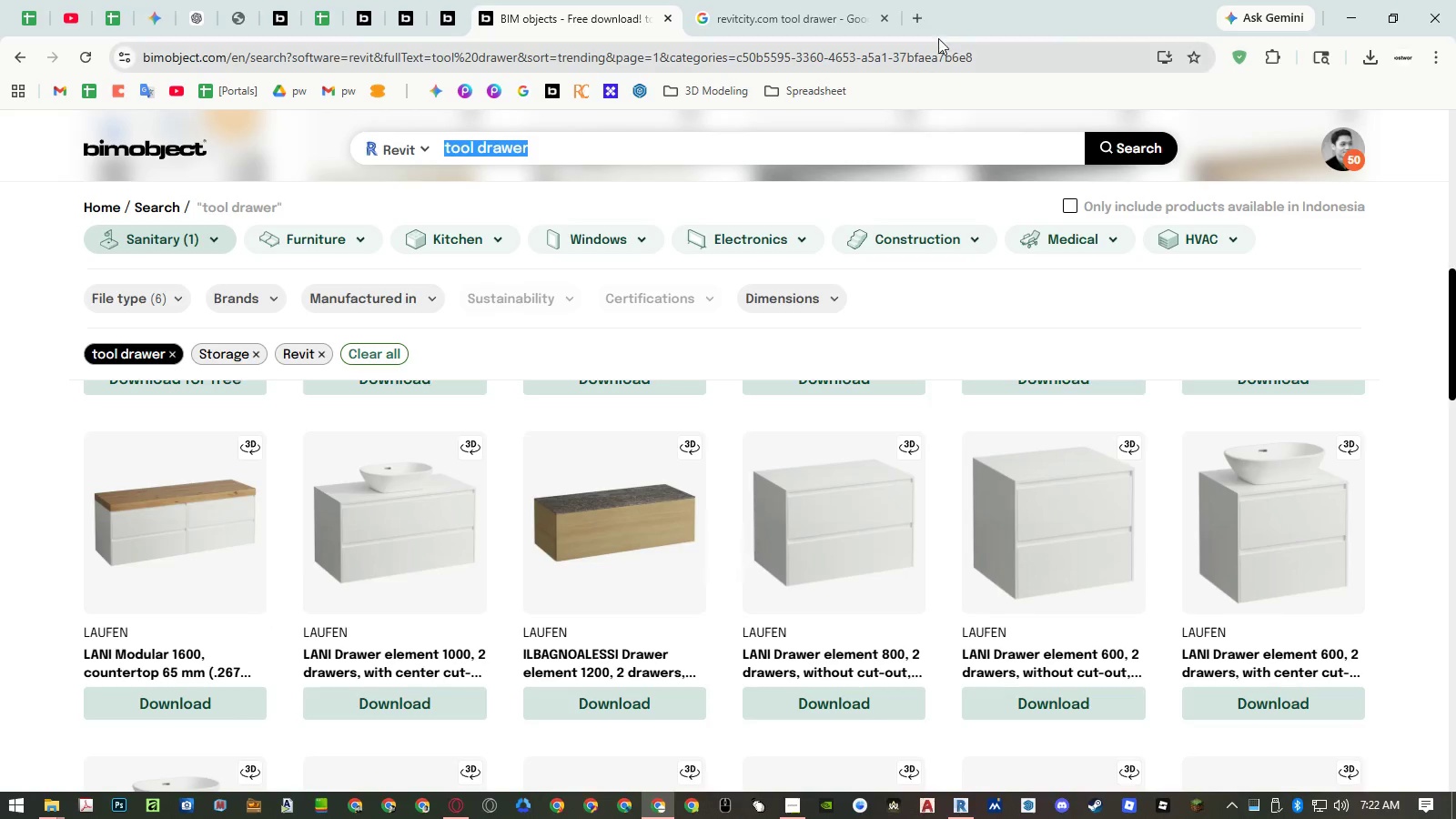 
left_click([926, 15])
 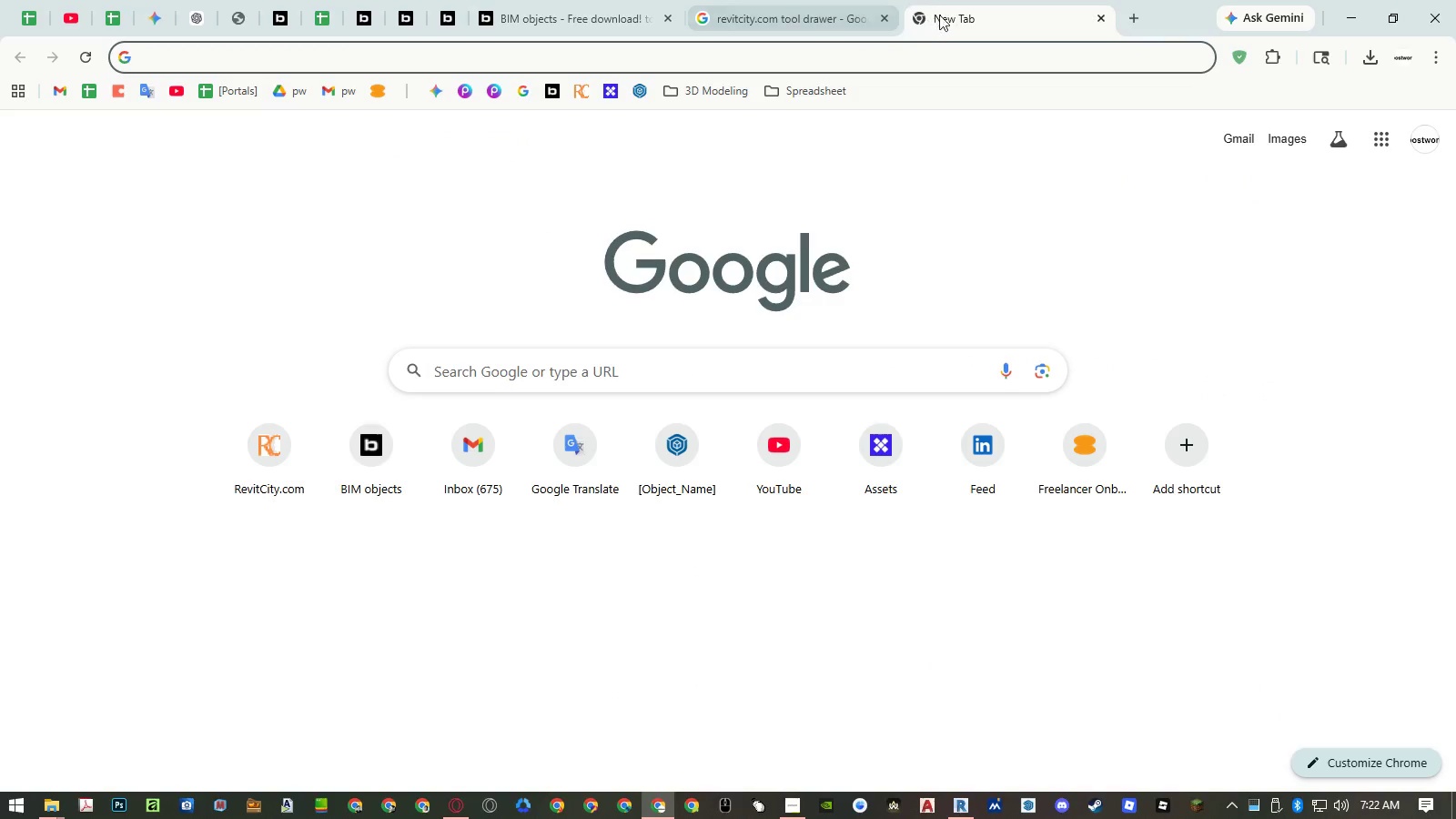 
middle_click([950, 15])
 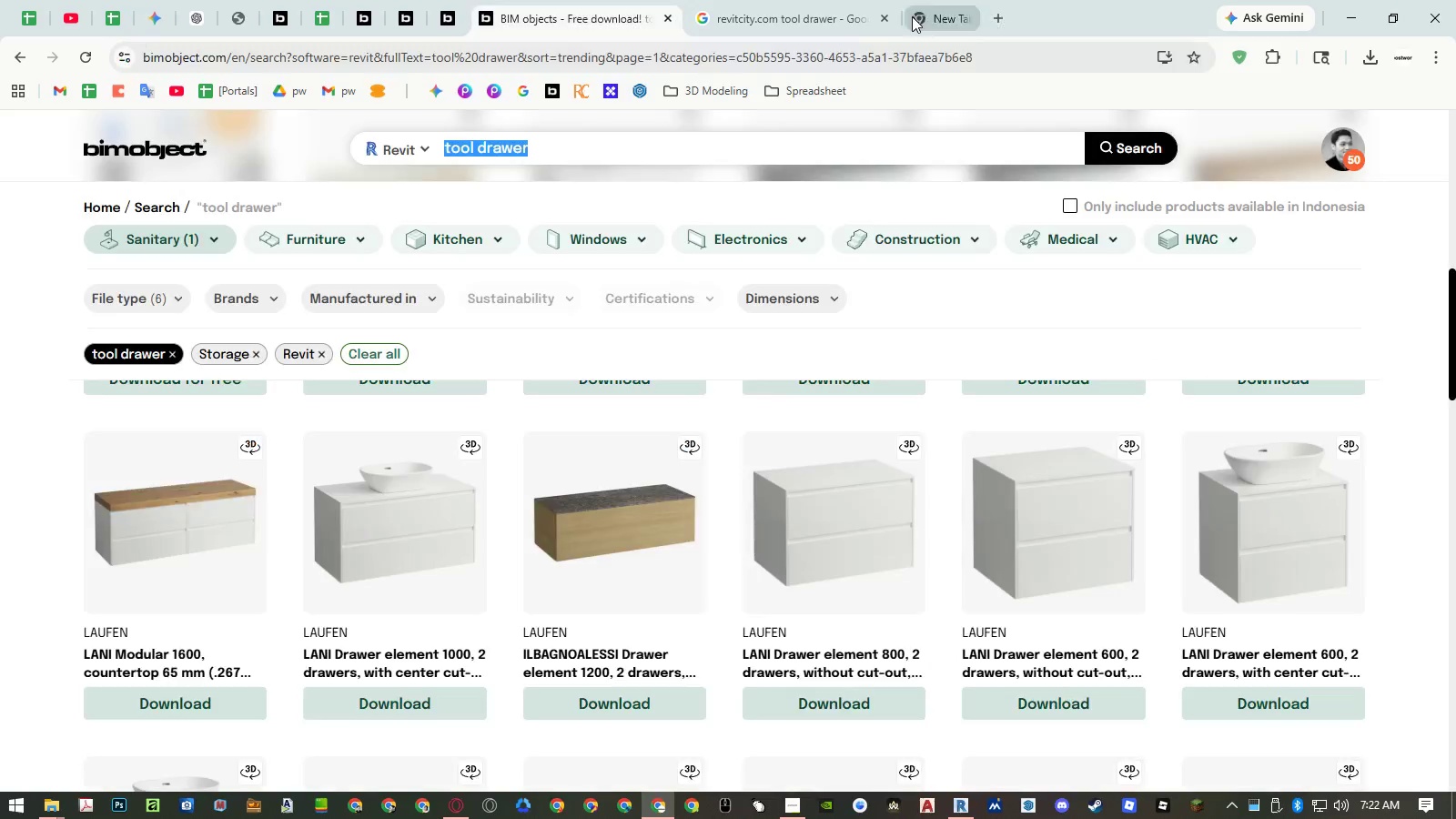 
left_click([841, 24])
 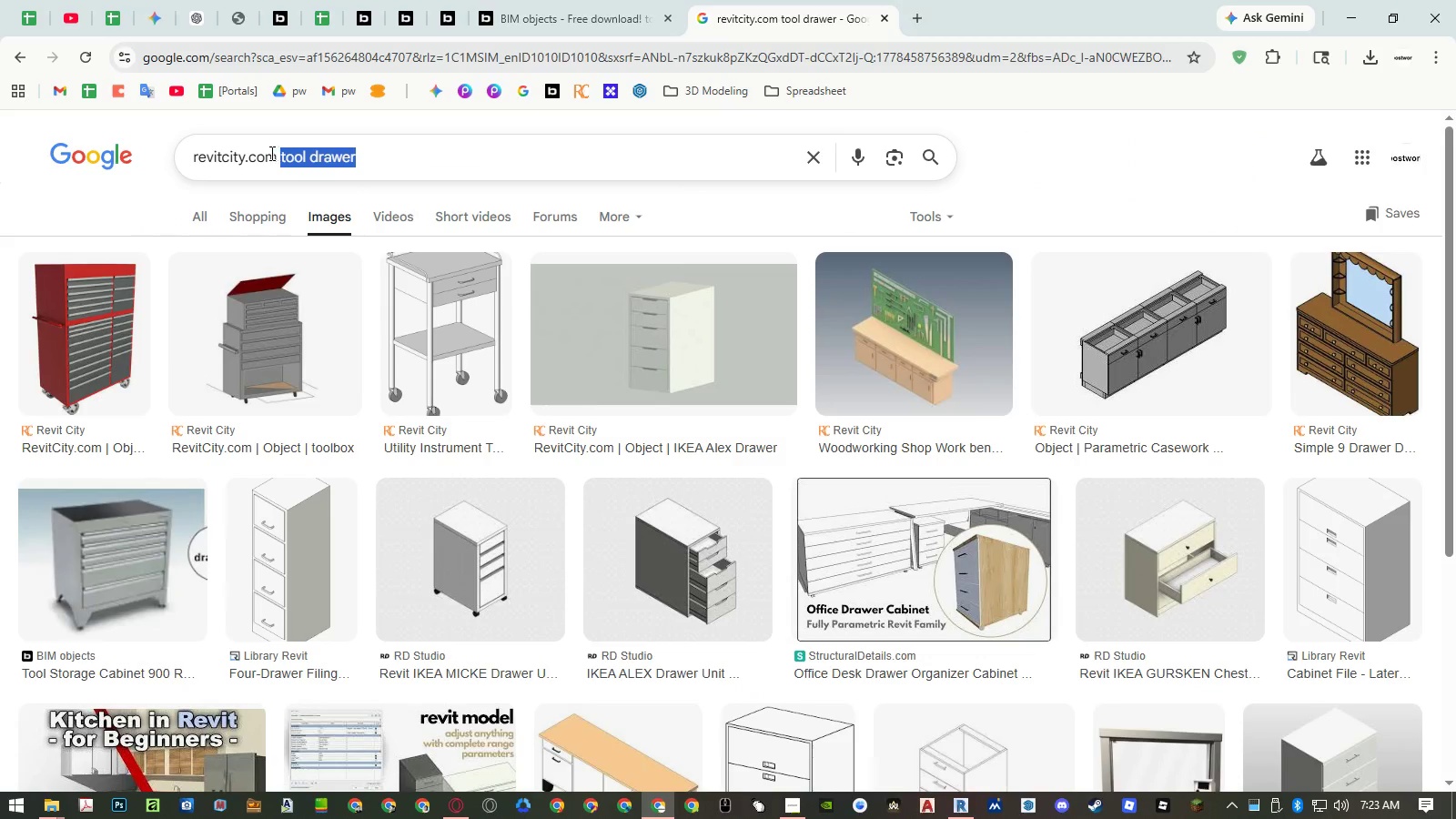 
left_click([268, 153])
 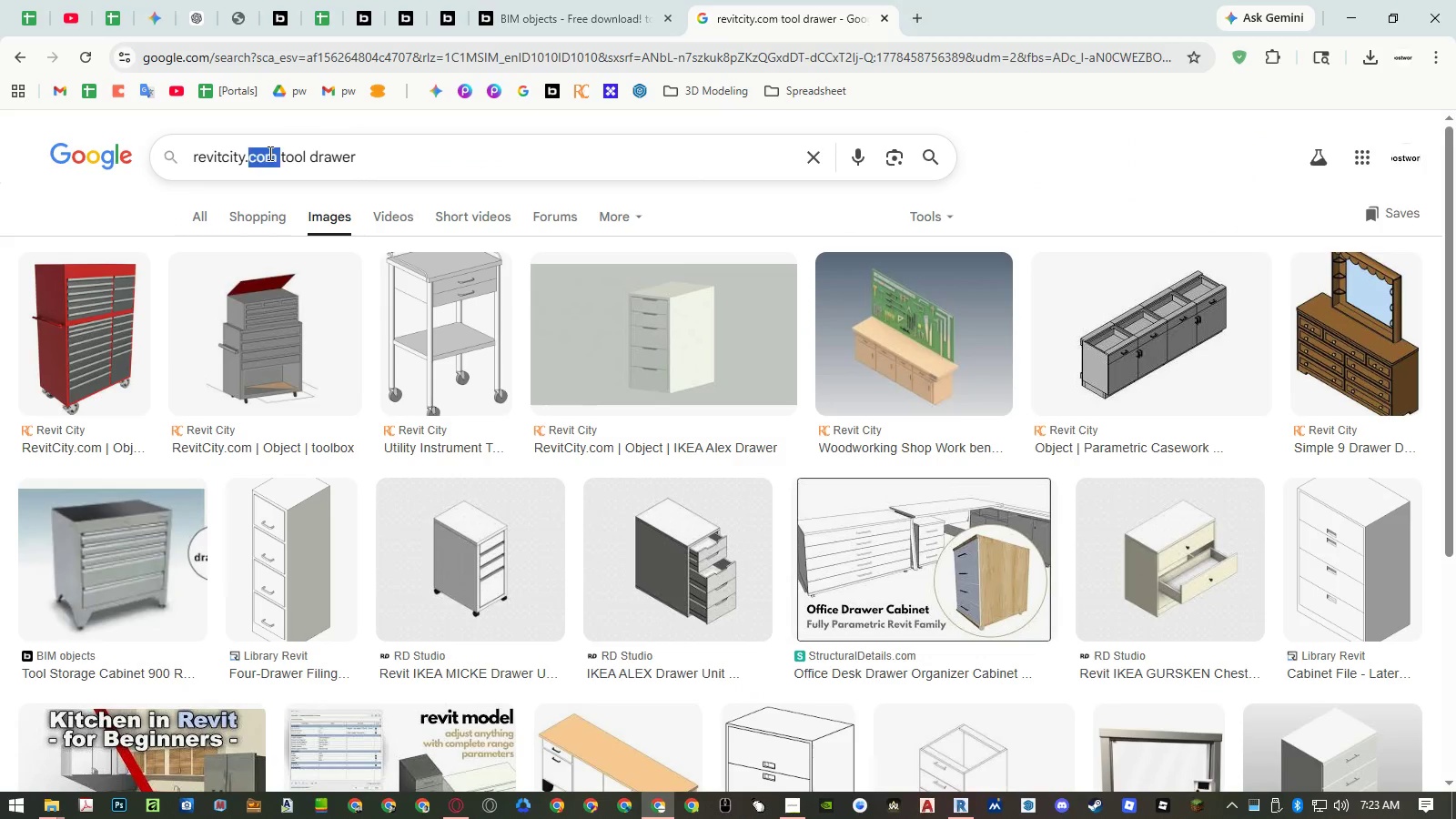 
left_click_drag(start_coordinate=[268, 153], to_coordinate=[179, 152])
 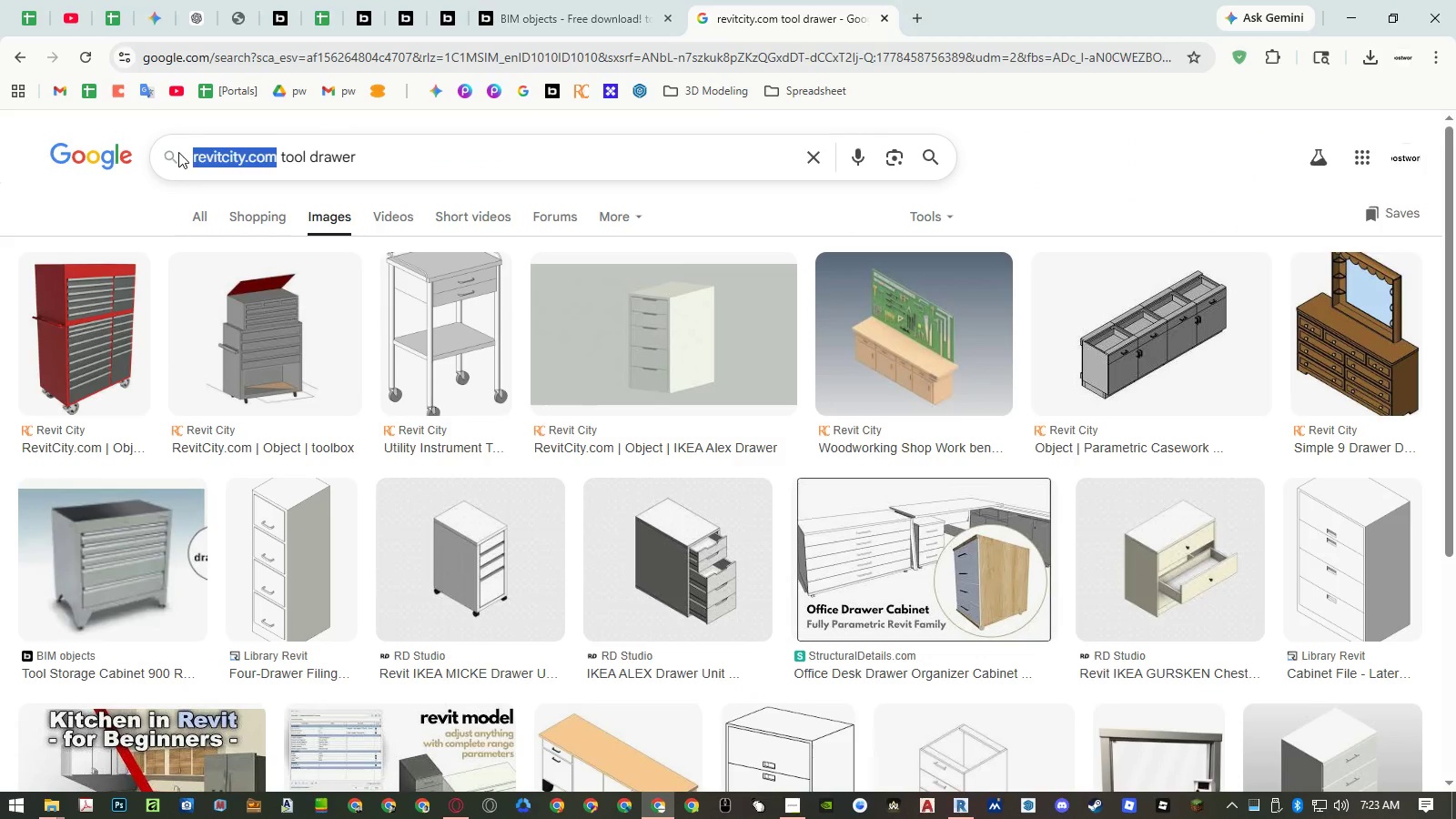 
type(bimobject.com)
 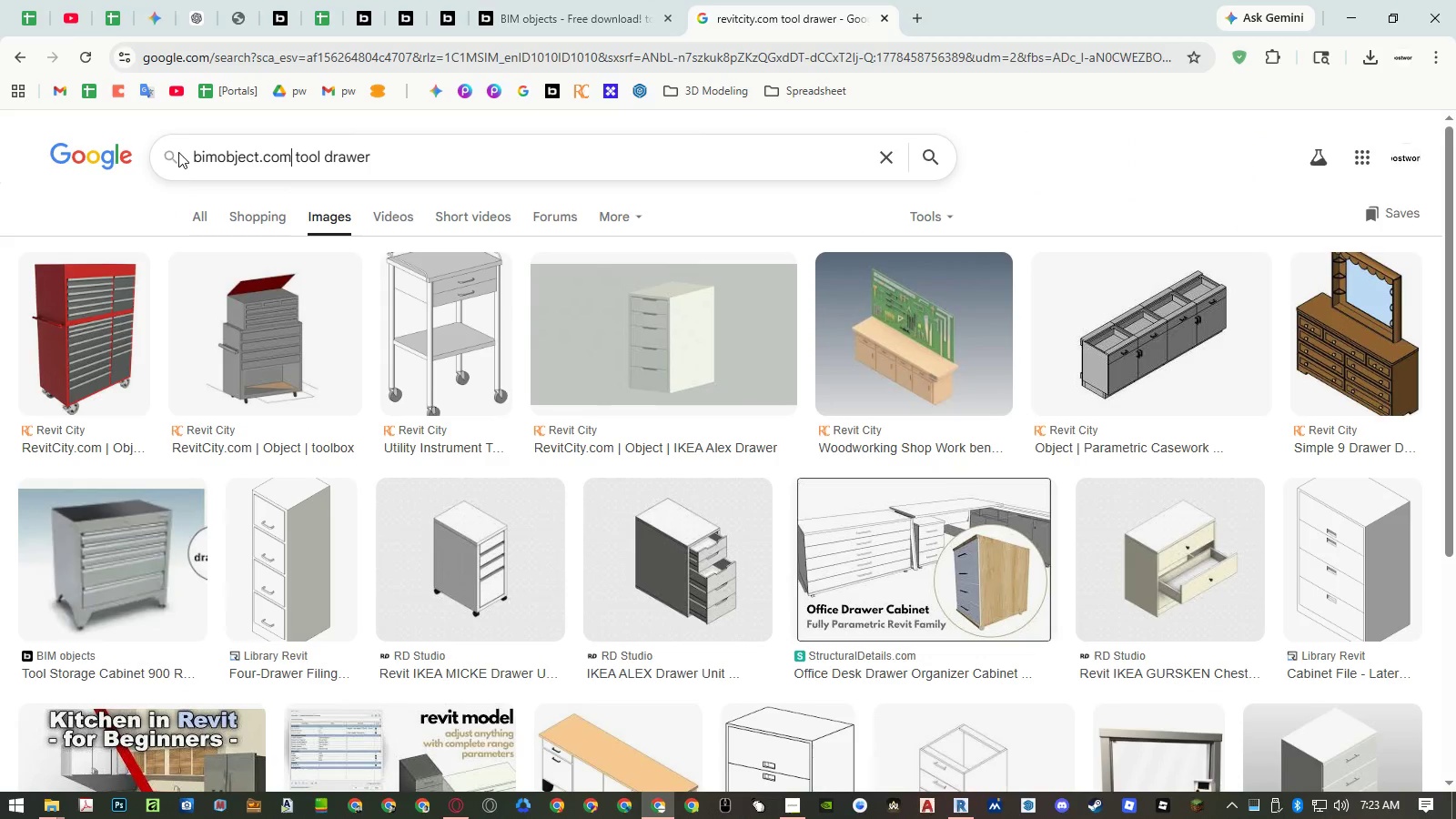 
key(Enter)
 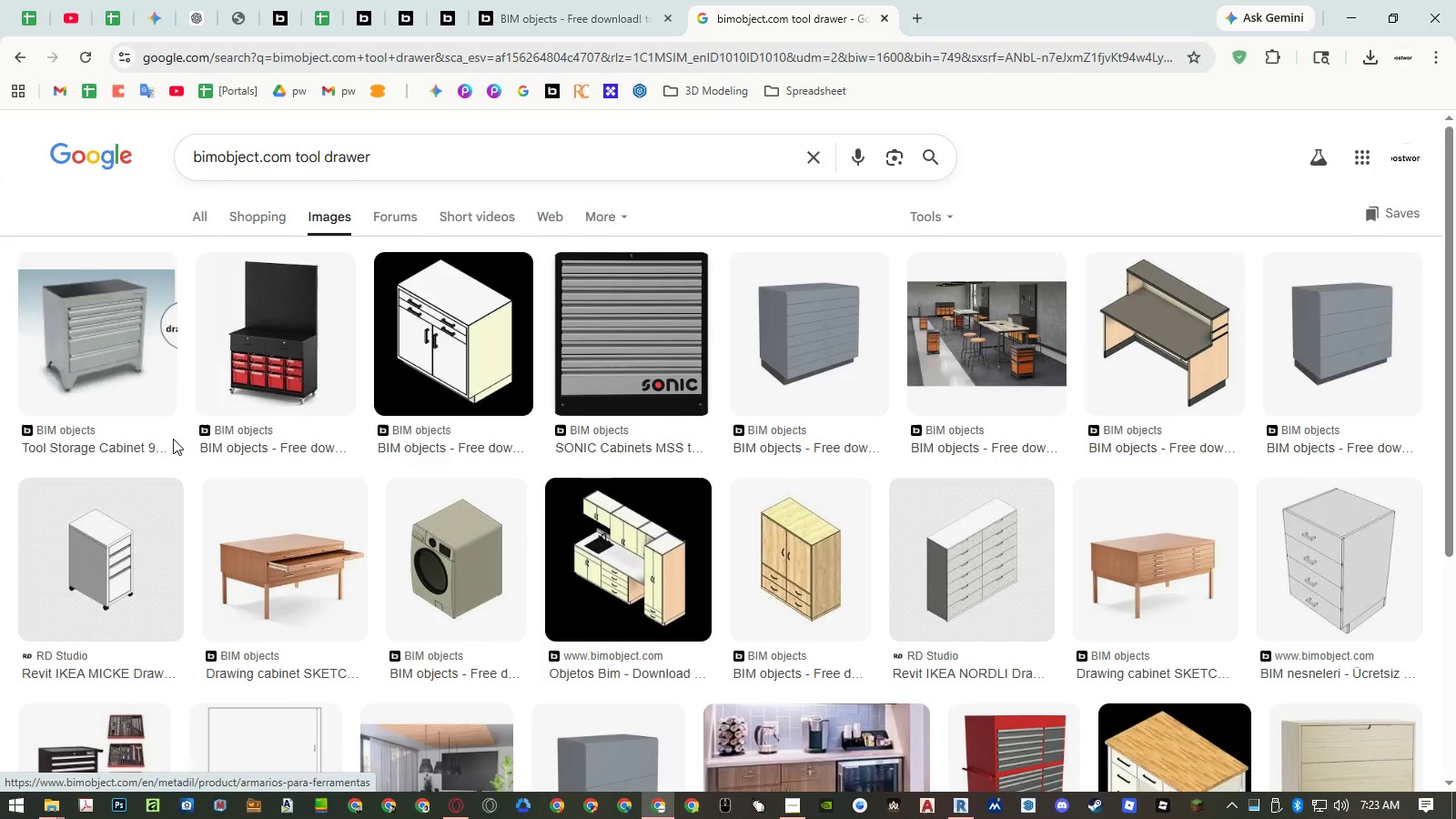 
wait(7.56)
 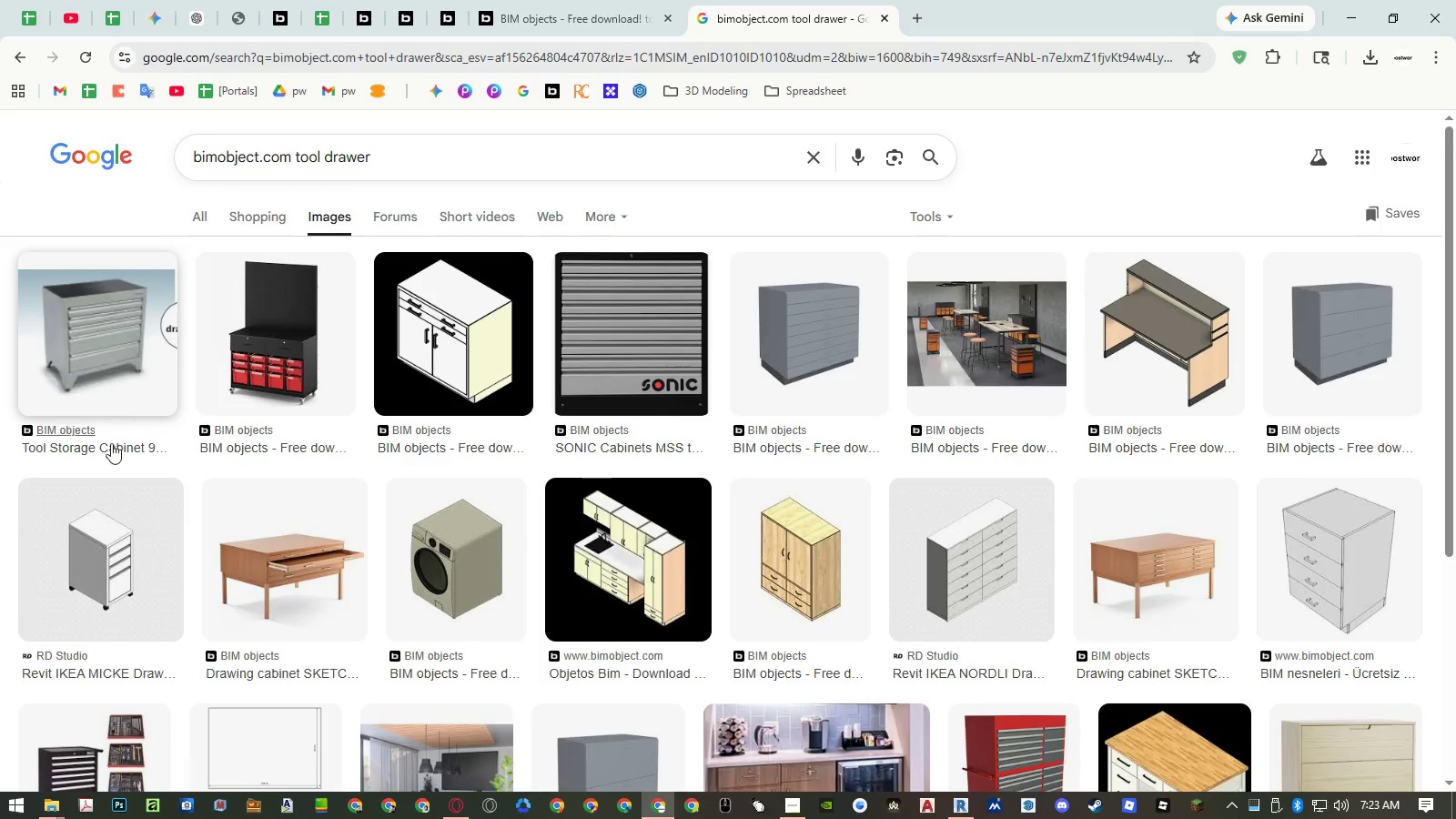 
middle_click([88, 444])
 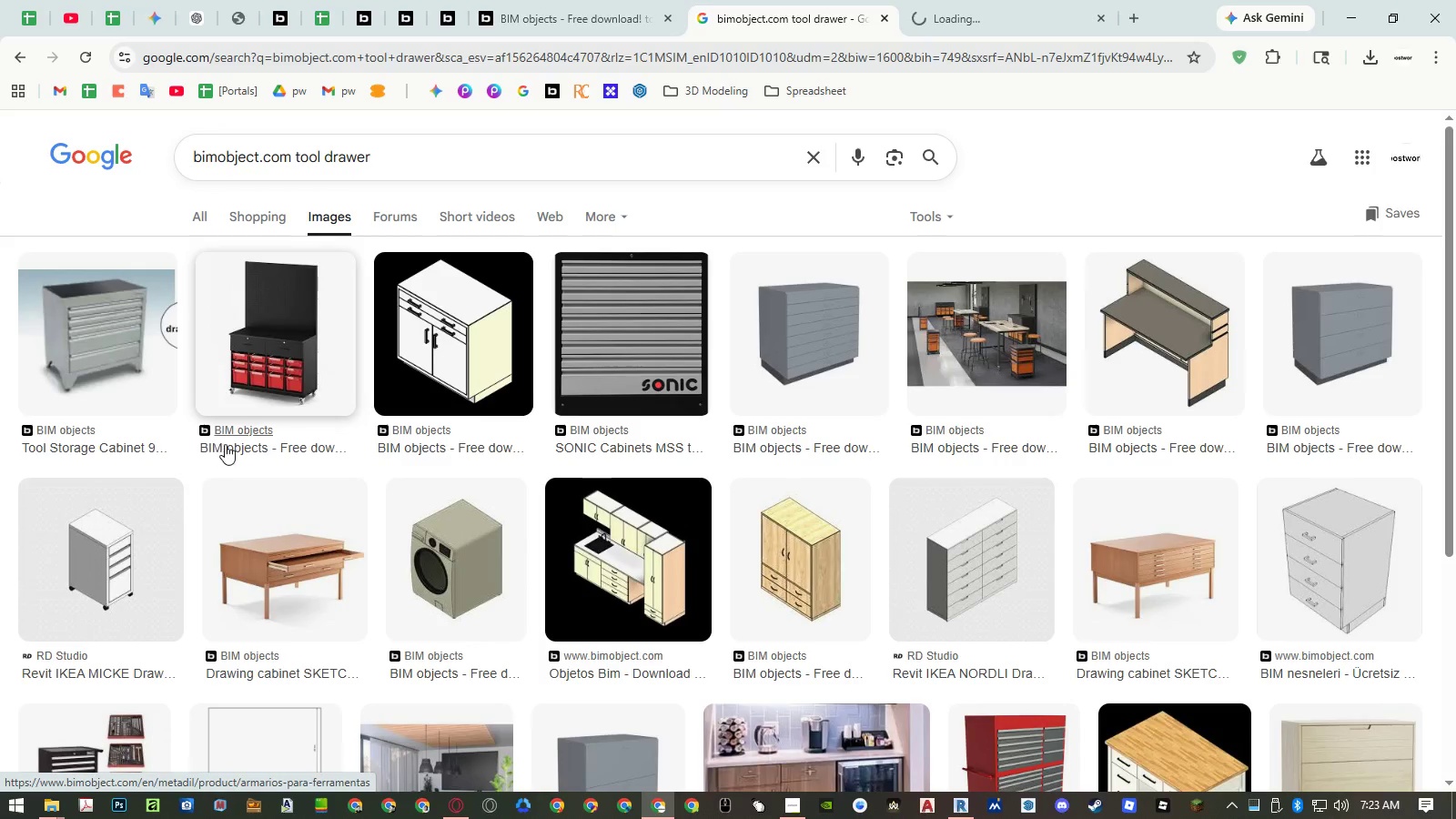 
middle_click([228, 443])
 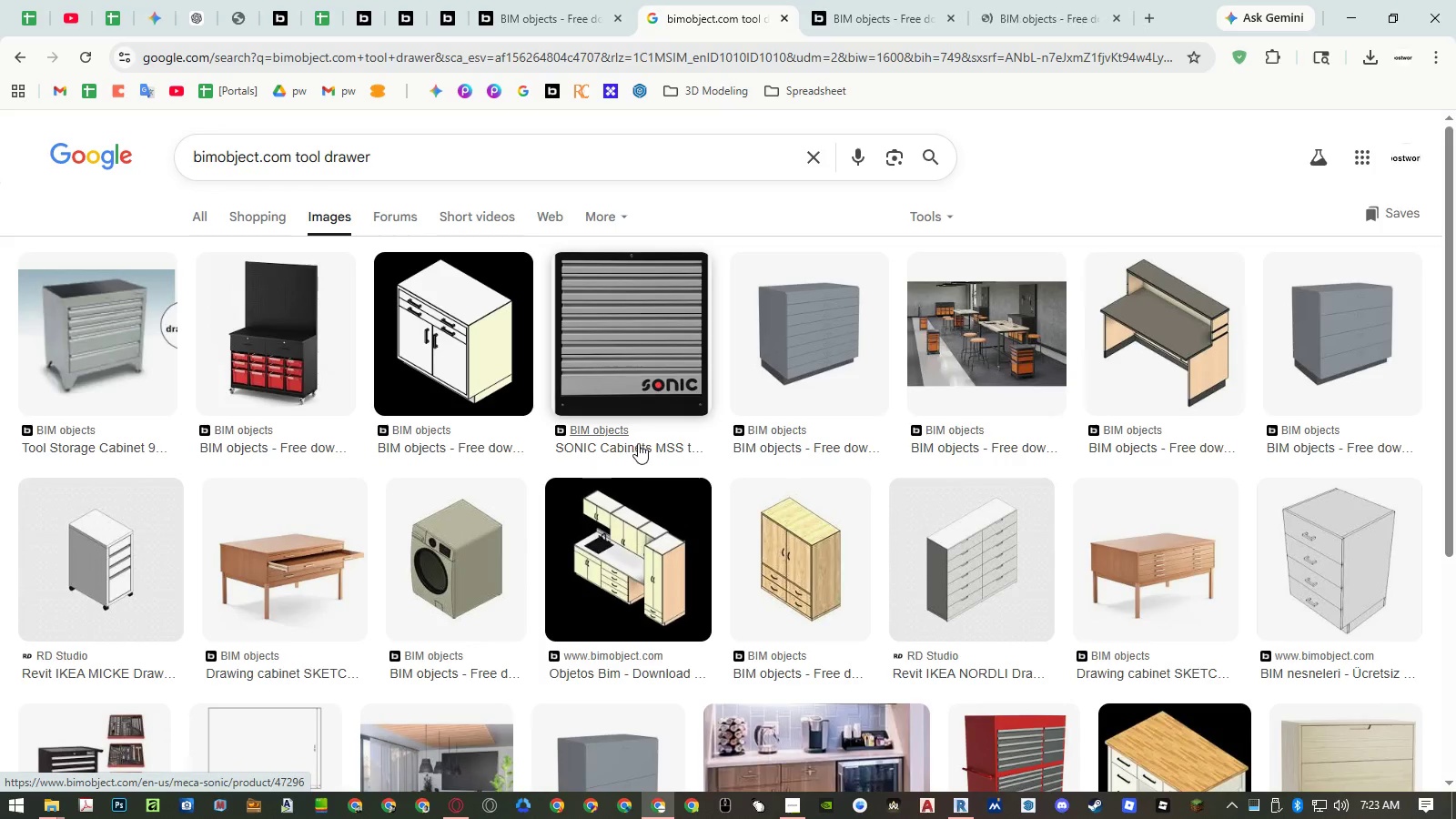 
scroll: coordinate [673, 435], scroll_direction: down, amount: 4.0
 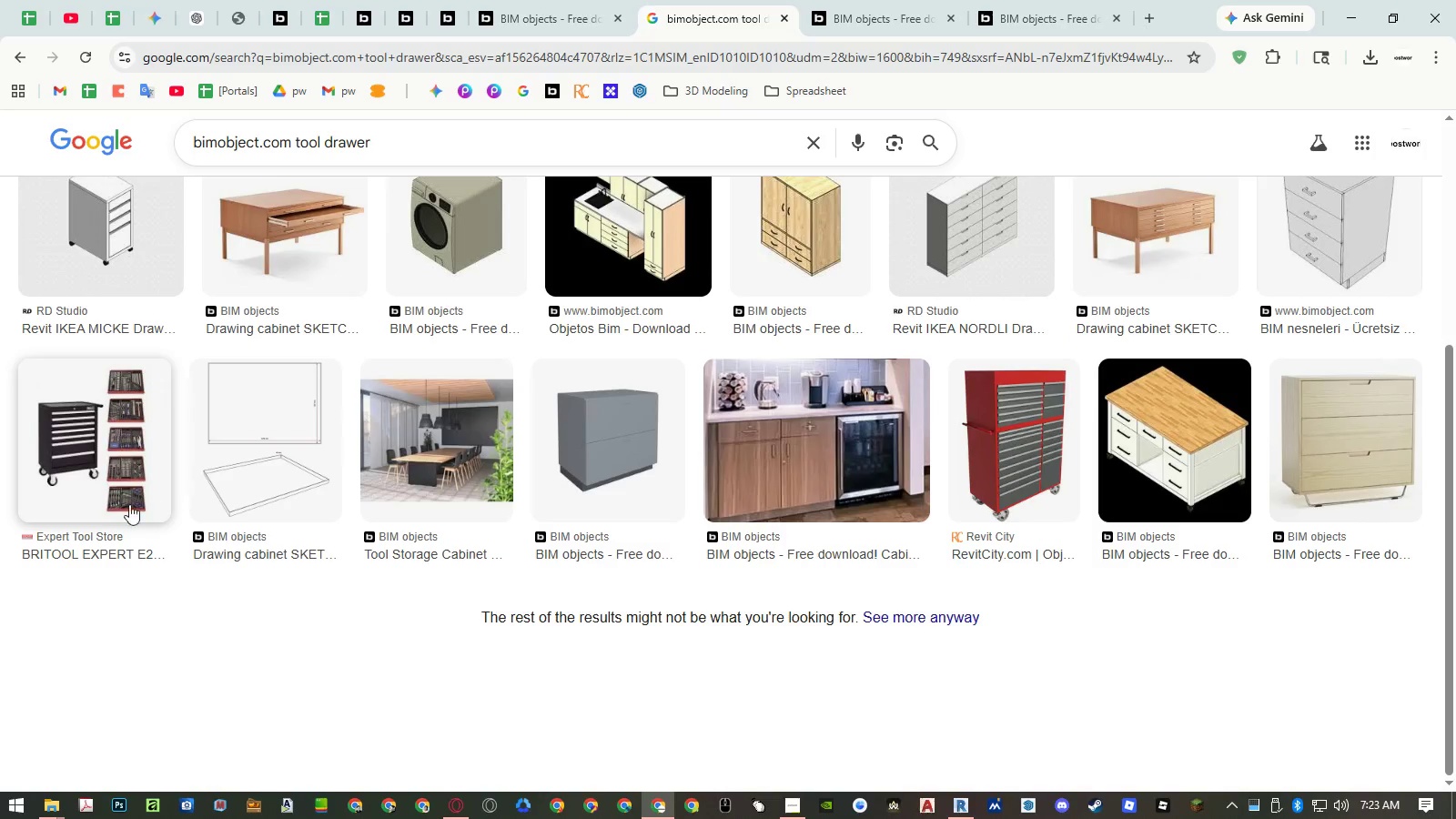 
middle_click([90, 540])
 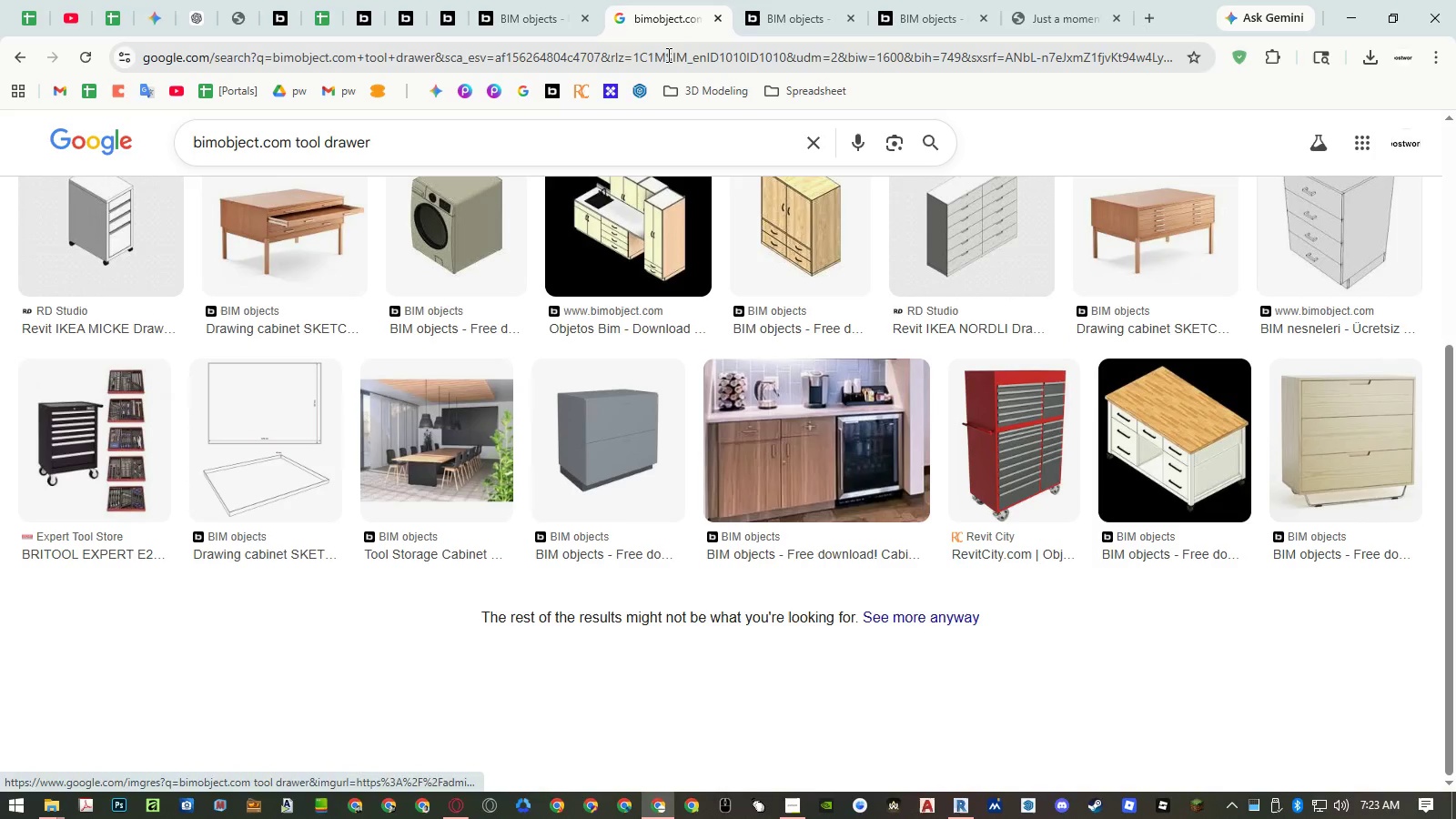 
left_click([798, 9])
 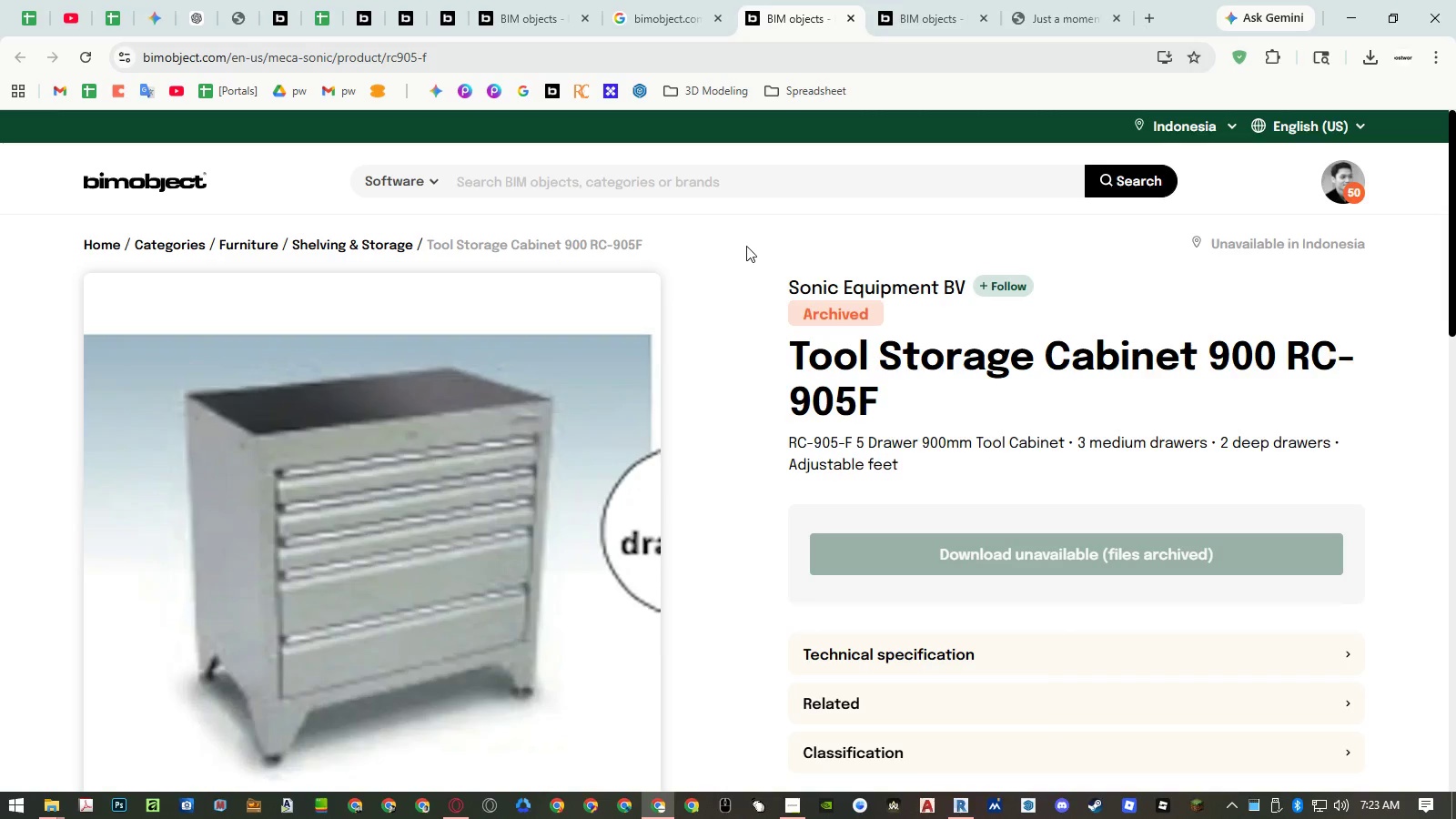 
scroll: coordinate [722, 279], scroll_direction: down, amount: 2.0
 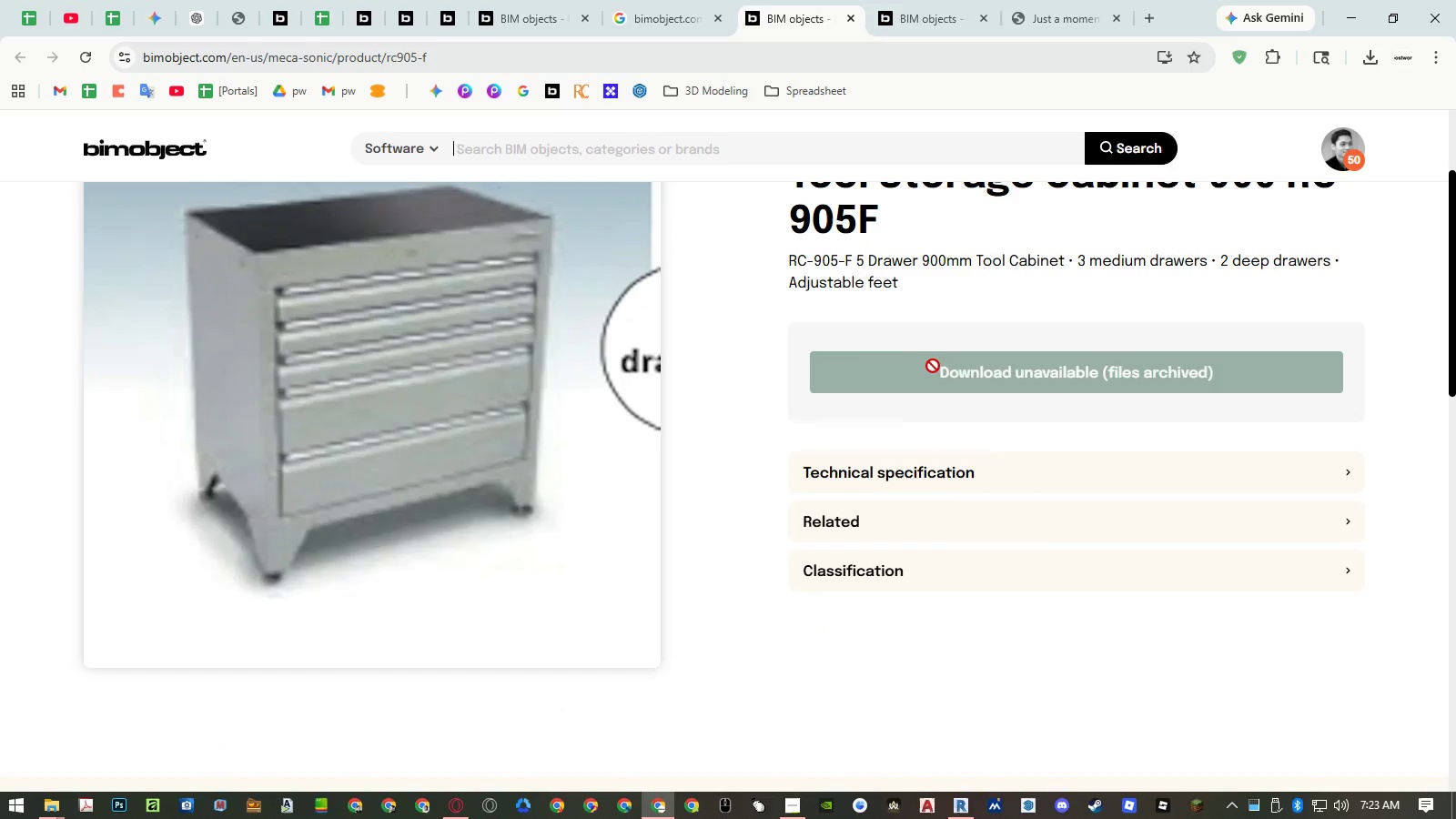 
left_click([945, 375])
 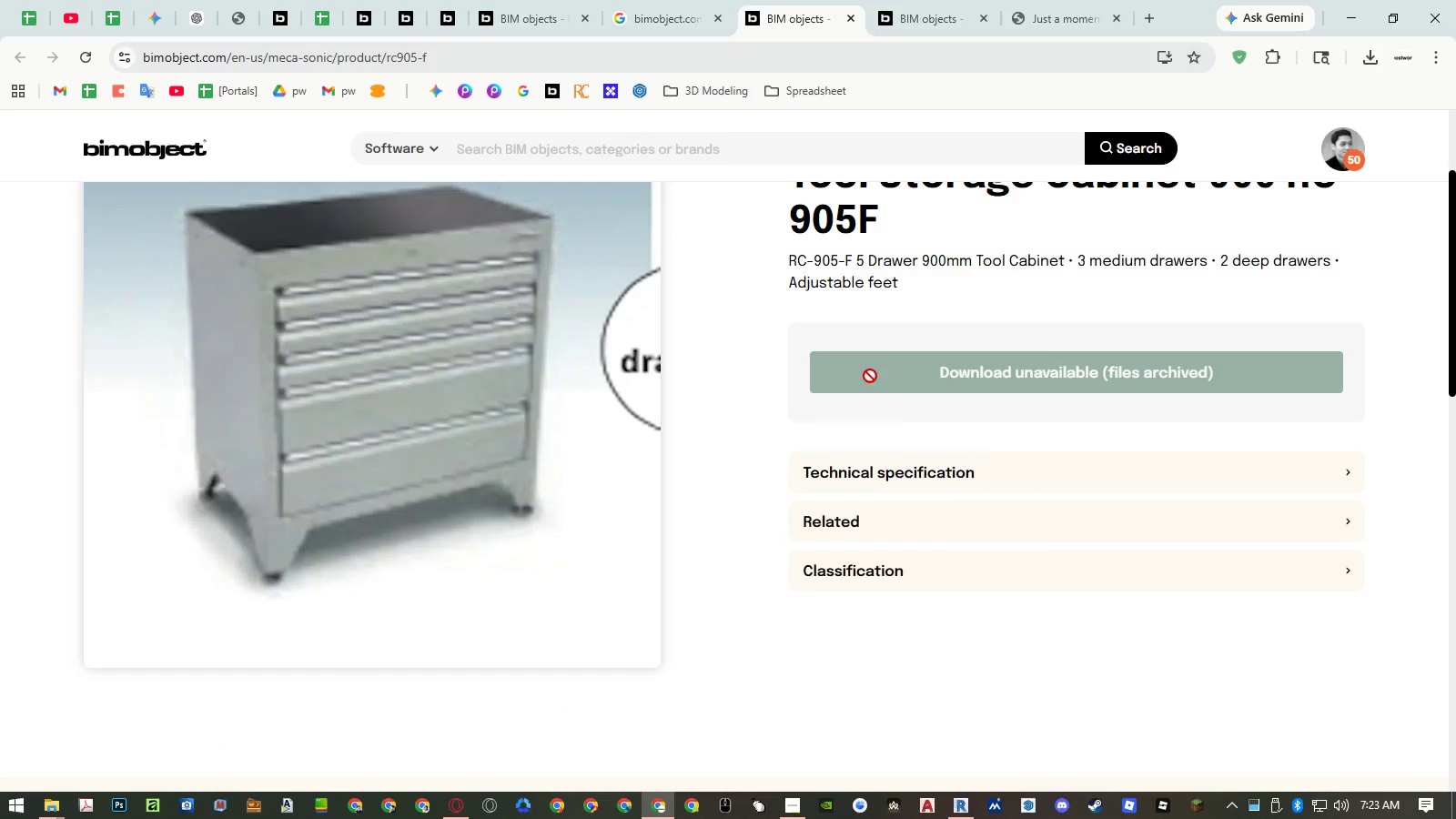 
scroll: coordinate [855, 373], scroll_direction: up, amount: 4.0
 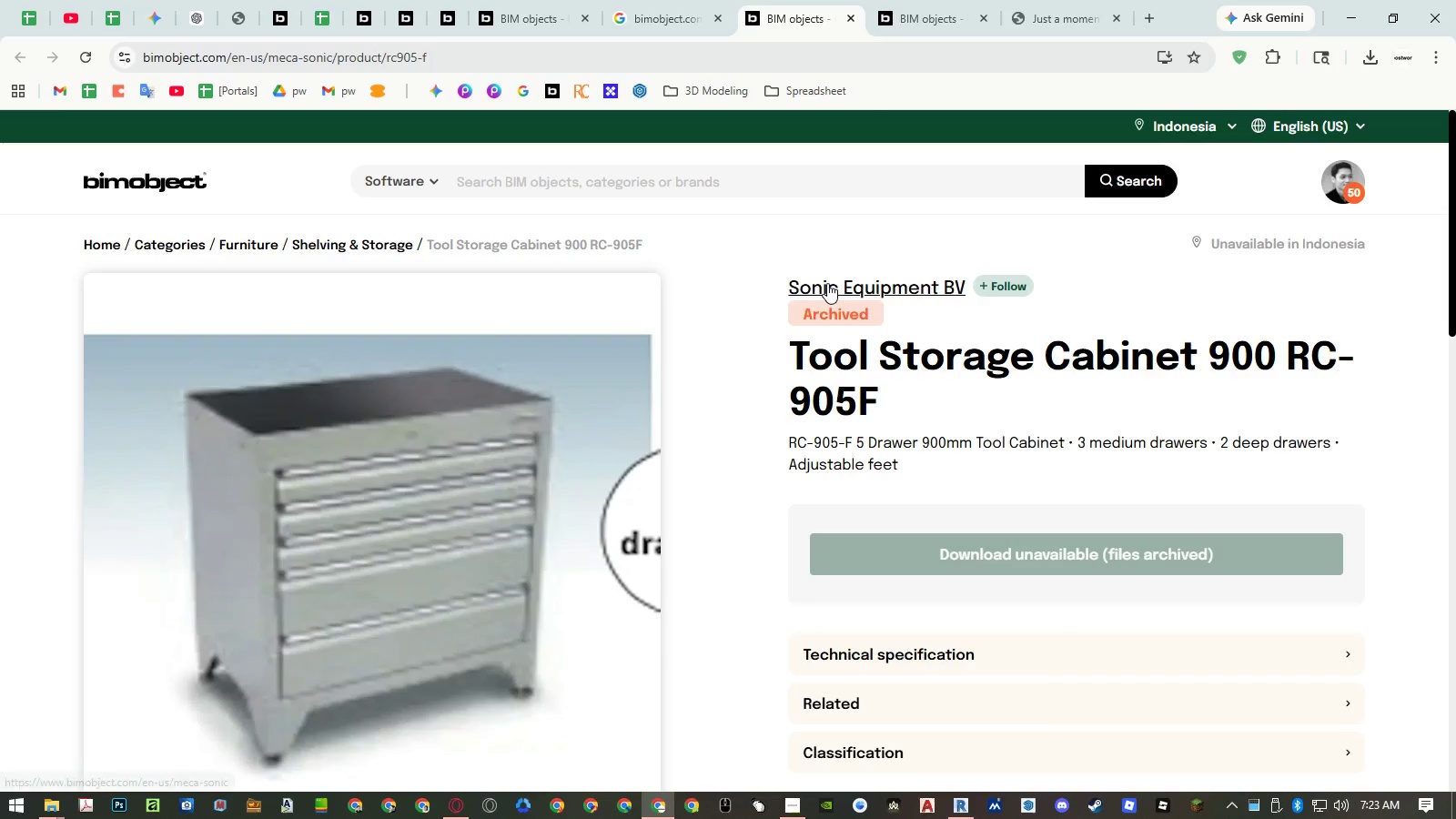 
left_click([827, 283])
 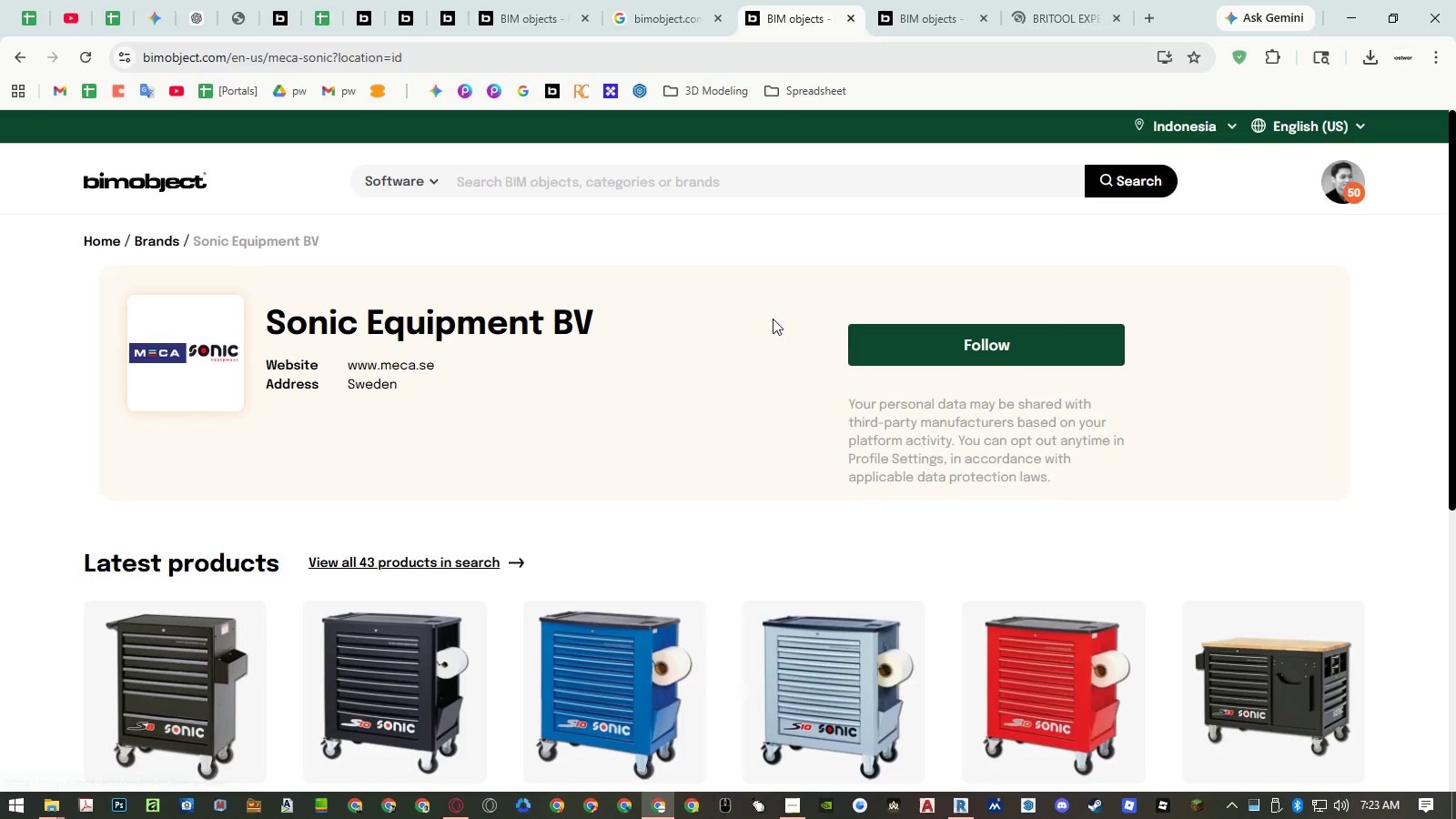 
scroll: coordinate [713, 339], scroll_direction: down, amount: 4.0
 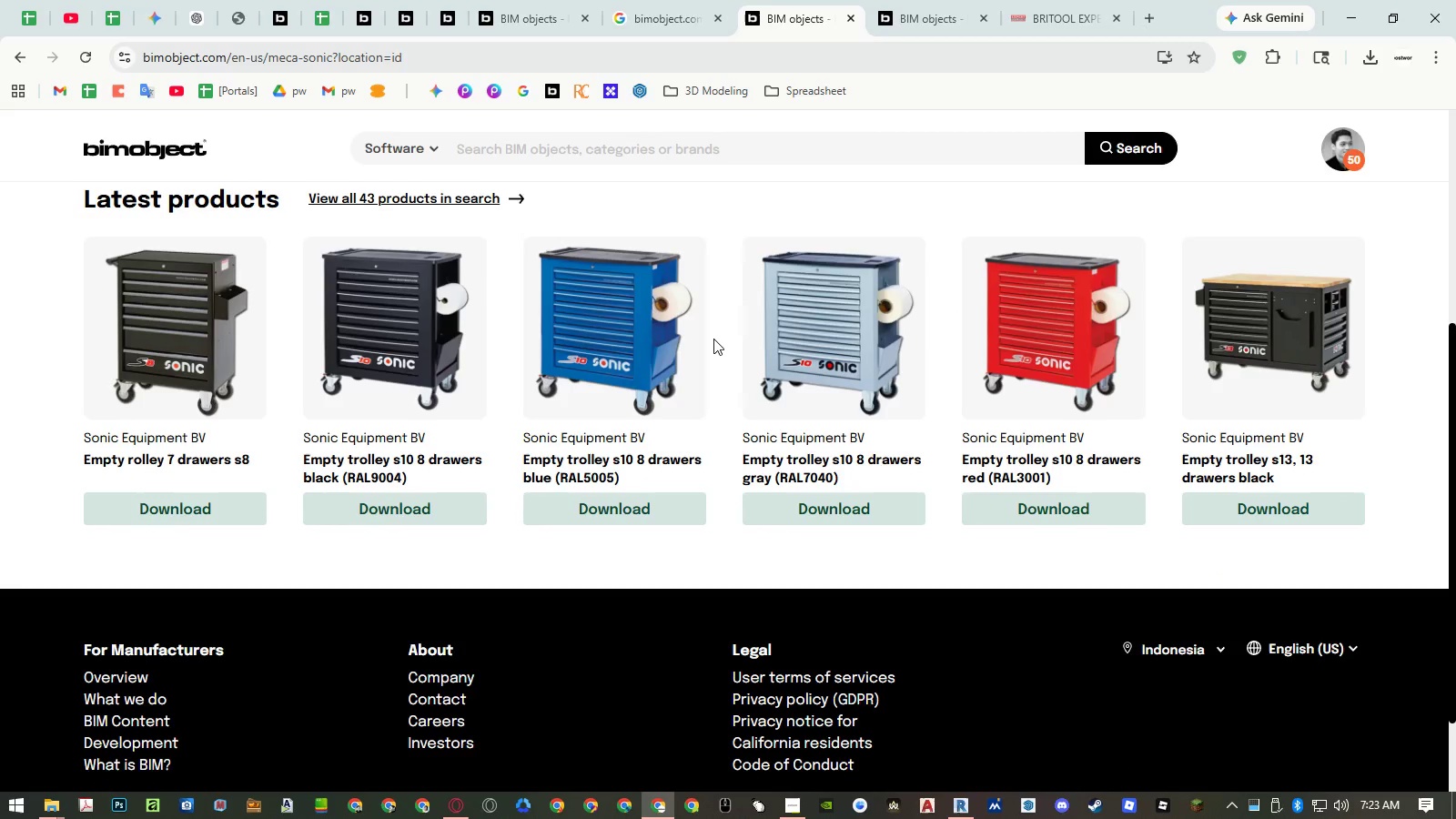 
scroll: coordinate [713, 339], scroll_direction: up, amount: 3.0
 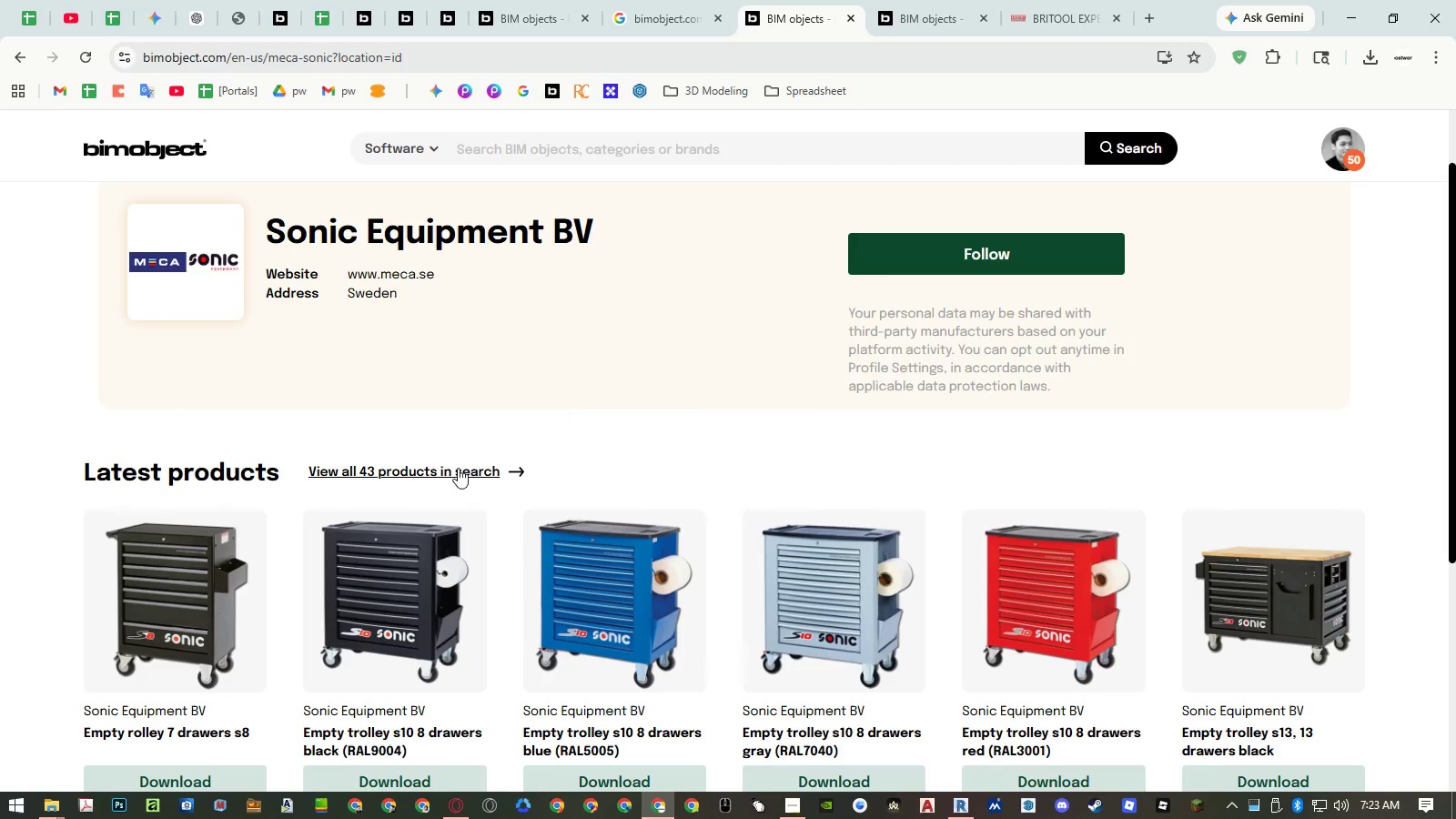 
left_click([458, 468])
 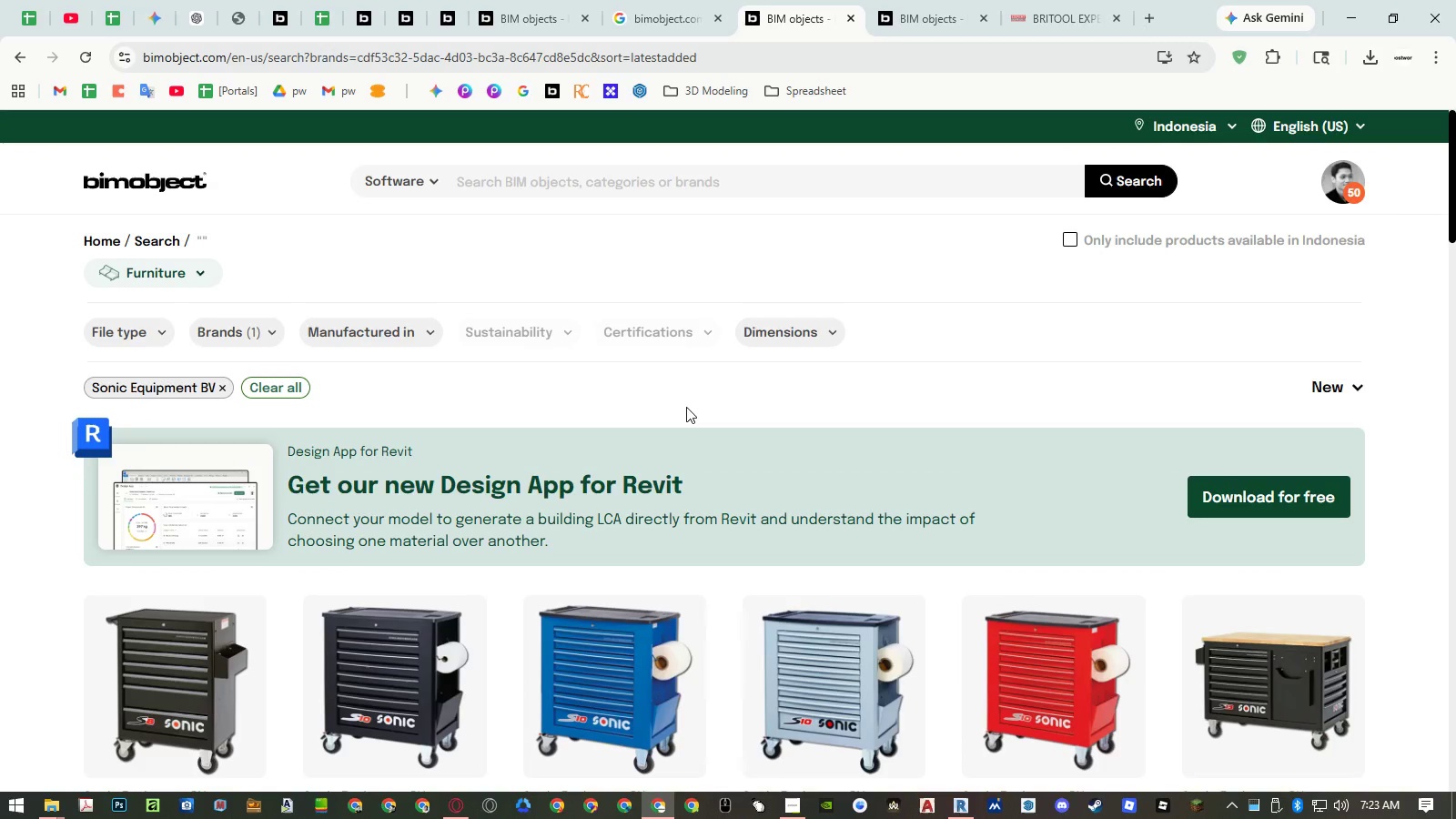 
scroll: coordinate [686, 407], scroll_direction: down, amount: 8.0
 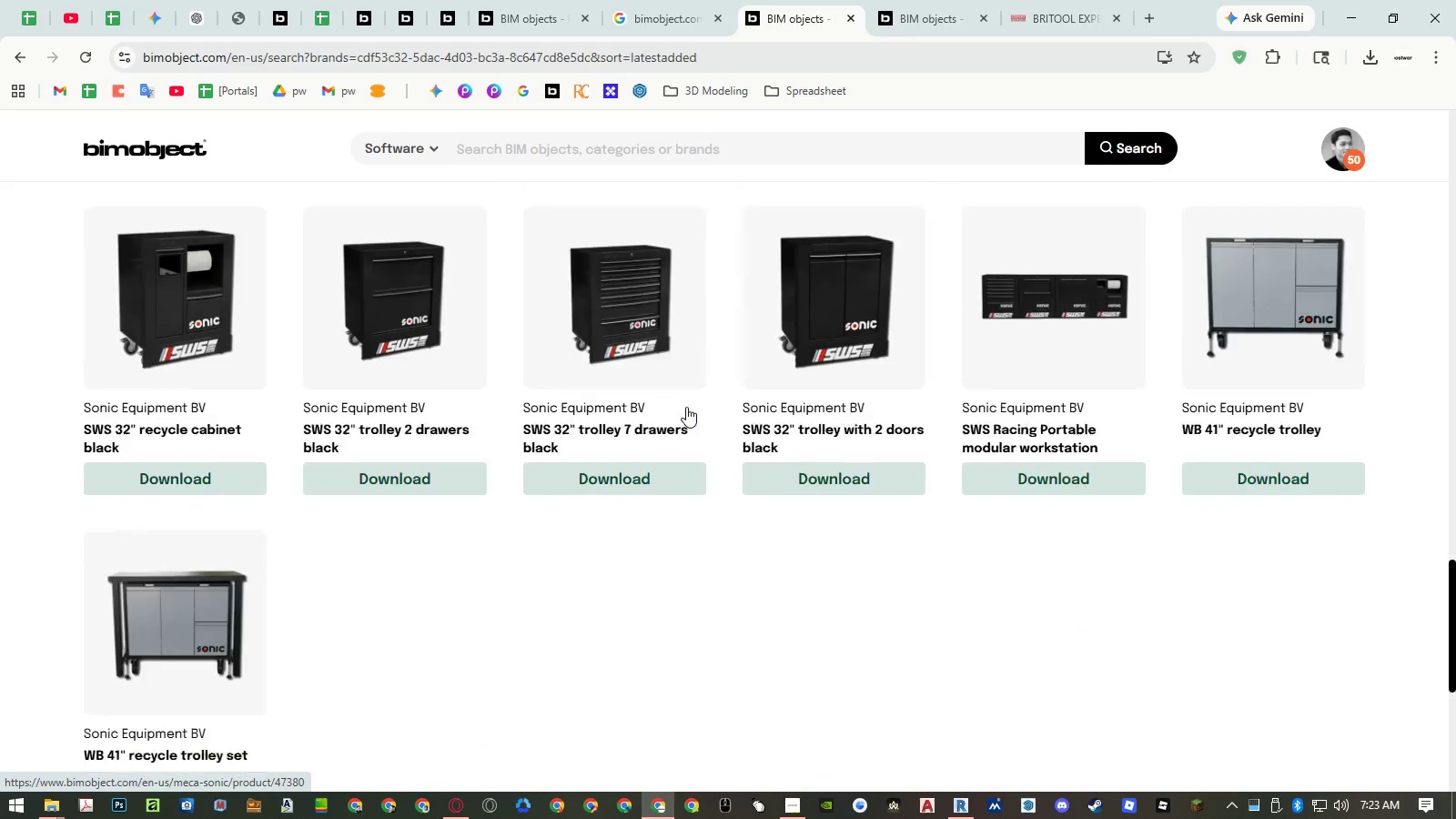 
wait(5.17)
 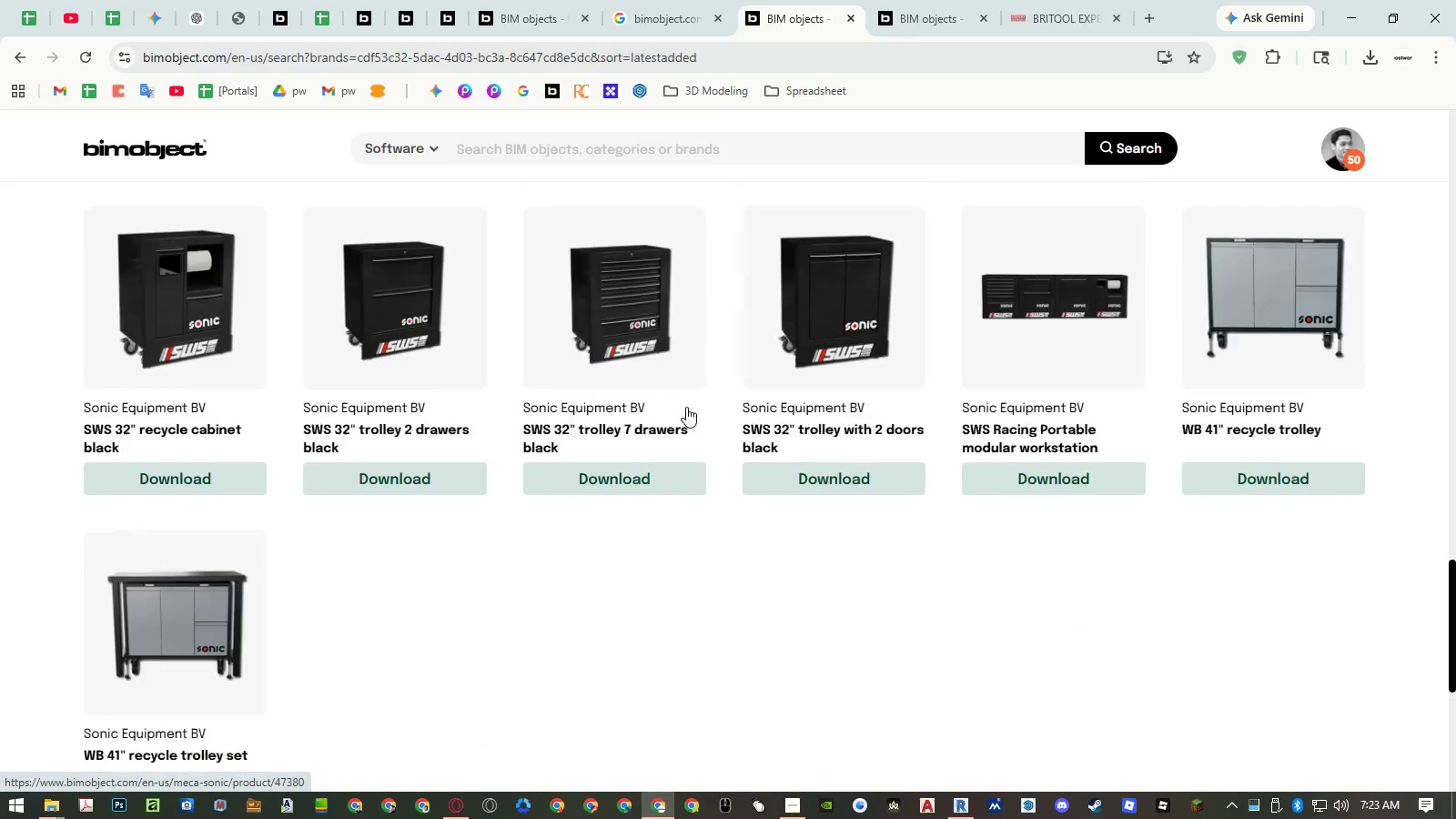 
left_click([620, 416])
 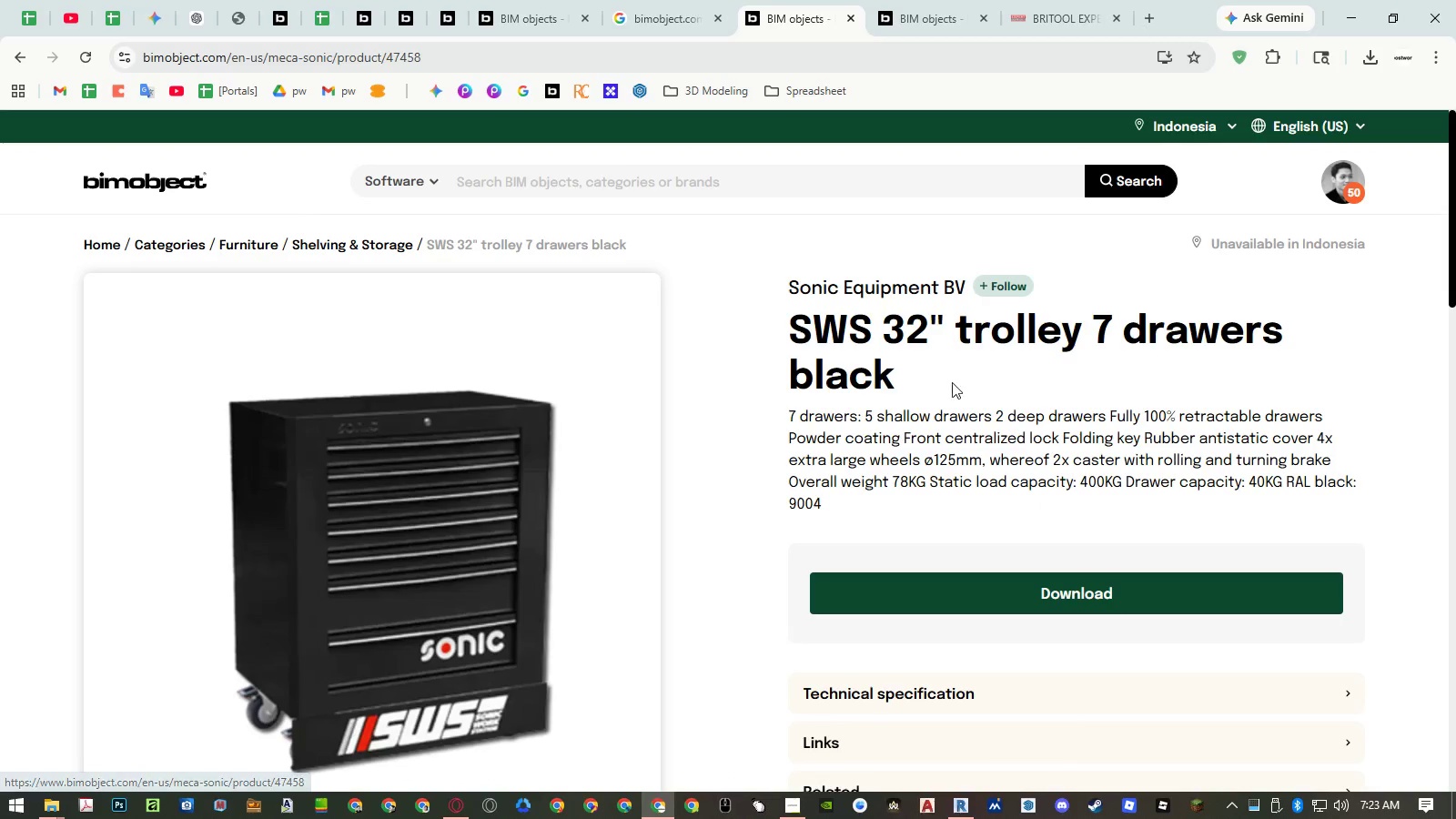 
left_click([994, 598])
 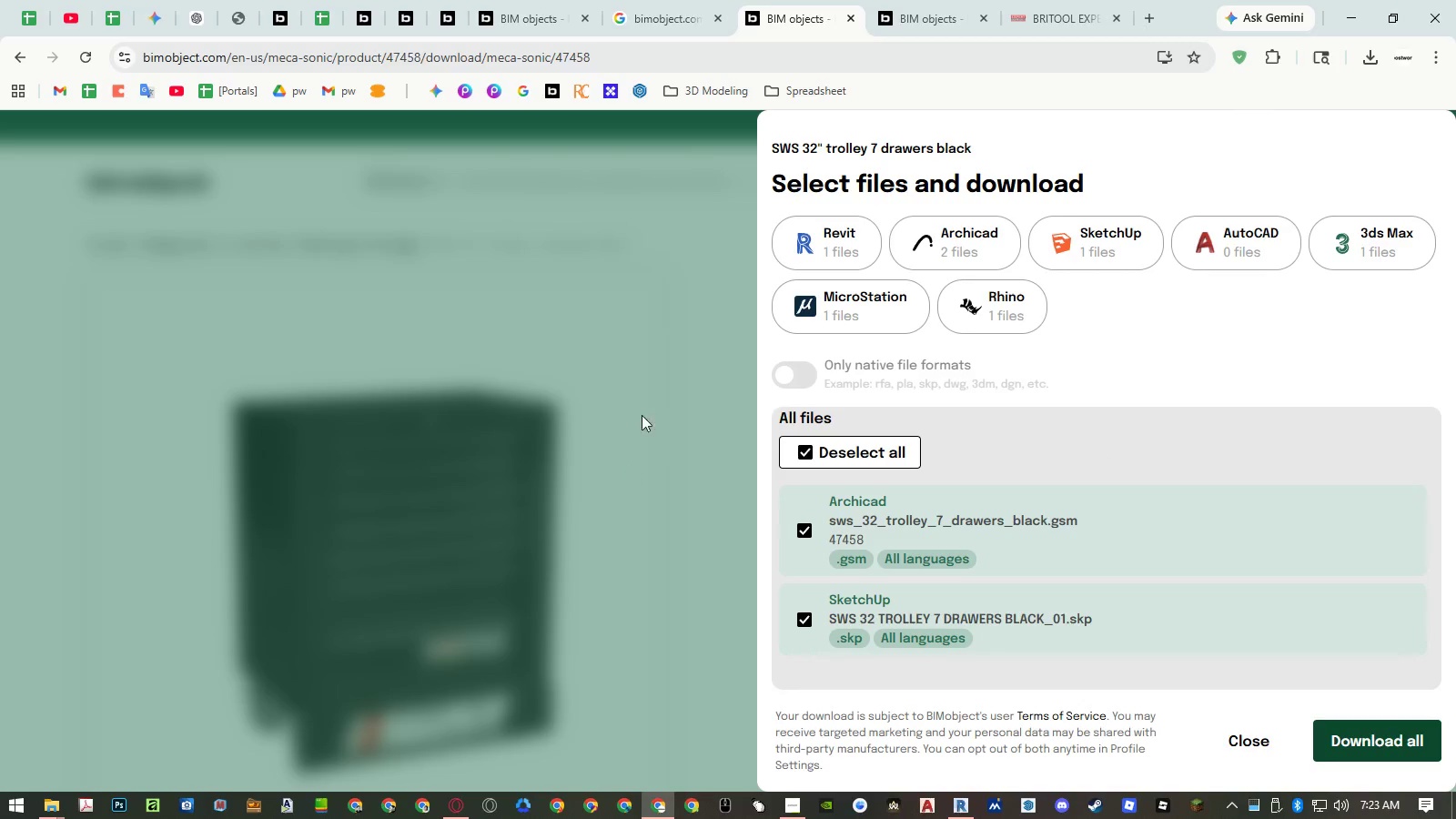 
left_click([696, 130])
 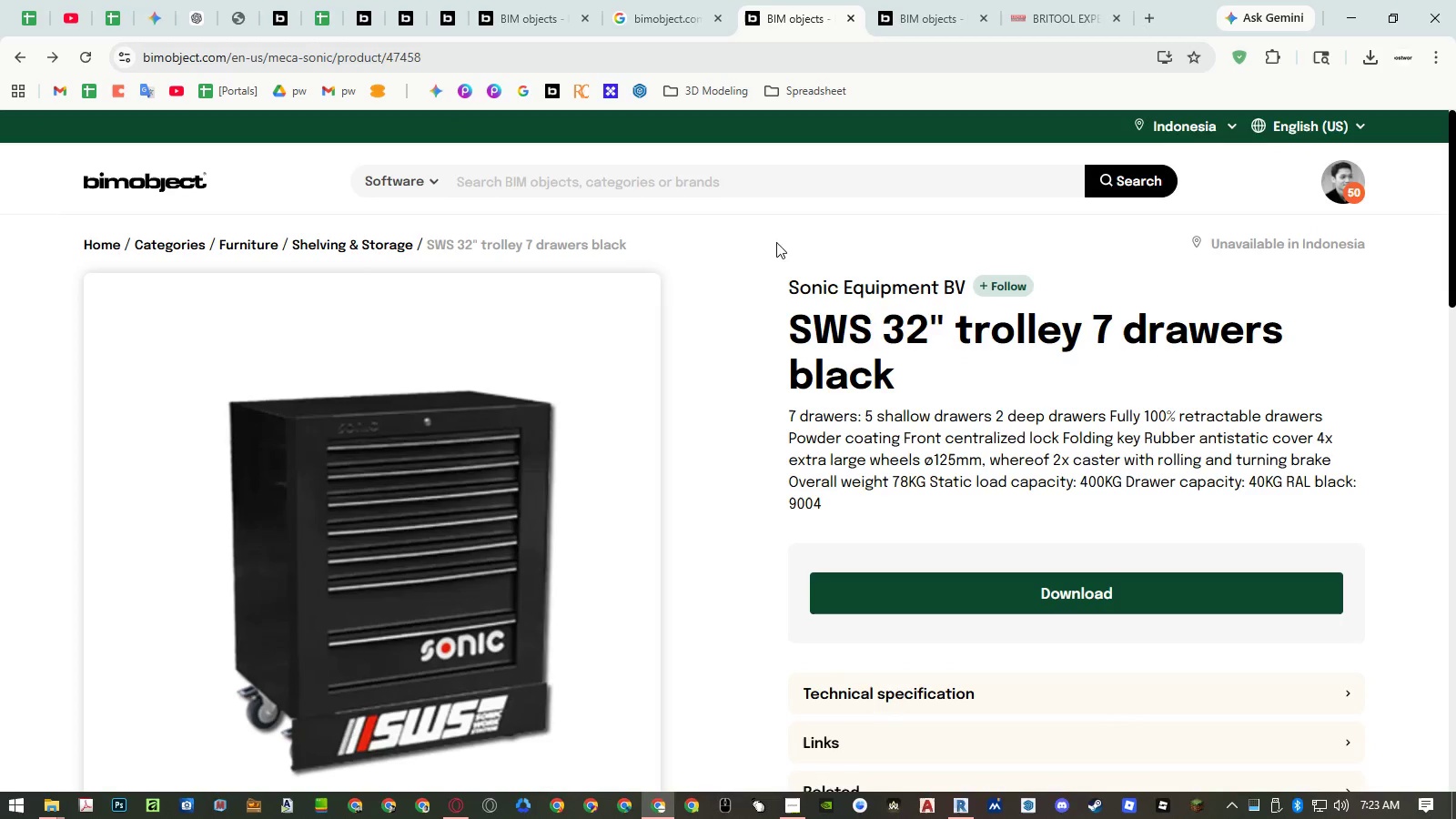 
left_click([810, 284])
 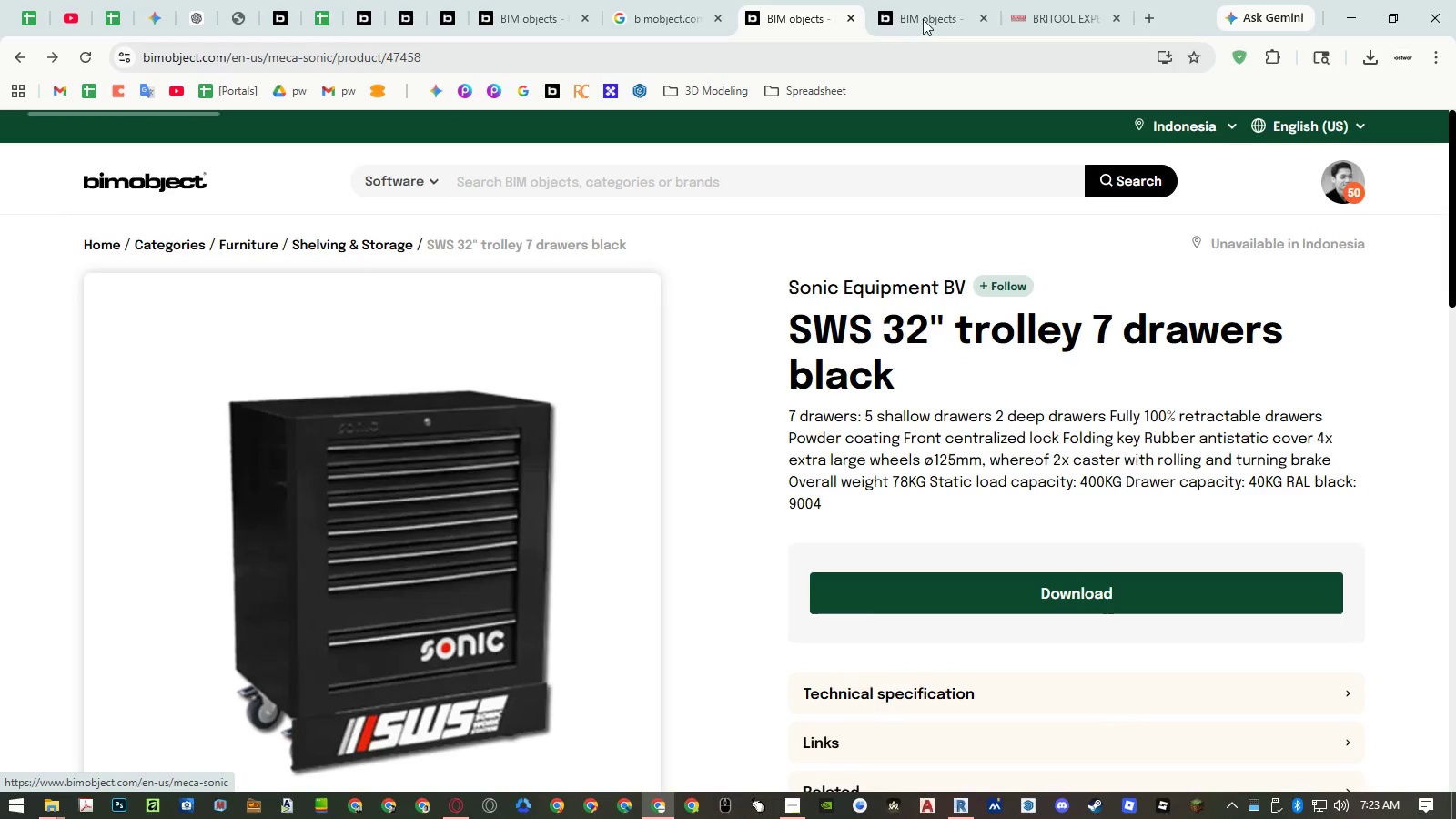 
double_click([939, 4])
 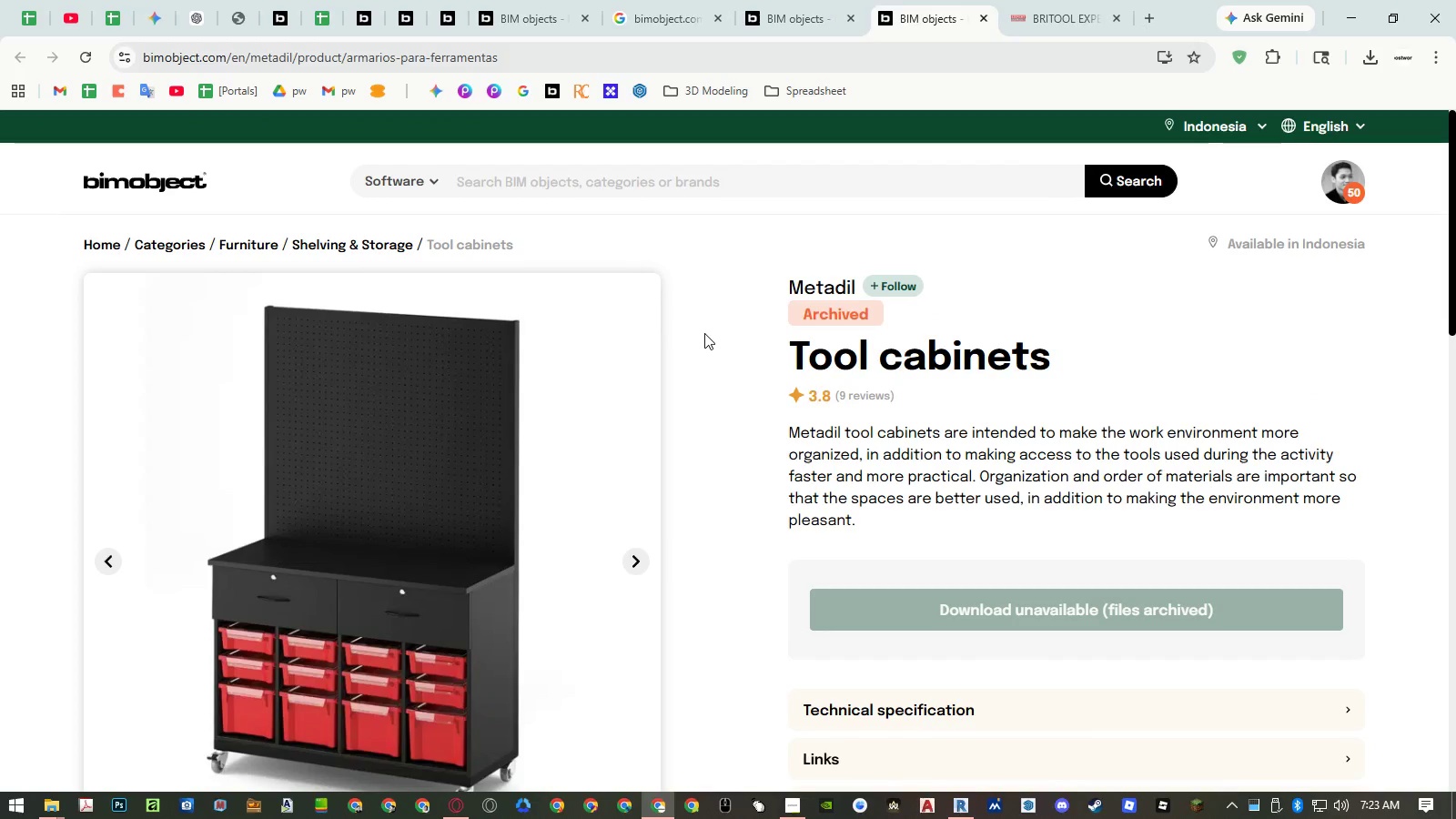 
scroll: coordinate [704, 333], scroll_direction: down, amount: 1.0
 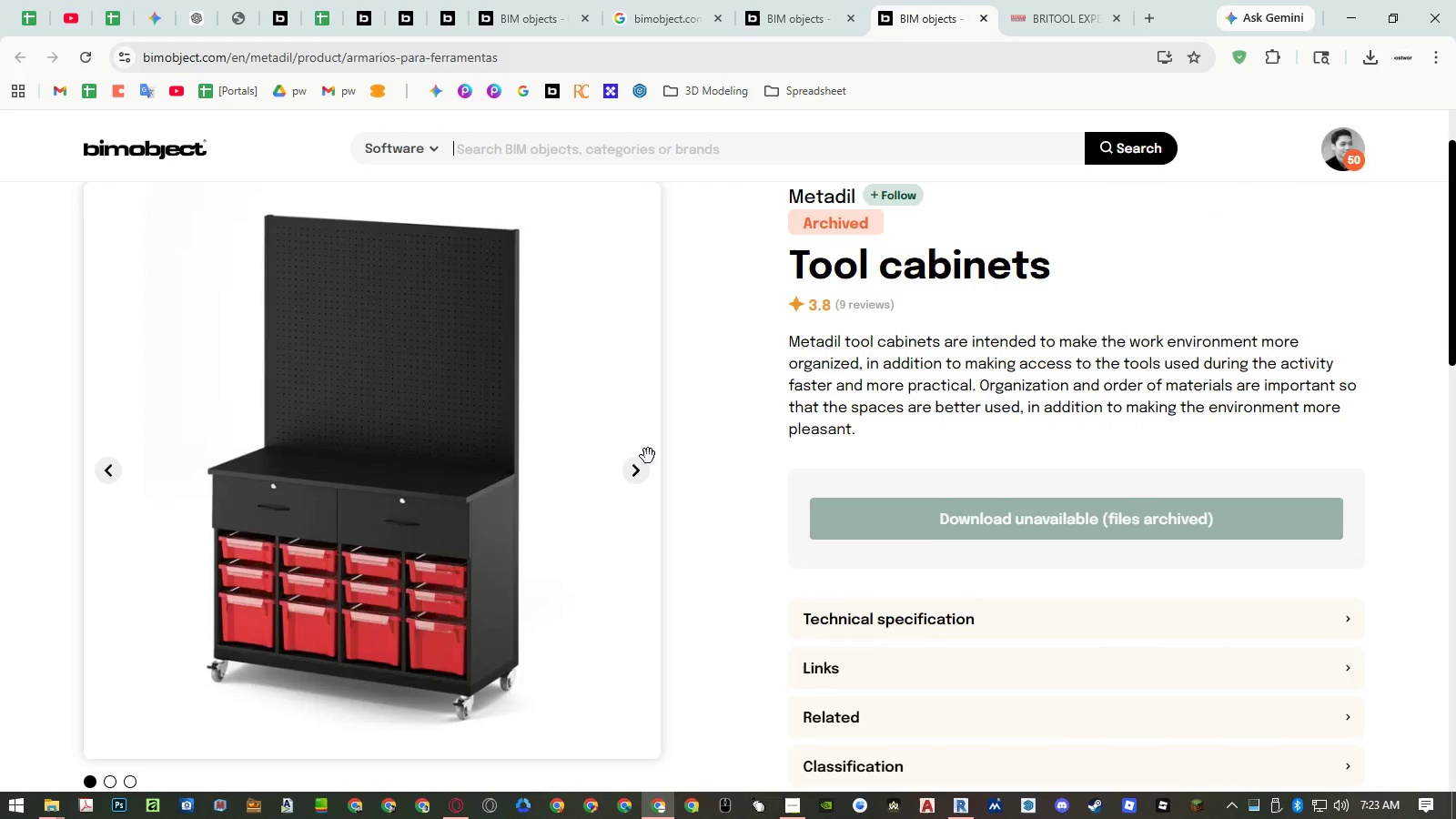 
left_click([629, 463])
 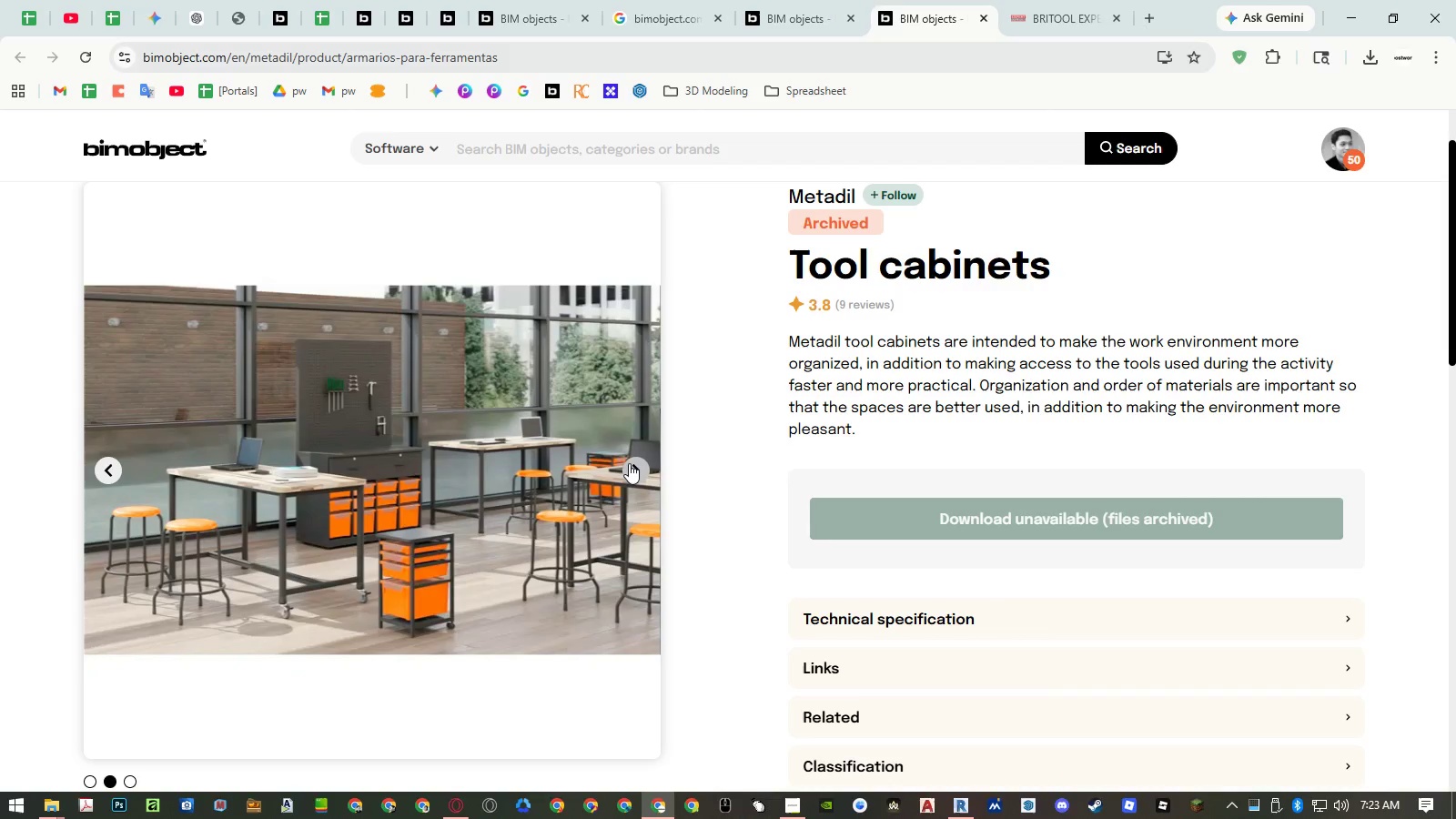 
left_click([629, 463])
 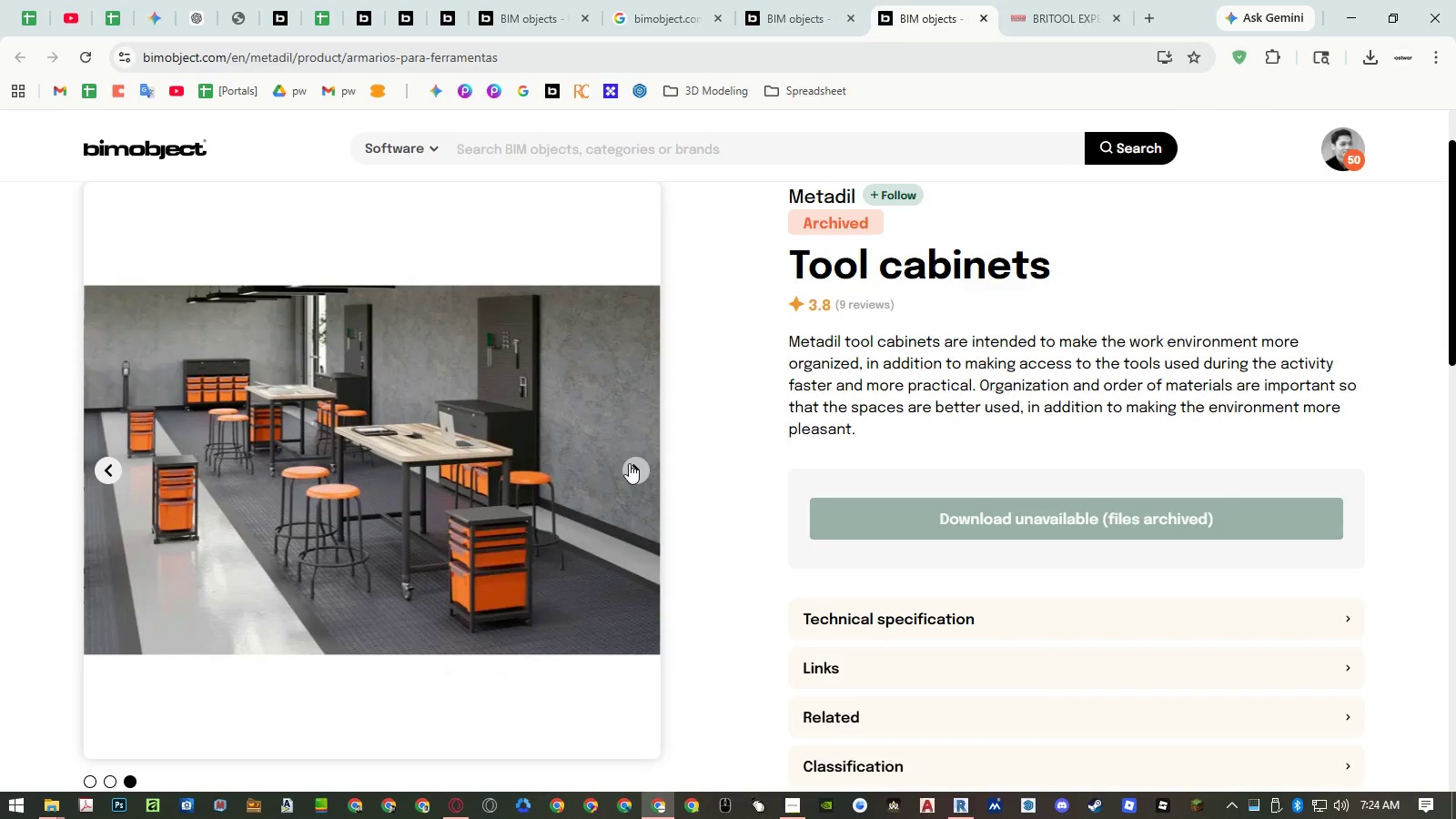 
left_click([629, 463])
 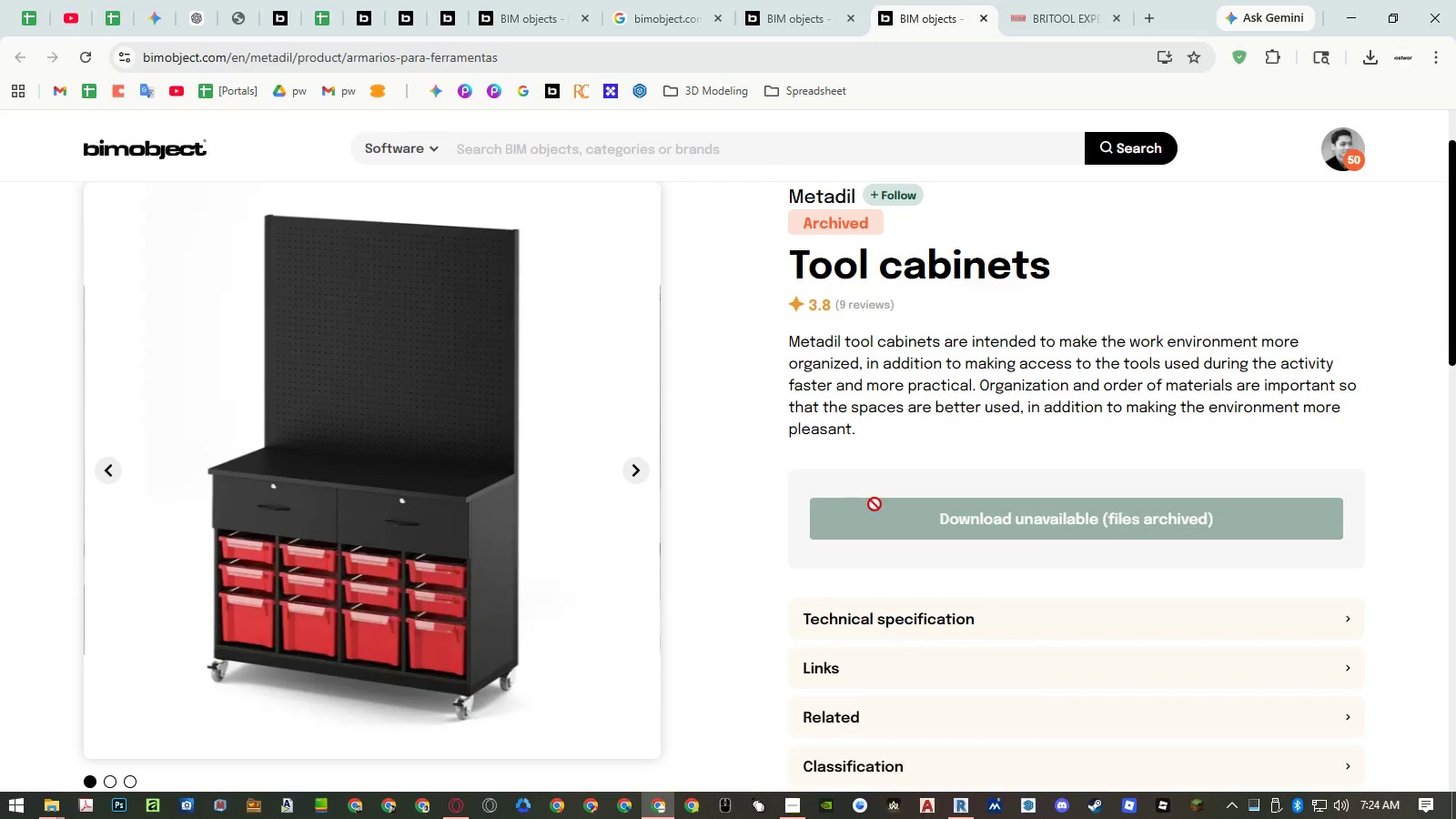 
scroll: coordinate [921, 437], scroll_direction: up, amount: 3.0
 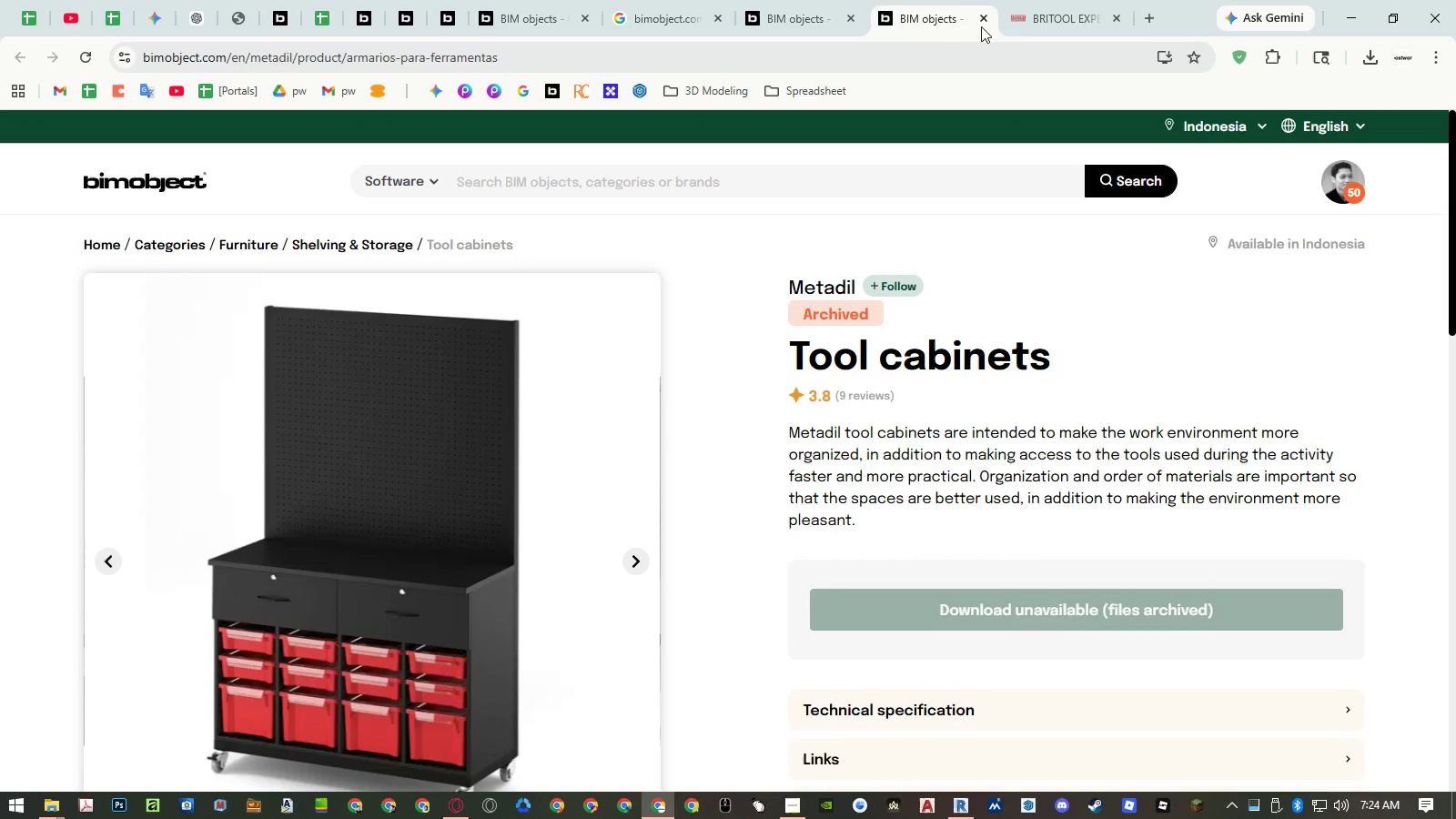 
middle_click([953, 19])
 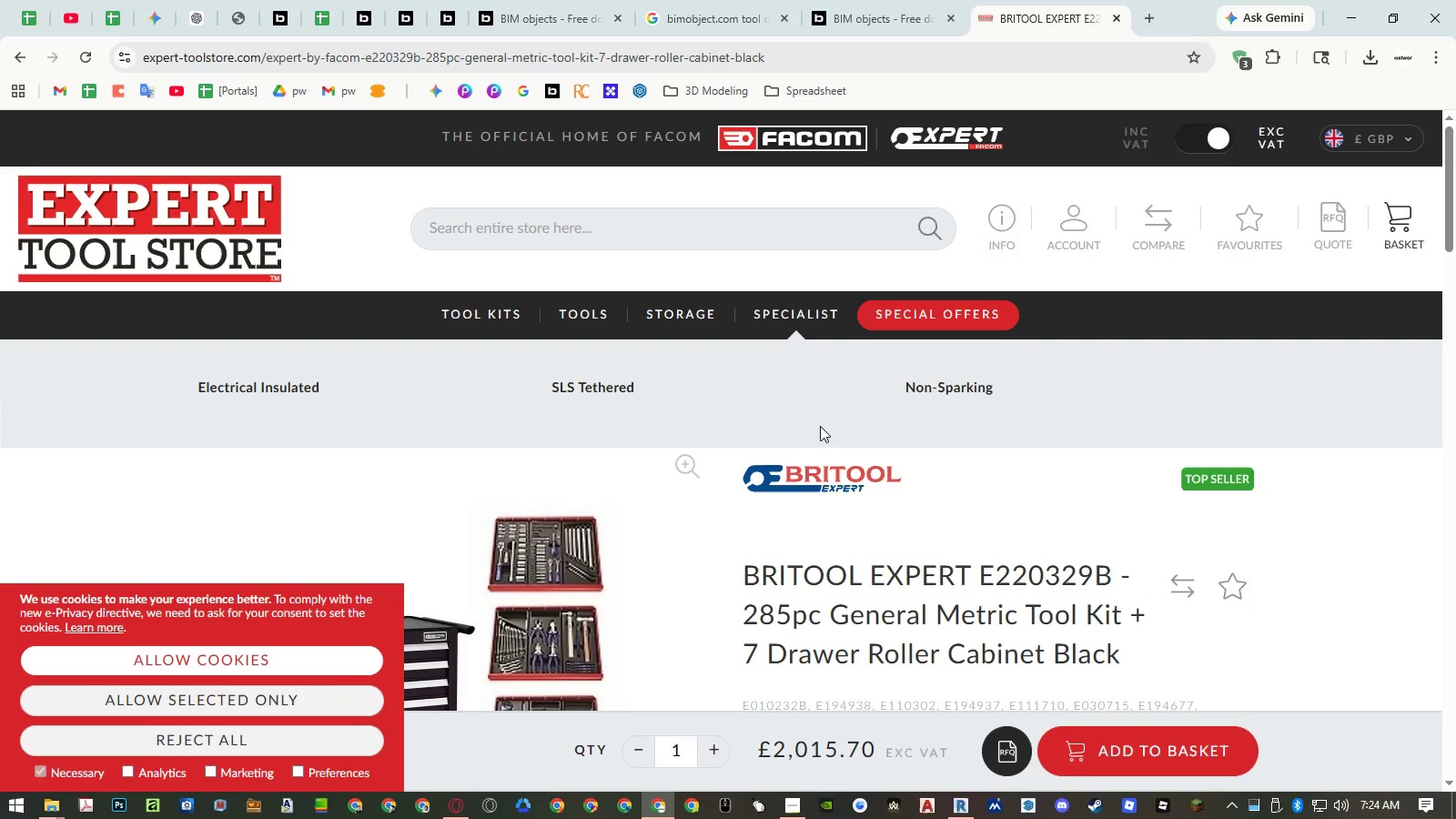 
scroll: coordinate [830, 432], scroll_direction: down, amount: 4.0
 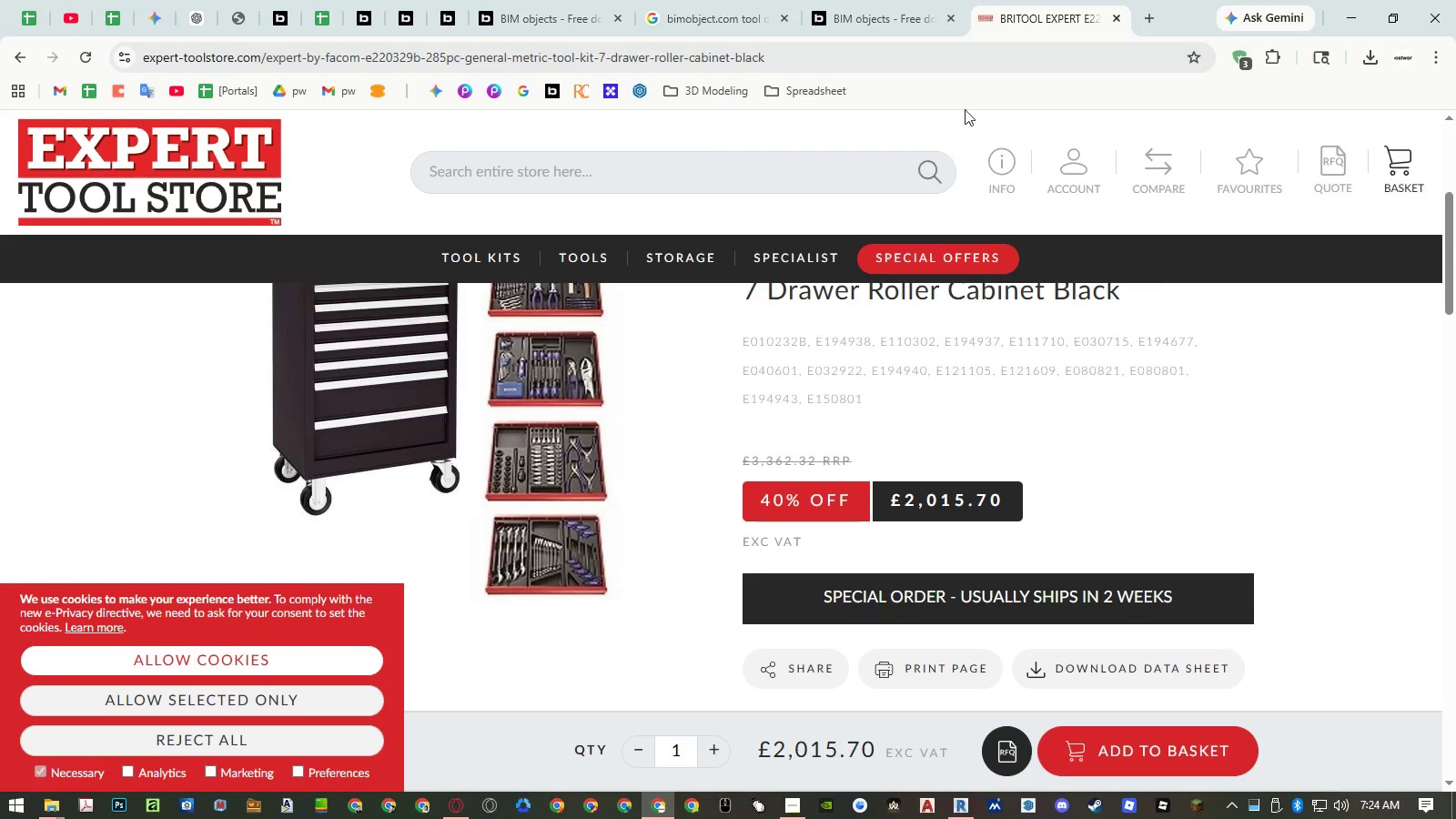 
middle_click([1001, 15])
 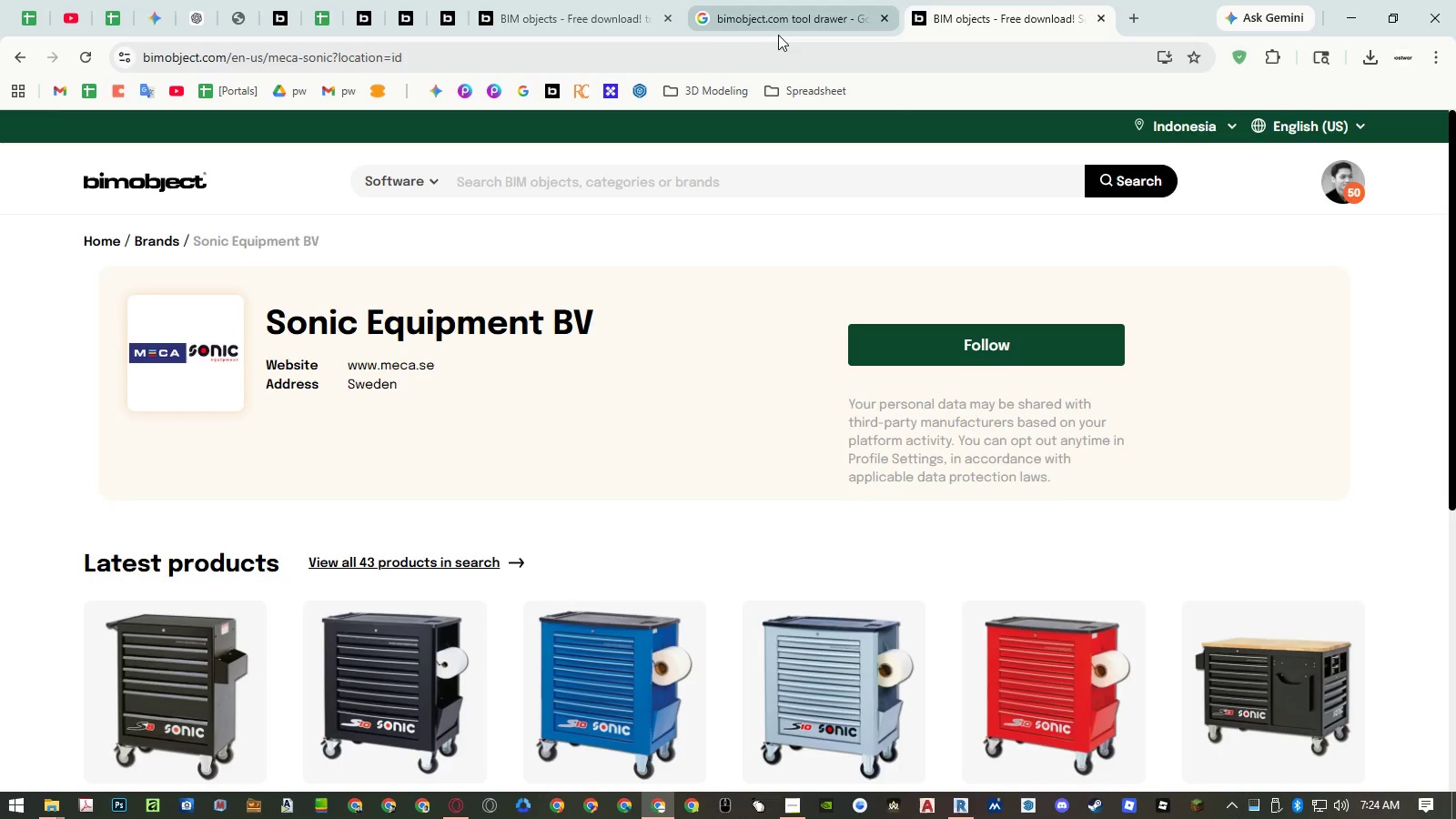 
left_click([776, 32])
 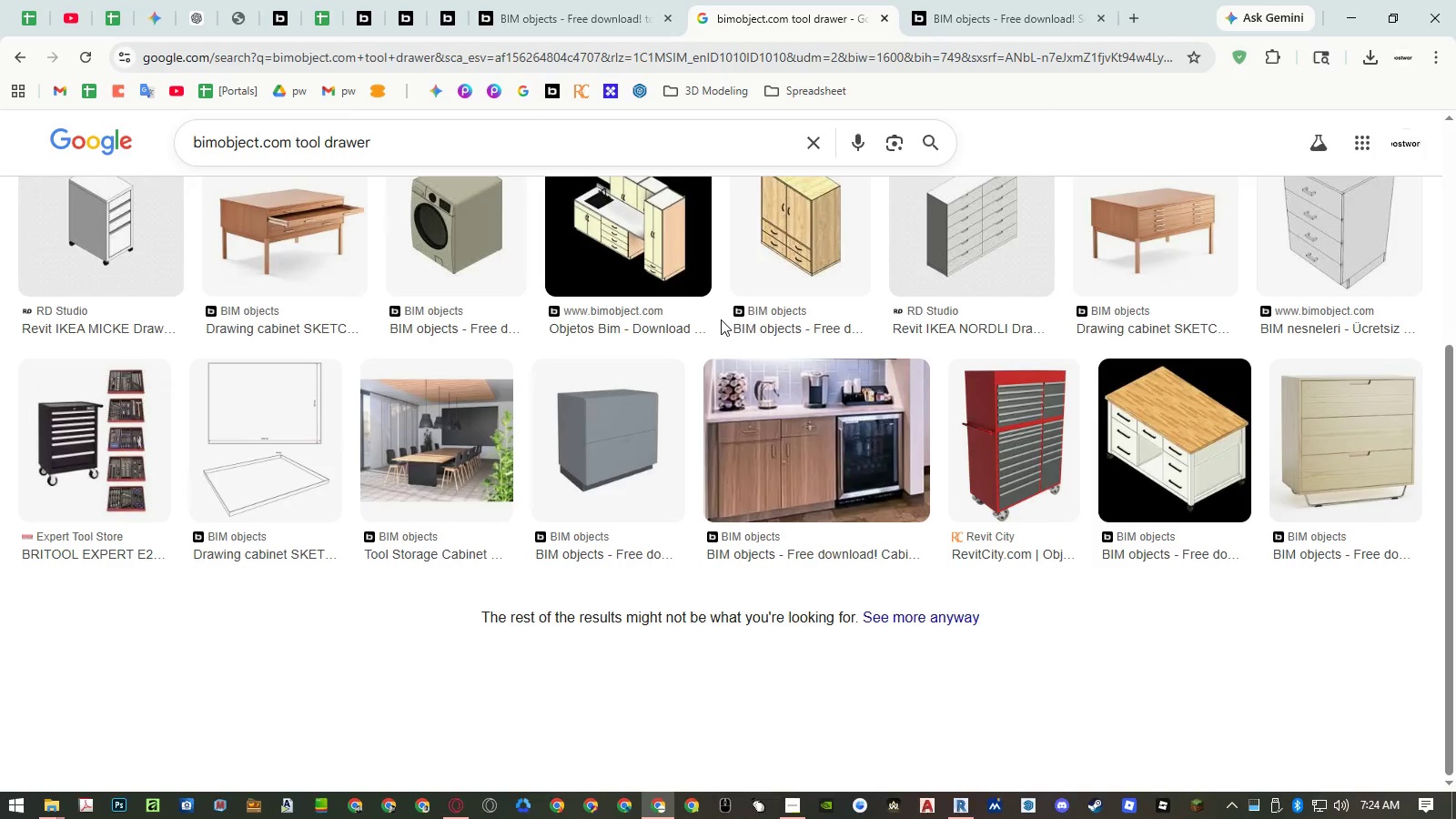 
scroll: coordinate [721, 318], scroll_direction: up, amount: 10.0
 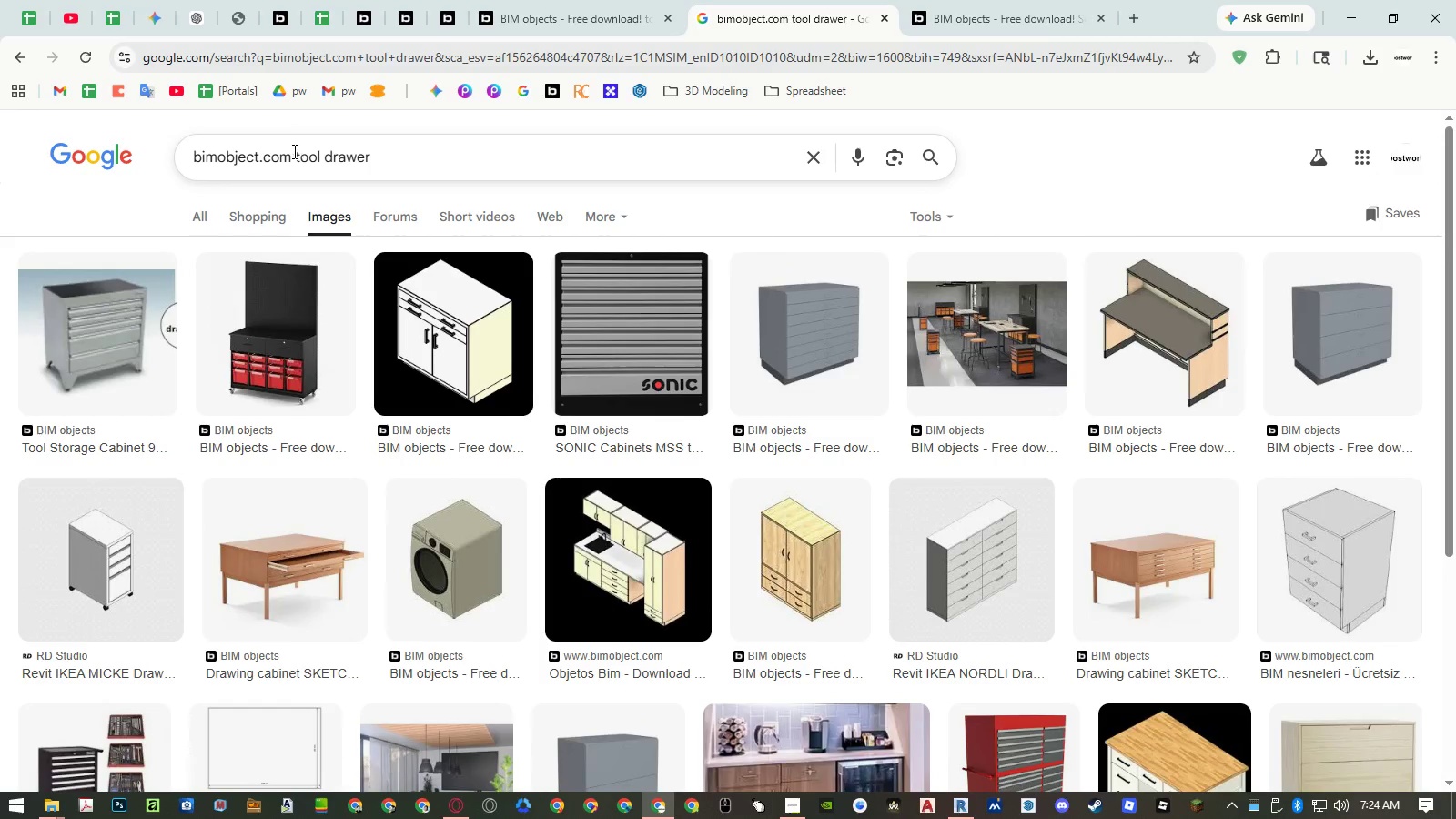 
left_click([287, 155])
 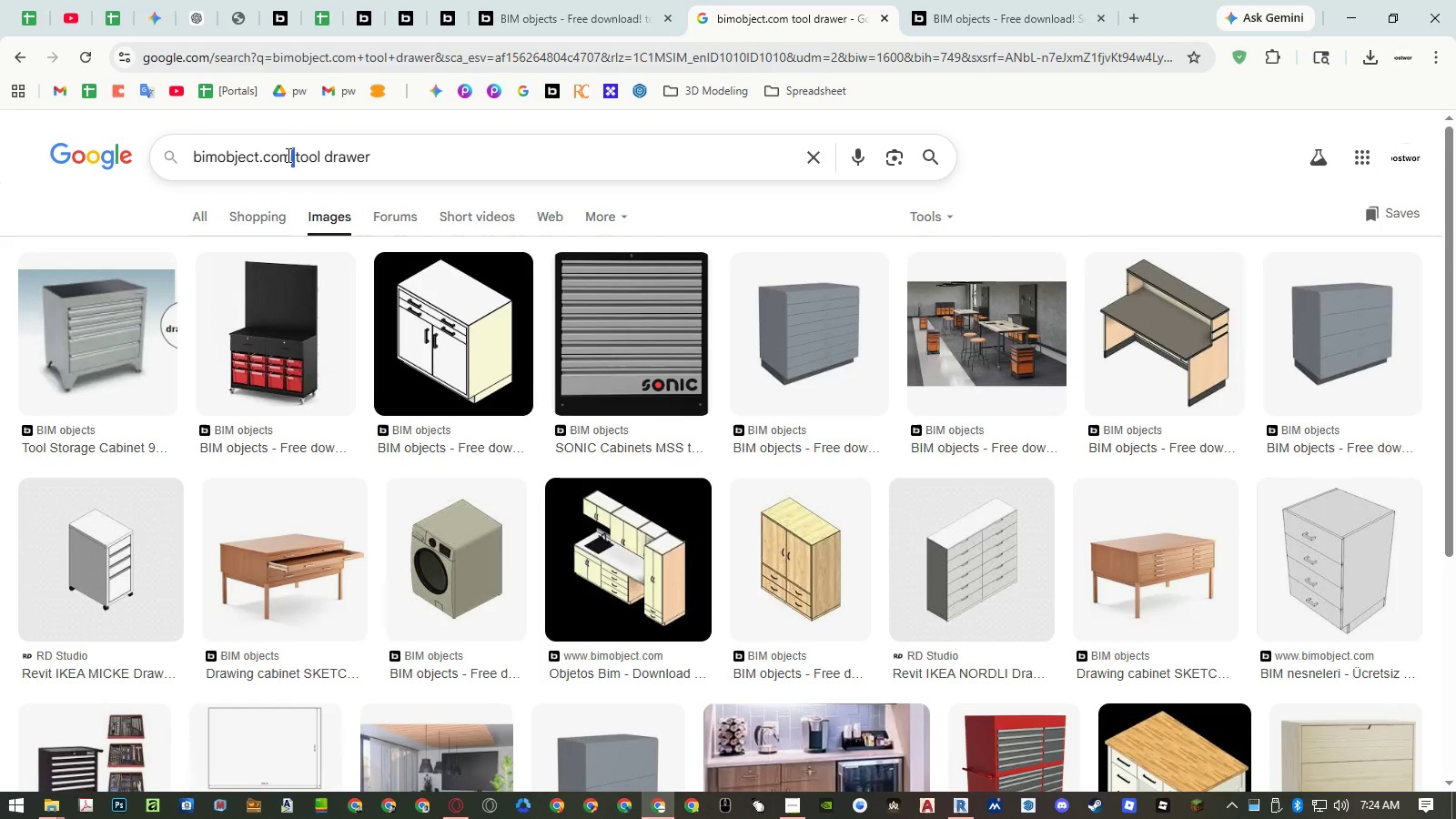 
left_click_drag(start_coordinate=[287, 155], to_coordinate=[147, 146])
 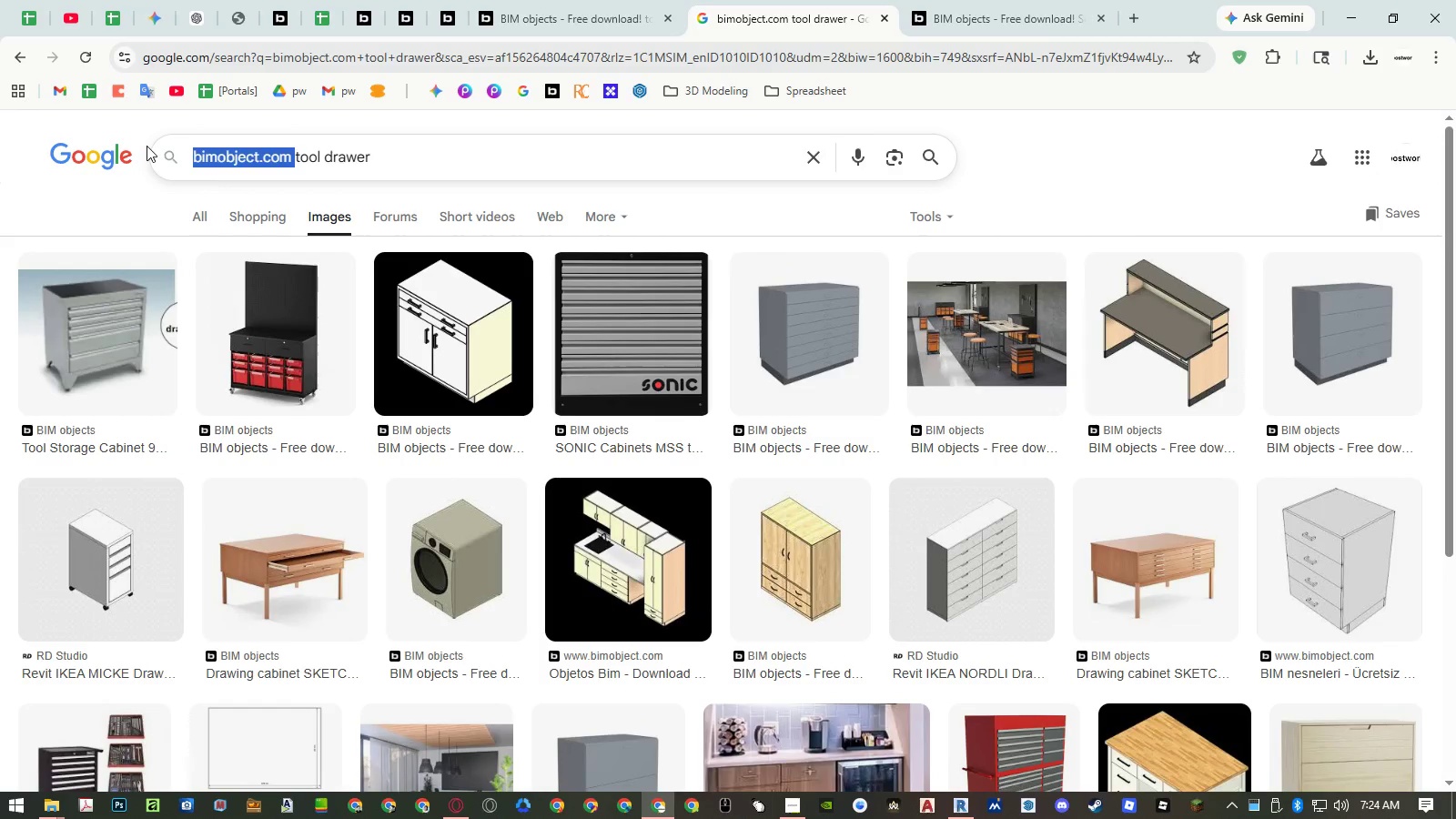 
type(revt family)
 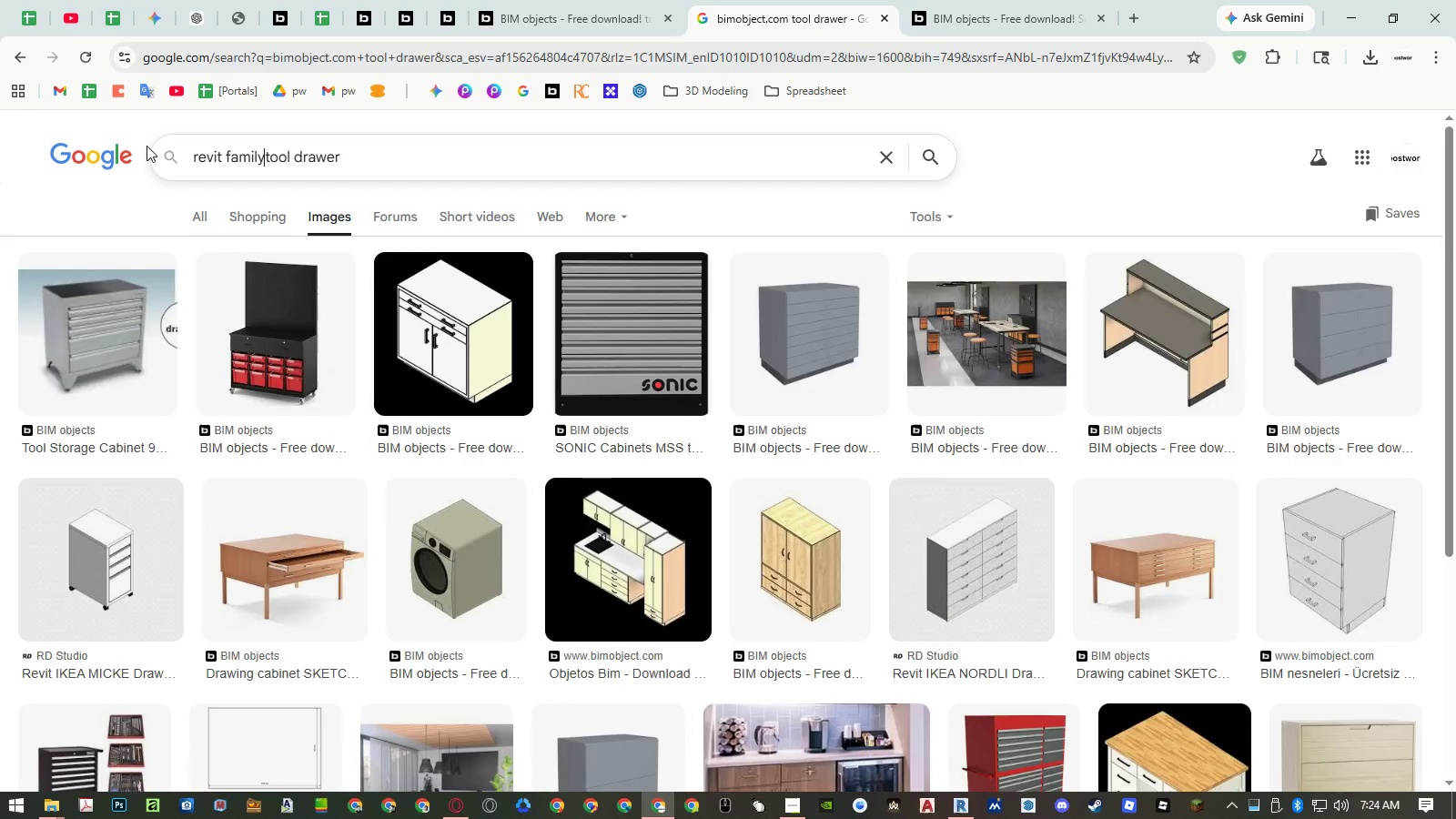 
key(Enter)
 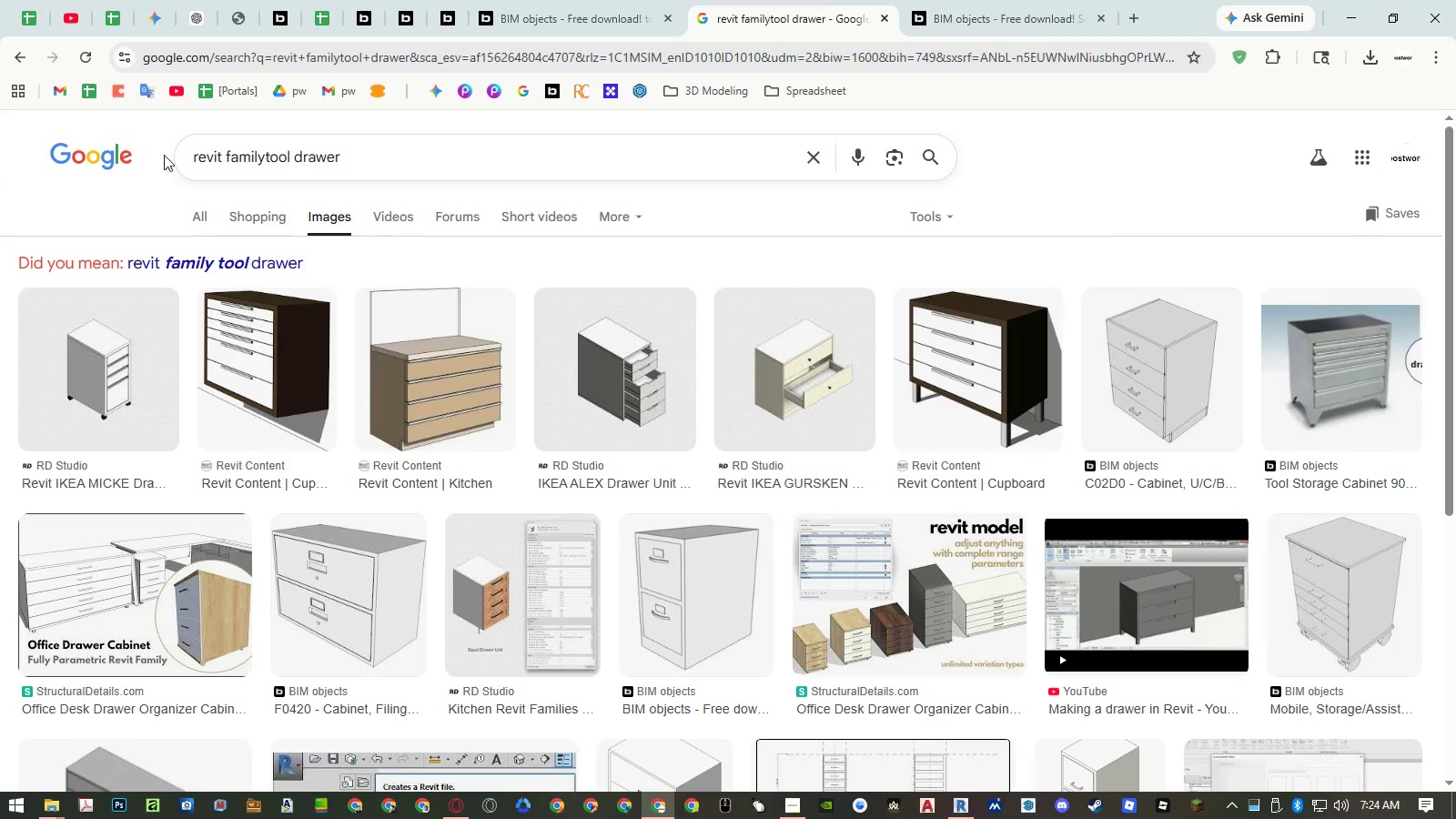 
left_click([193, 261])
 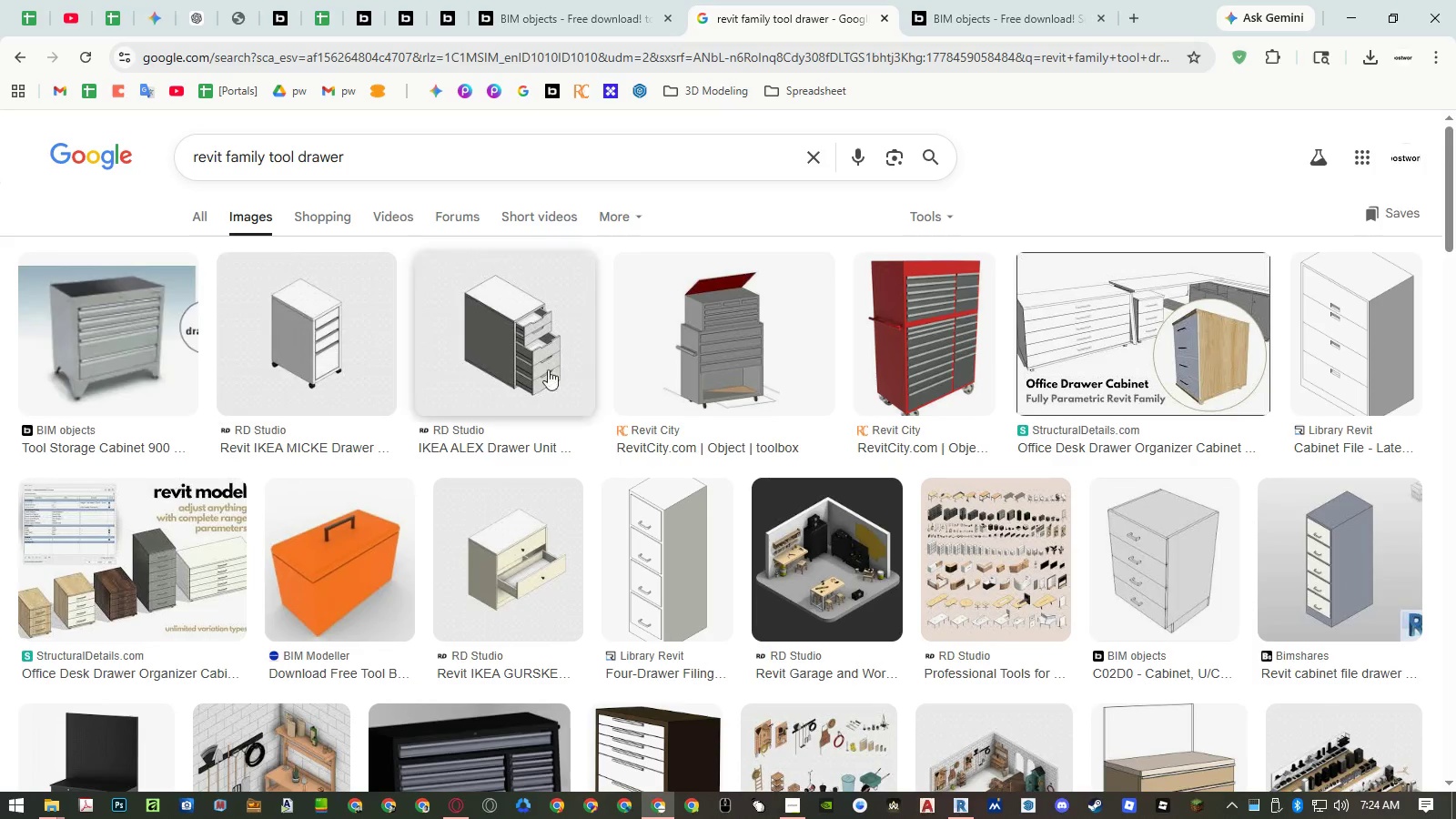 
middle_click([653, 440])
 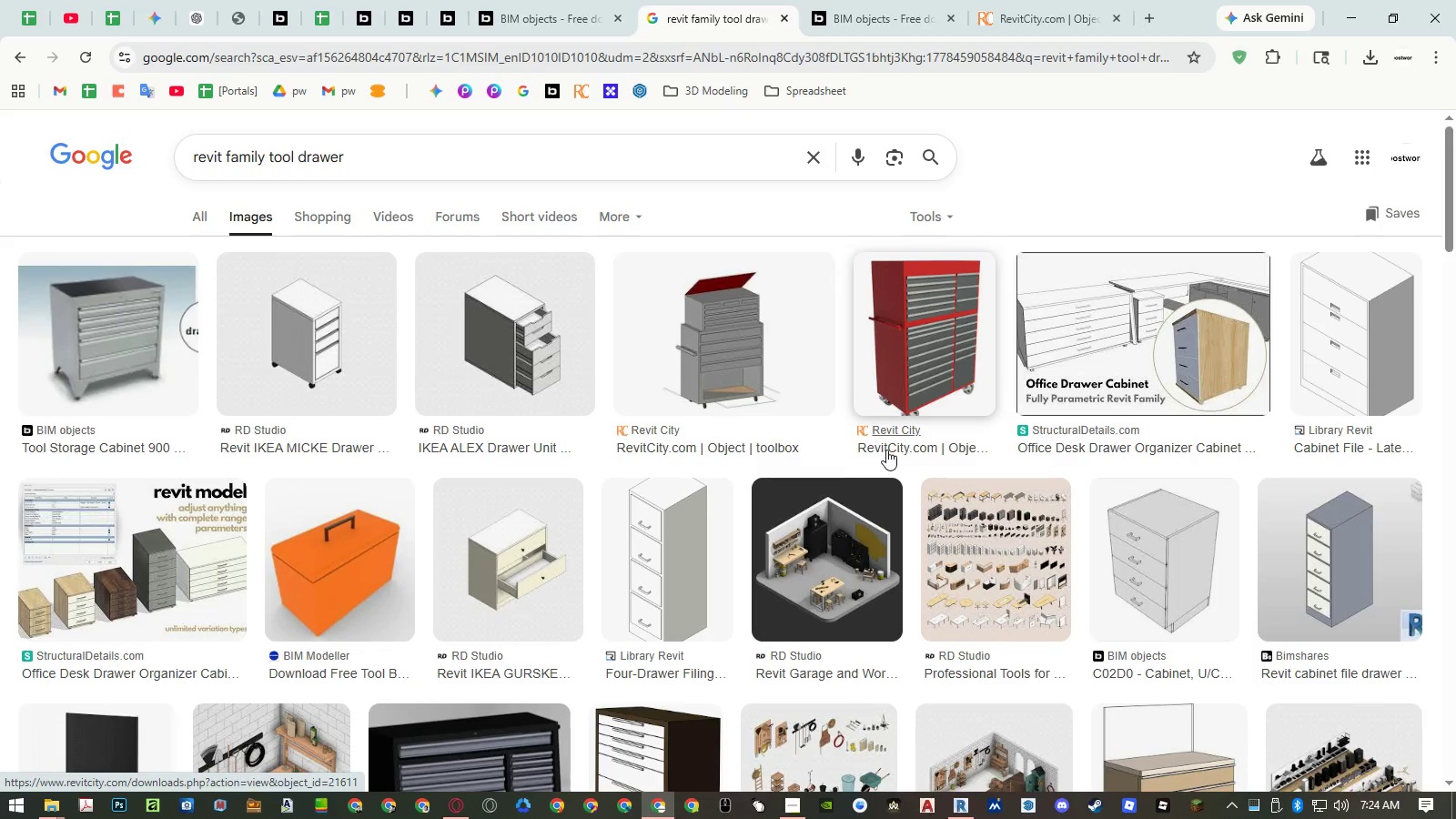 
middle_click([890, 447])
 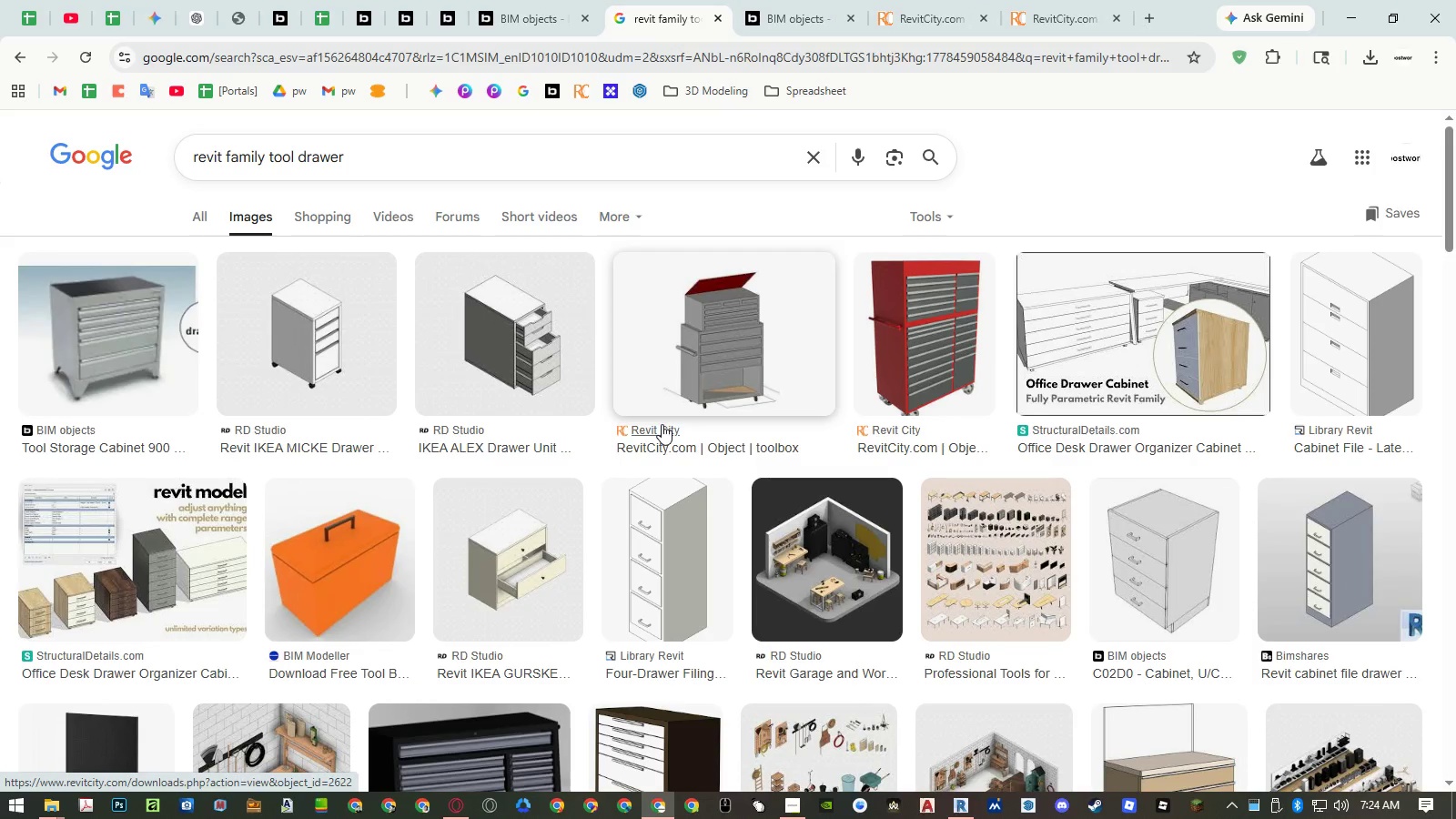 
scroll: coordinate [662, 424], scroll_direction: down, amount: 2.0
 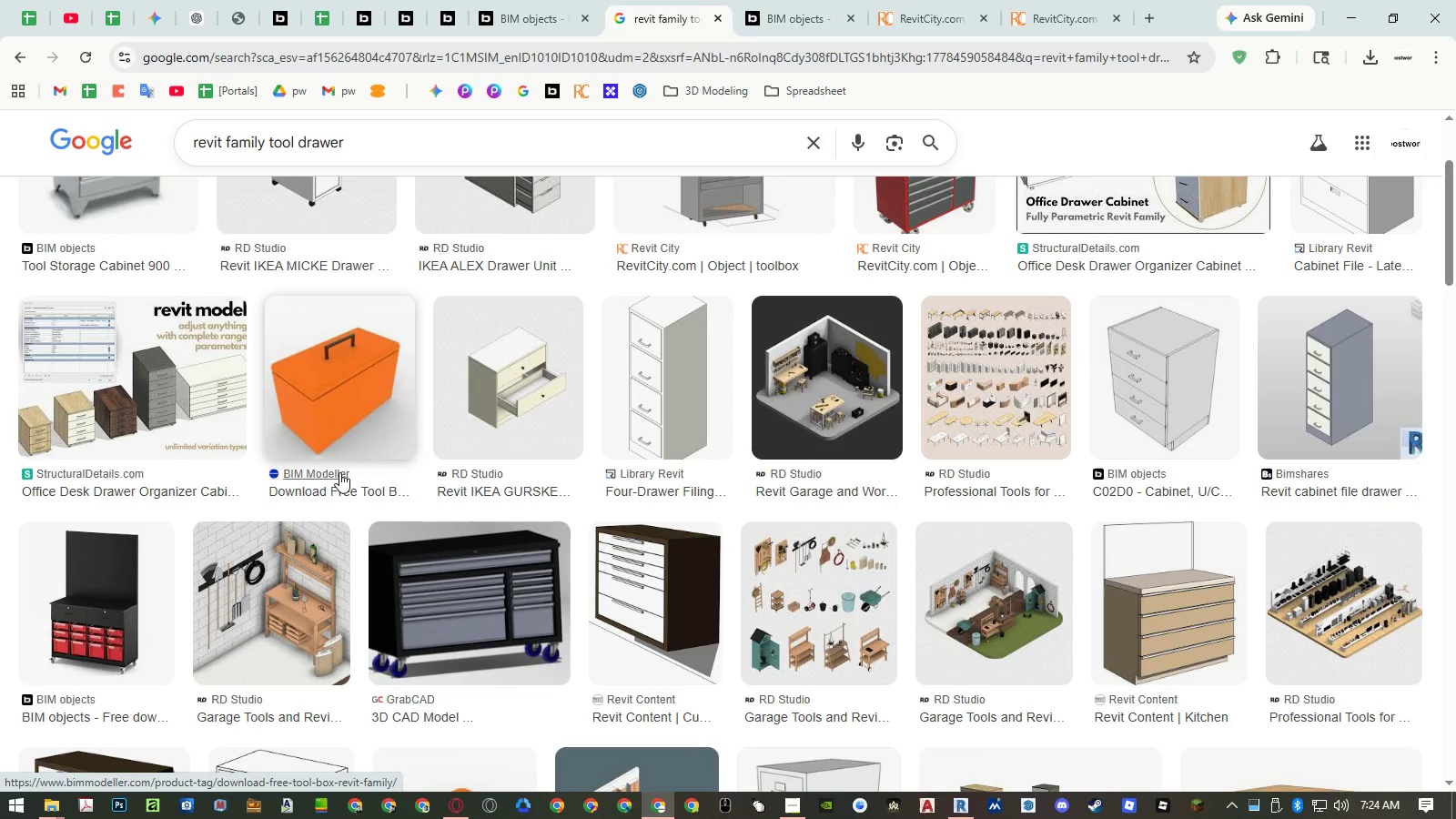 
middle_click([339, 472])
 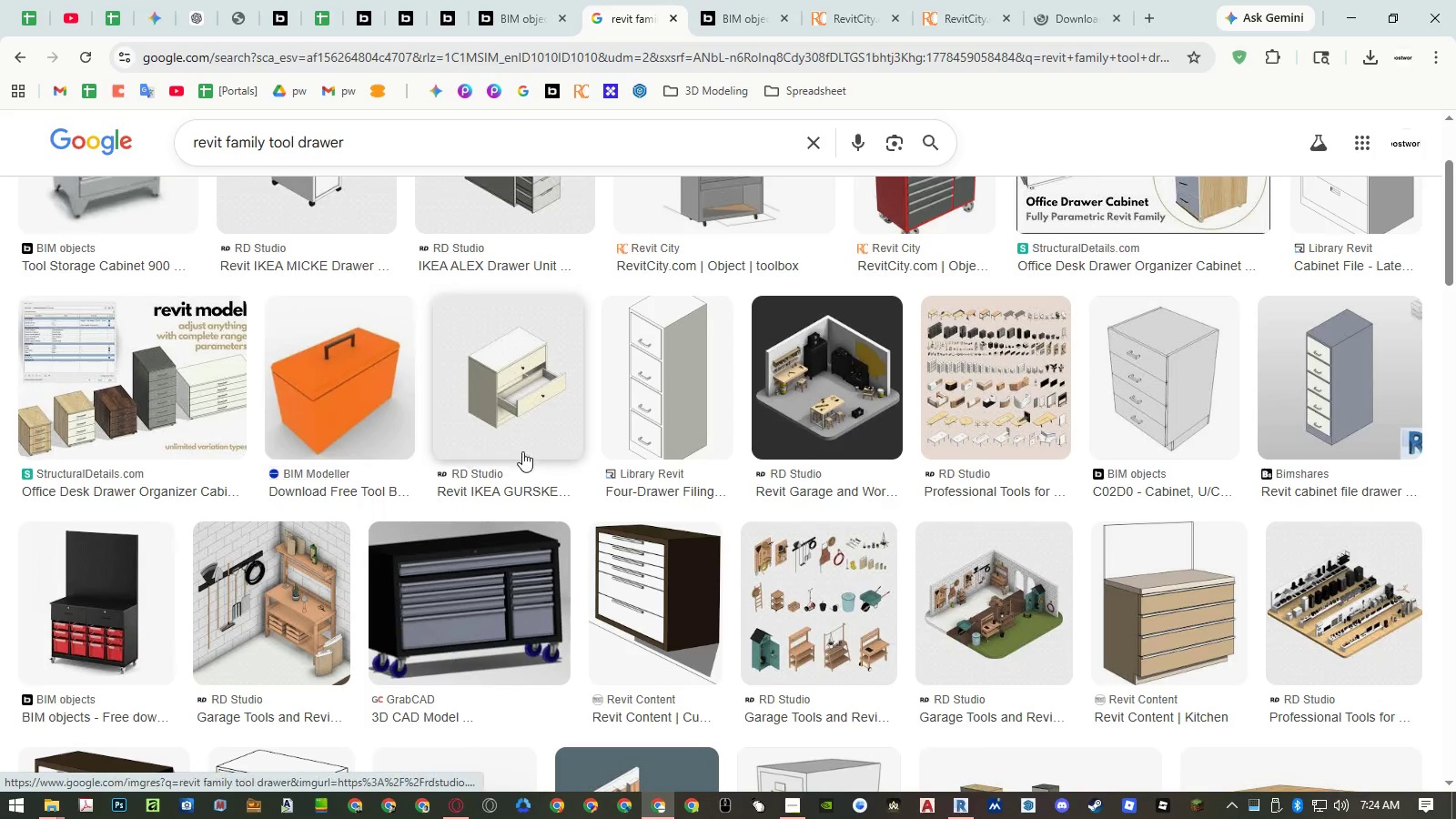 
scroll: coordinate [703, 434], scroll_direction: down, amount: 5.0
 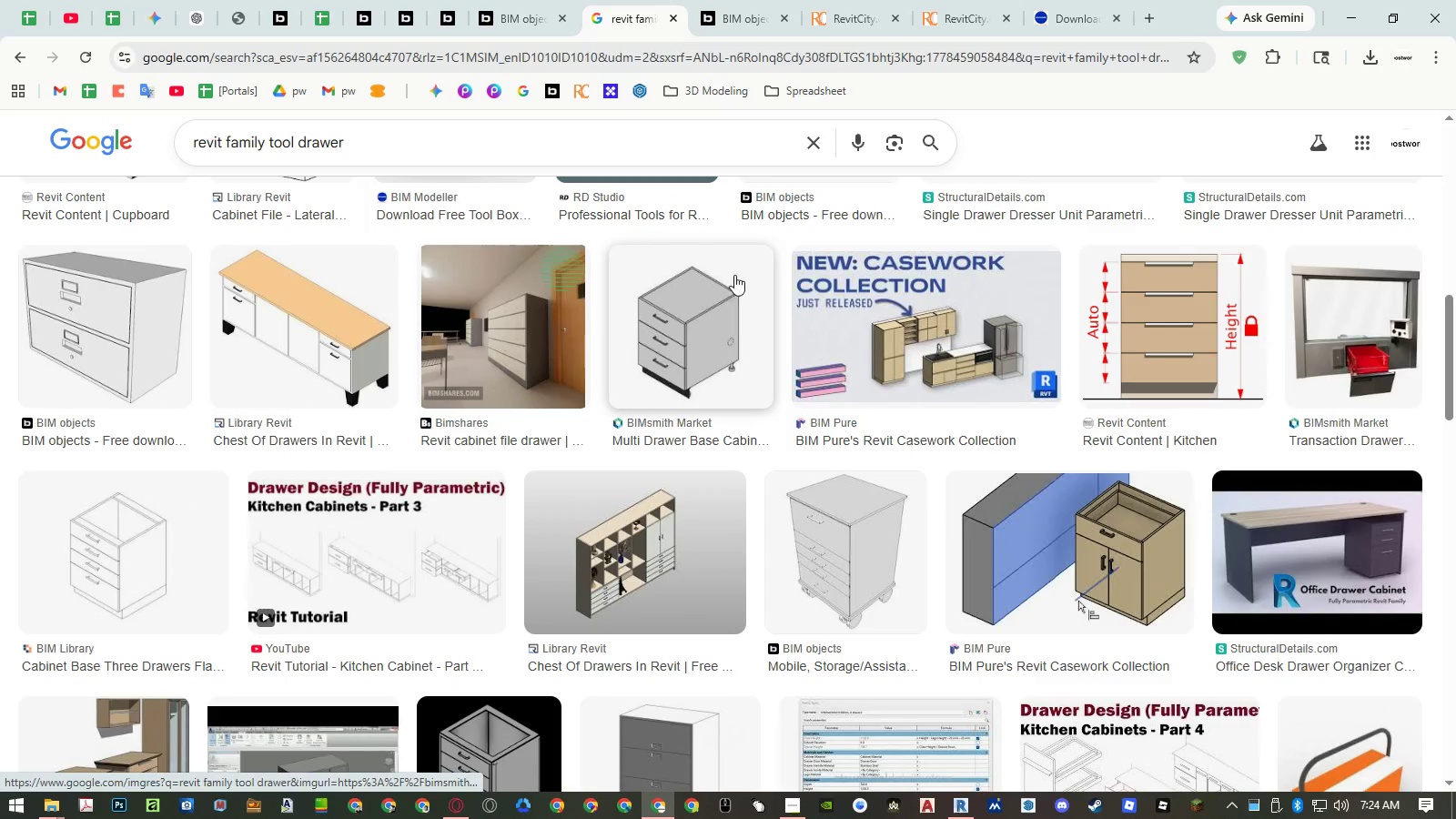 
left_click([763, 26])
 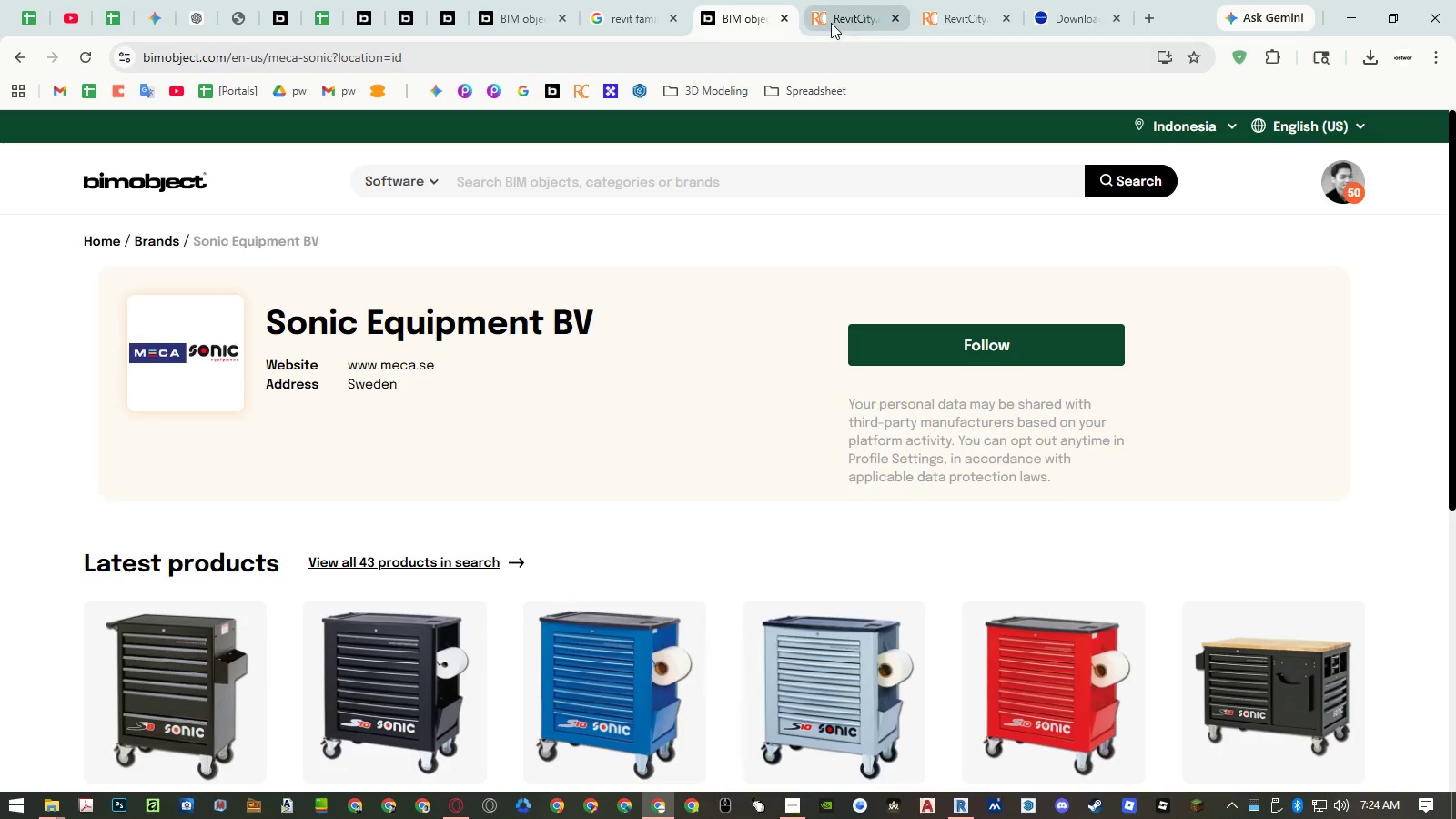 
left_click([832, 23])
 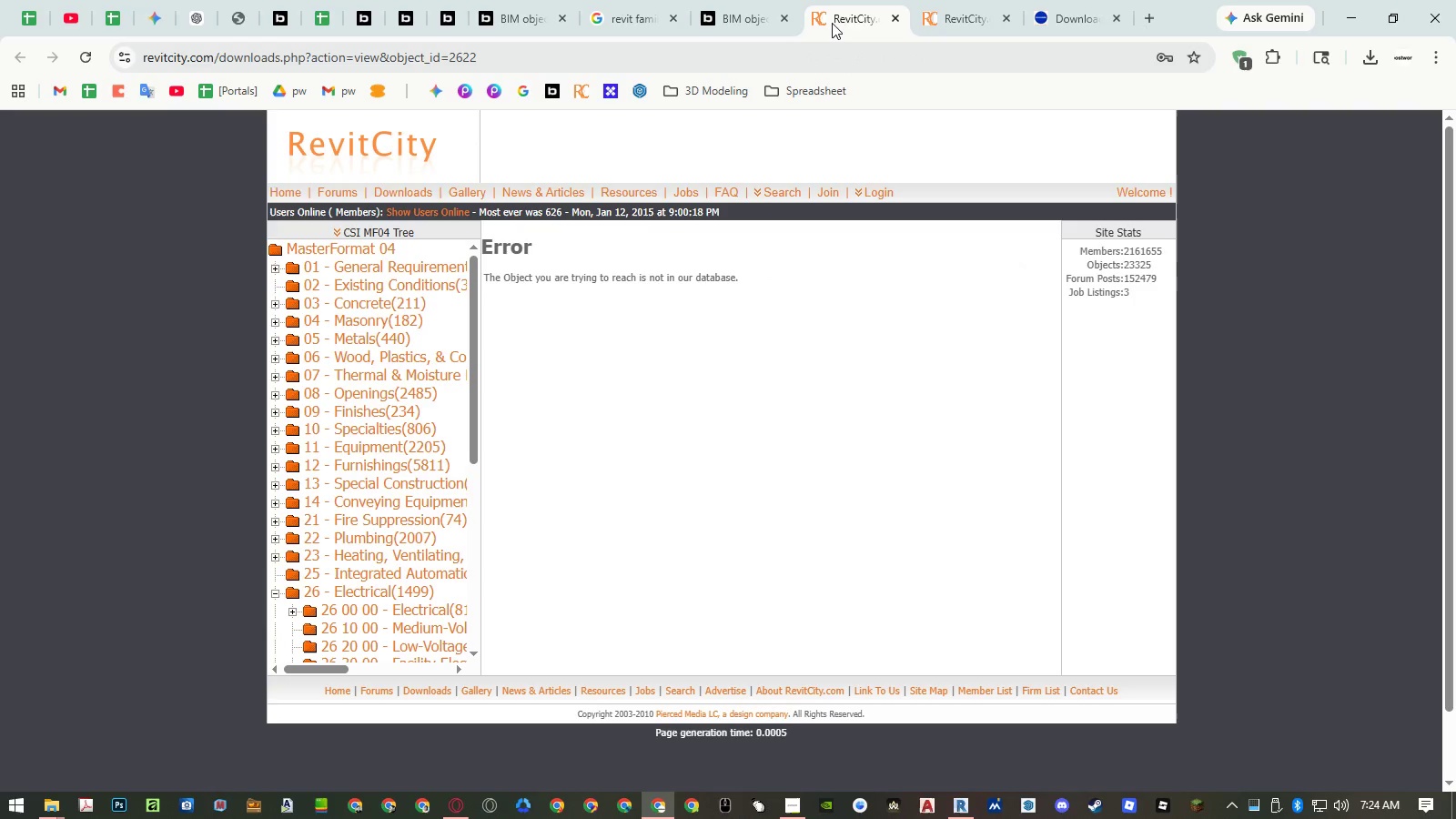 
middle_click([832, 23])
 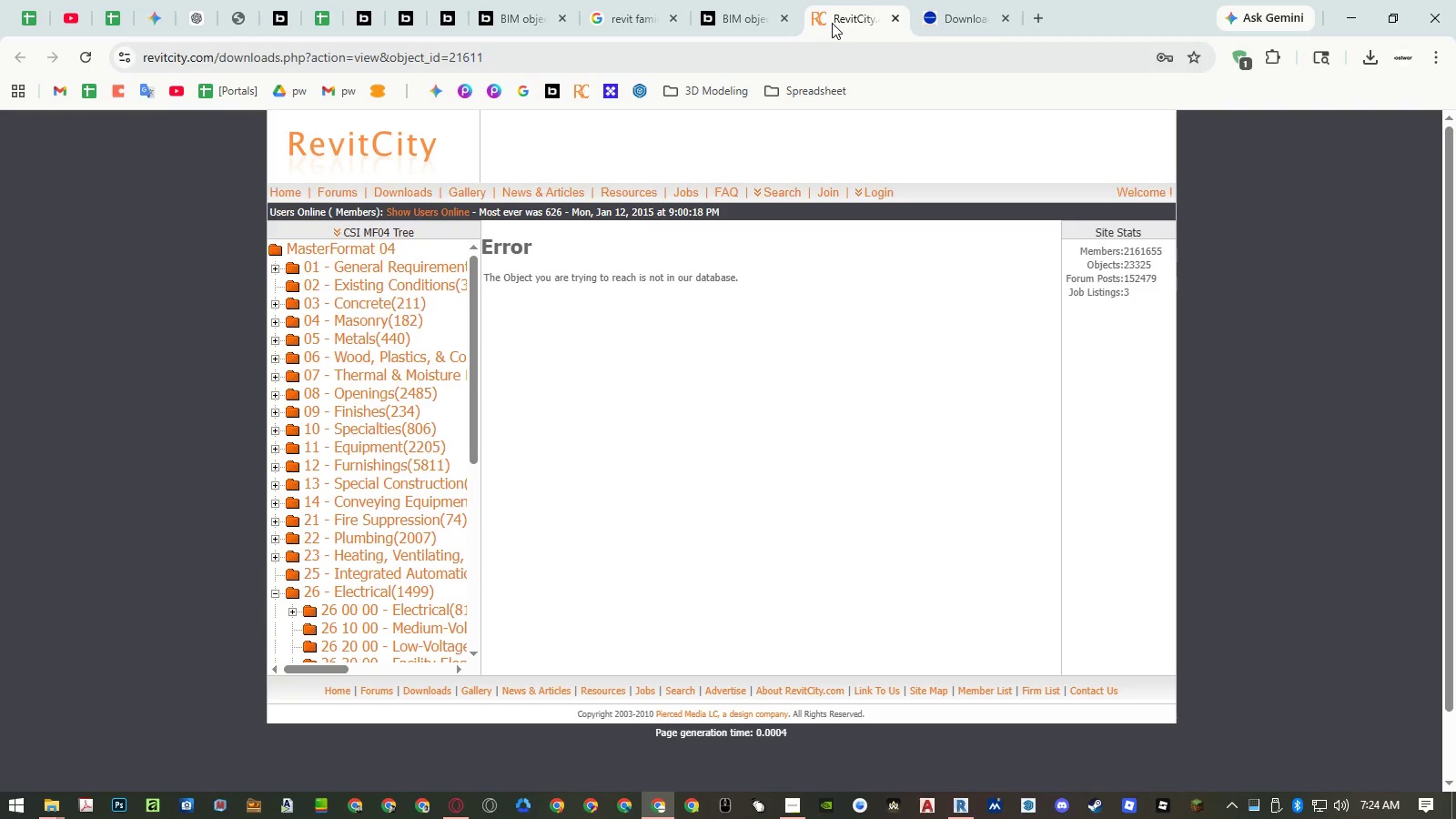 
middle_click([832, 23])
 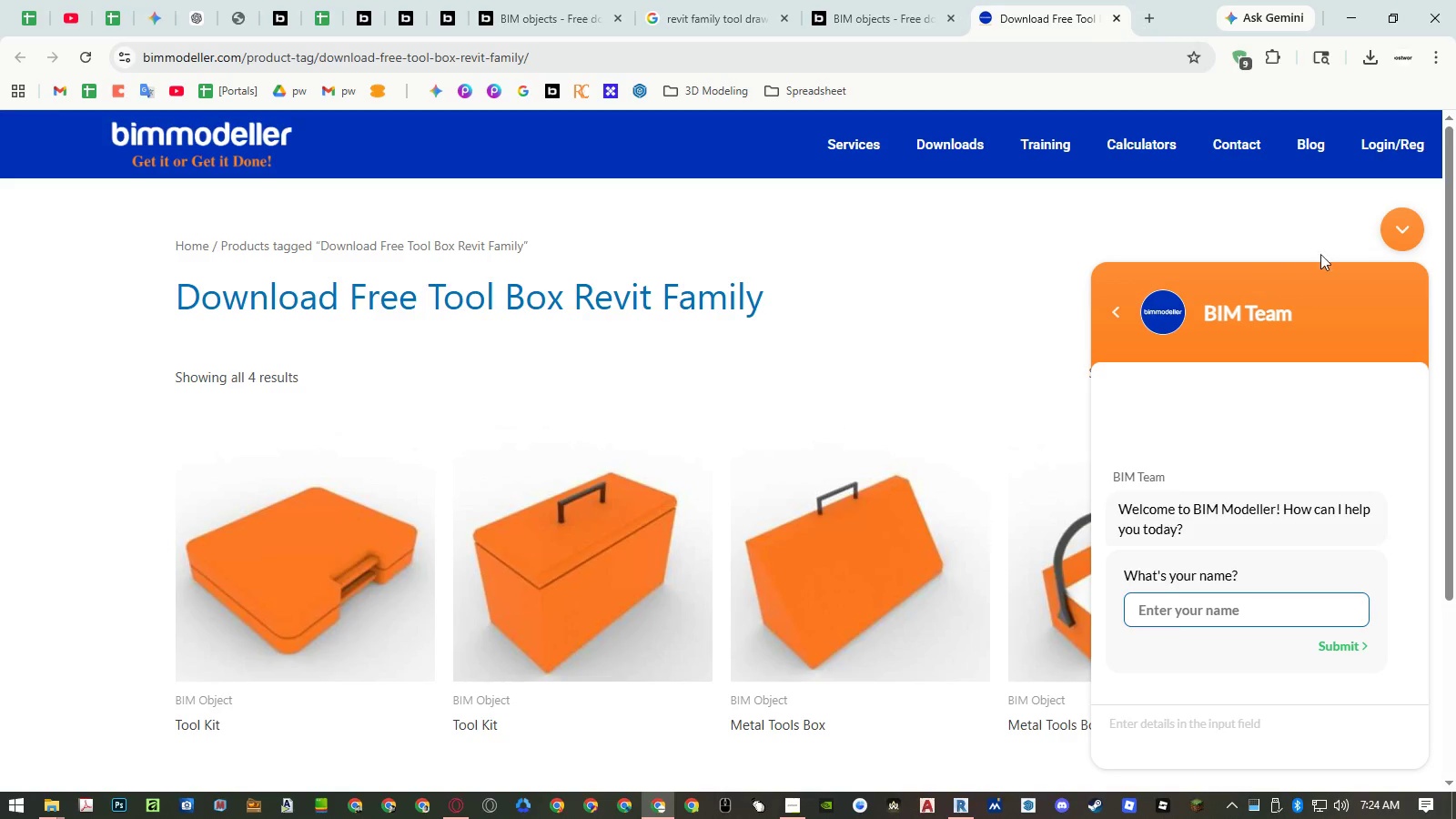 
left_click([1403, 226])
 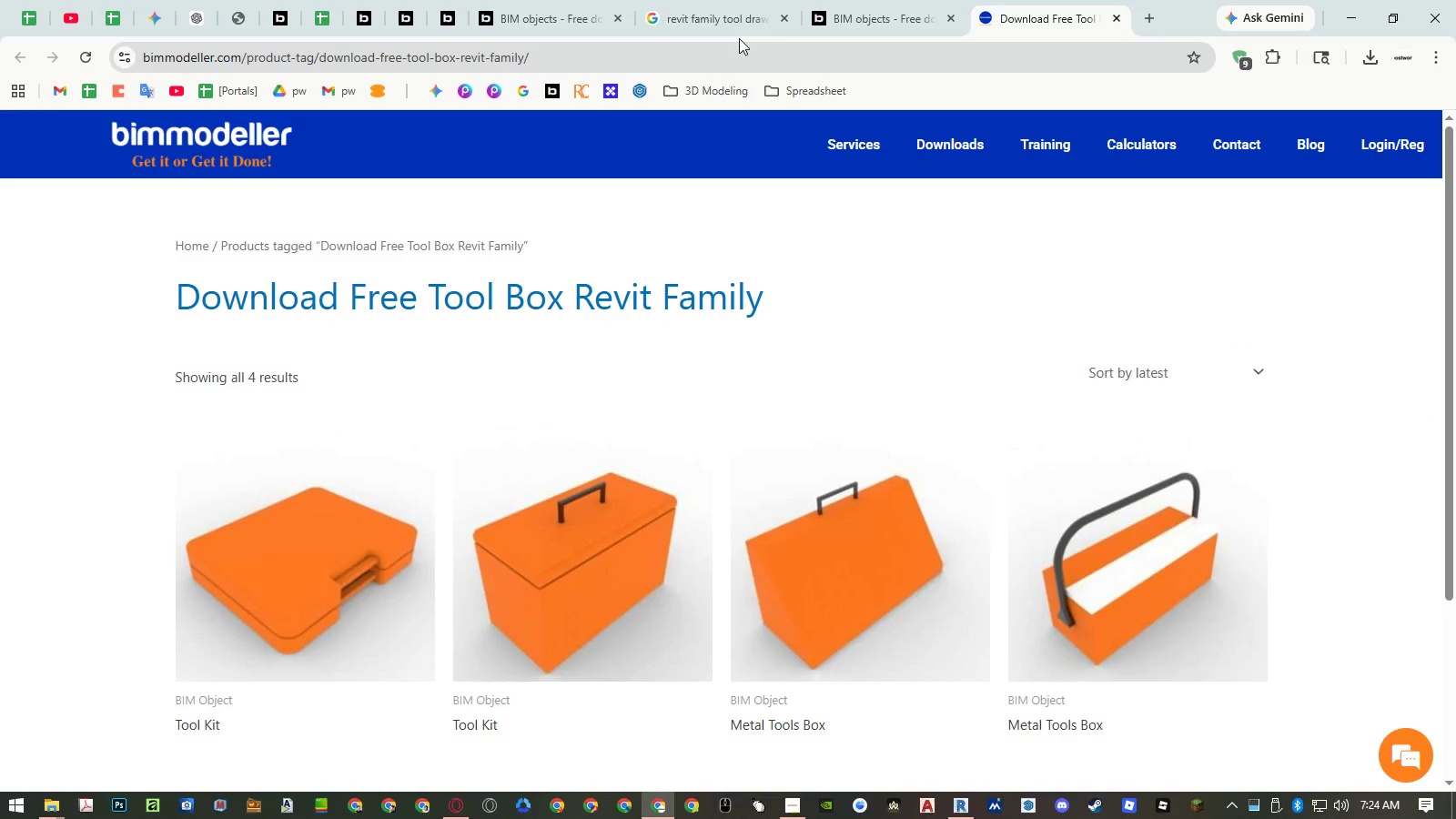 
left_click([551, 14])
 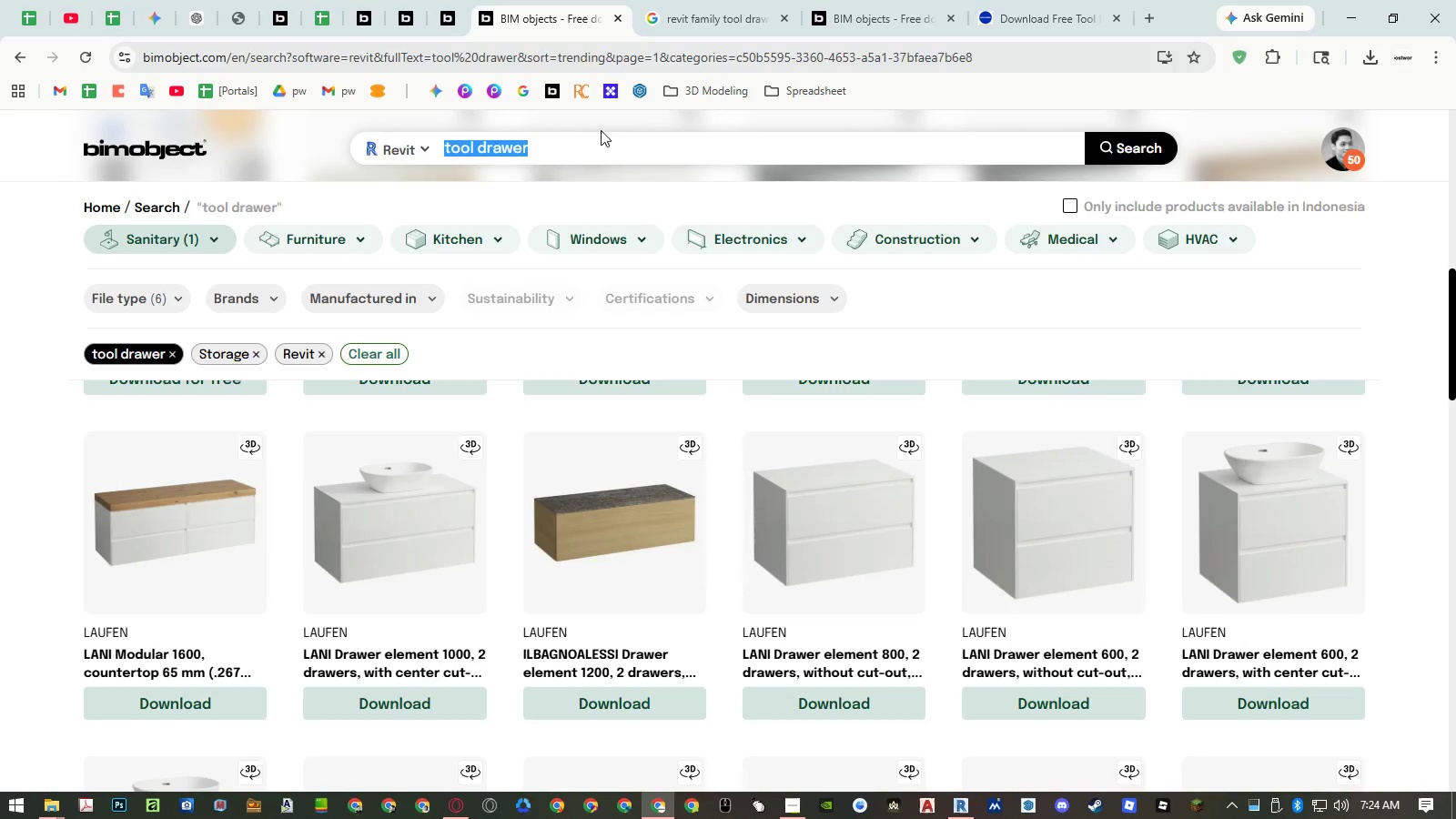 
double_click([599, 140])
 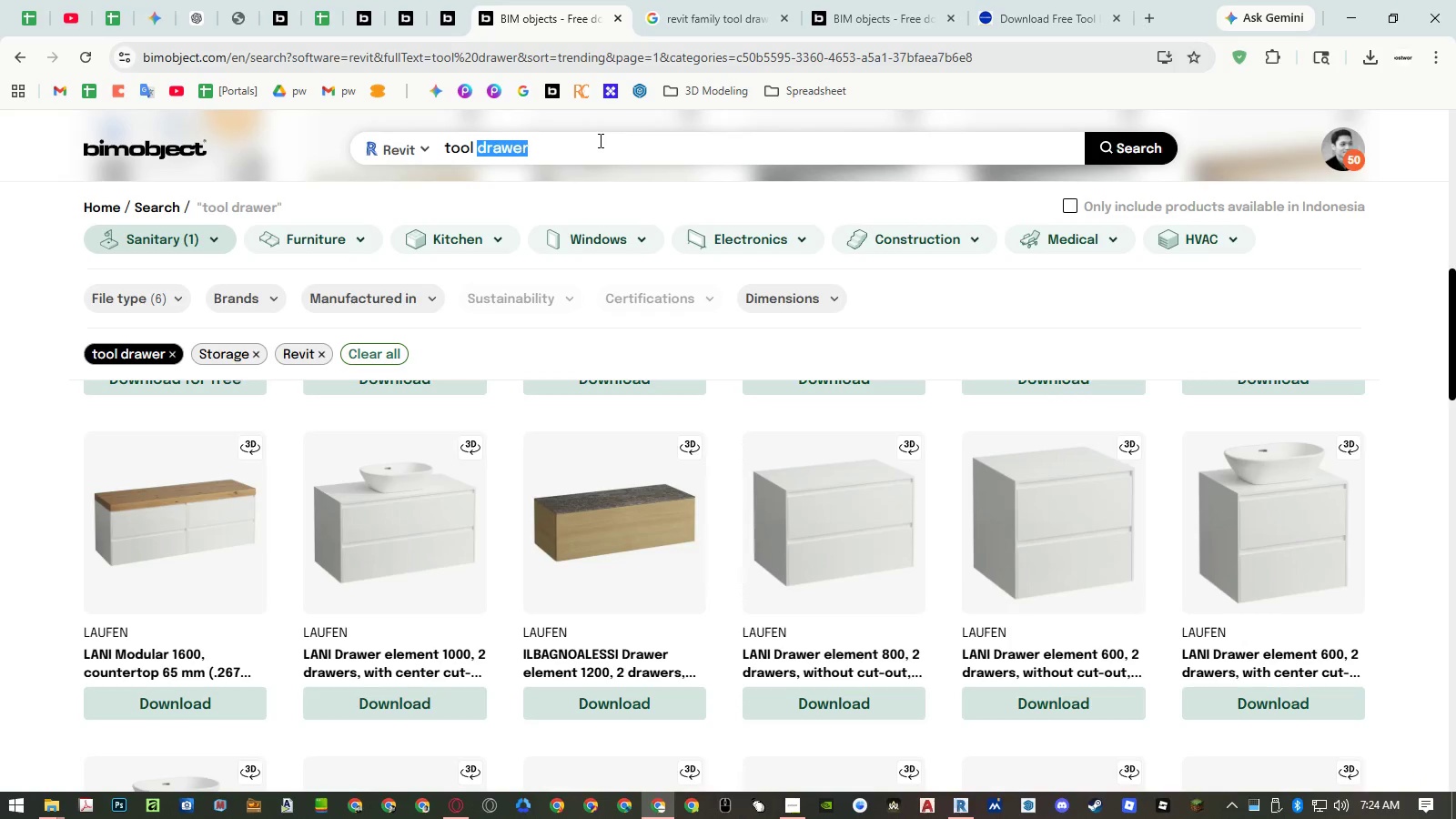 
type(box)
 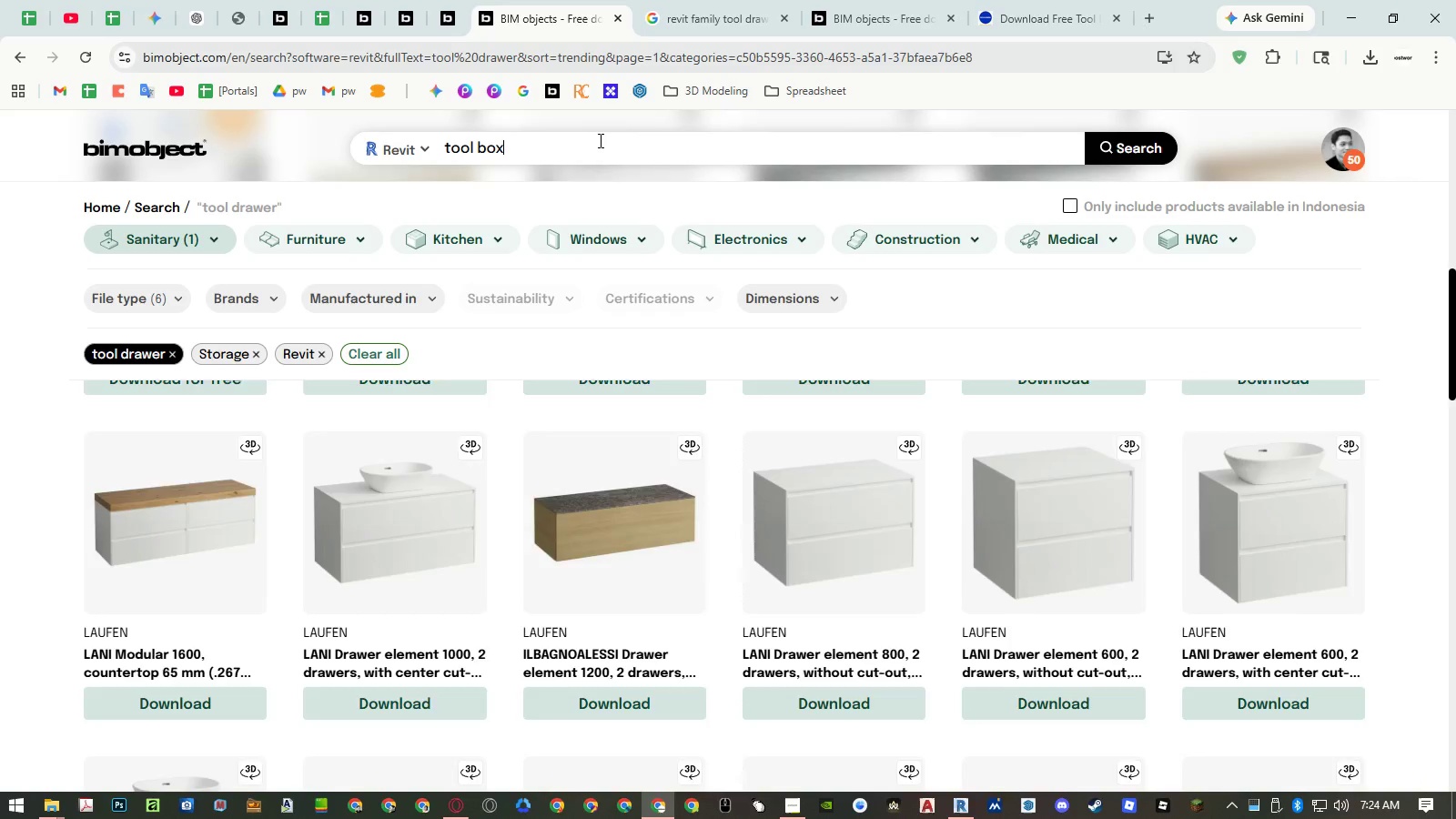 
key(Enter)
 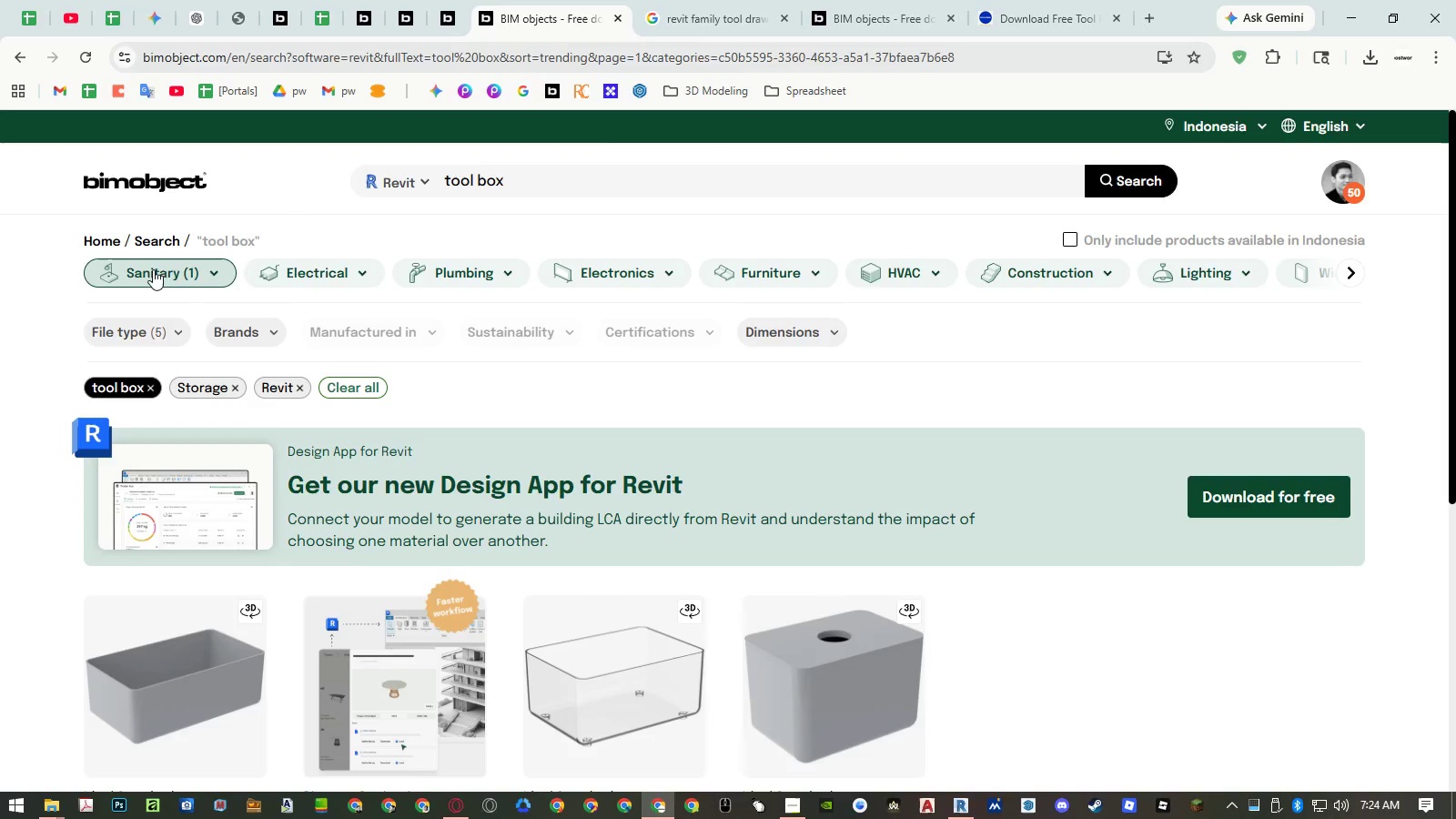 
left_click([165, 266])
 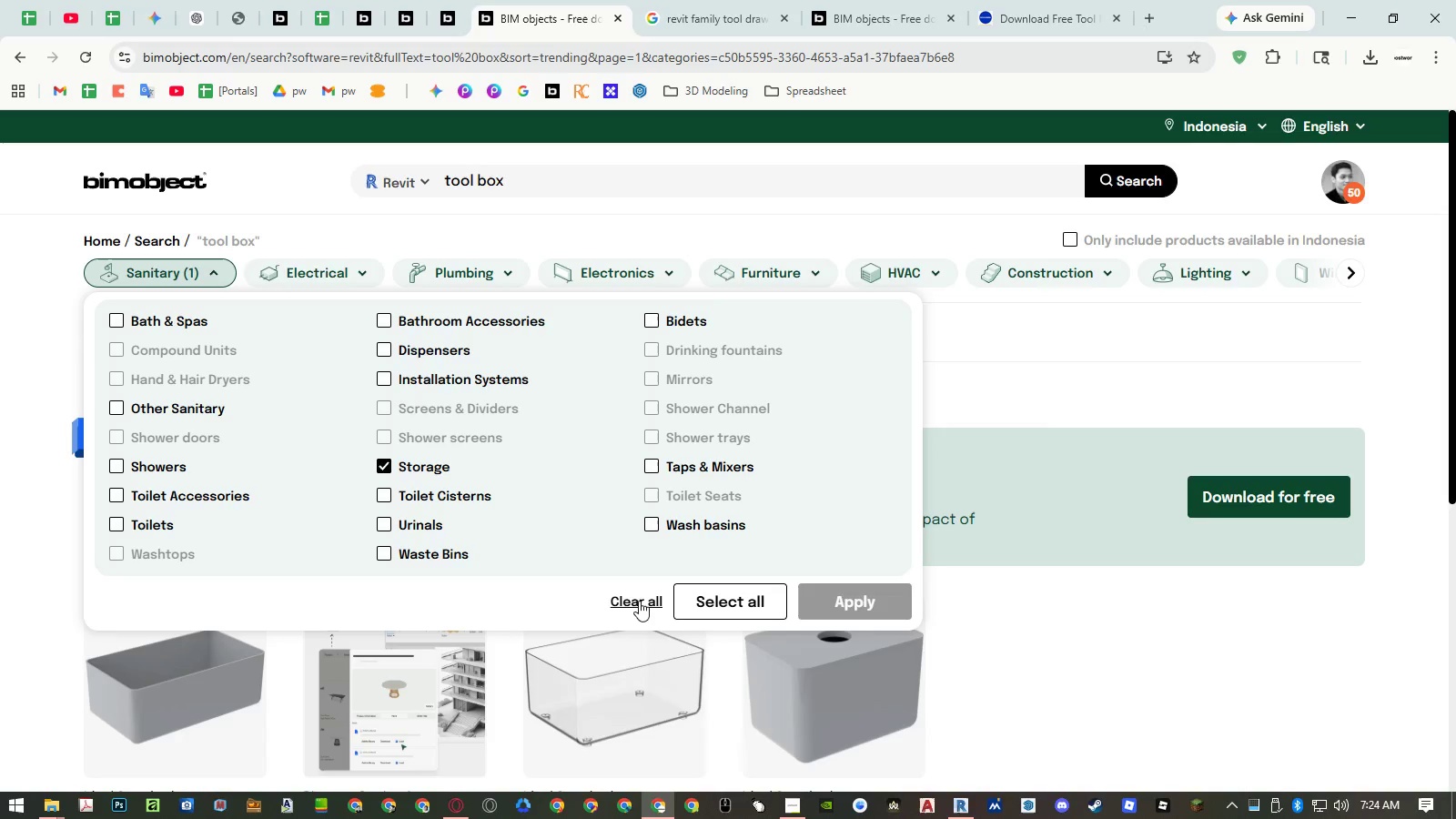 
double_click([851, 601])
 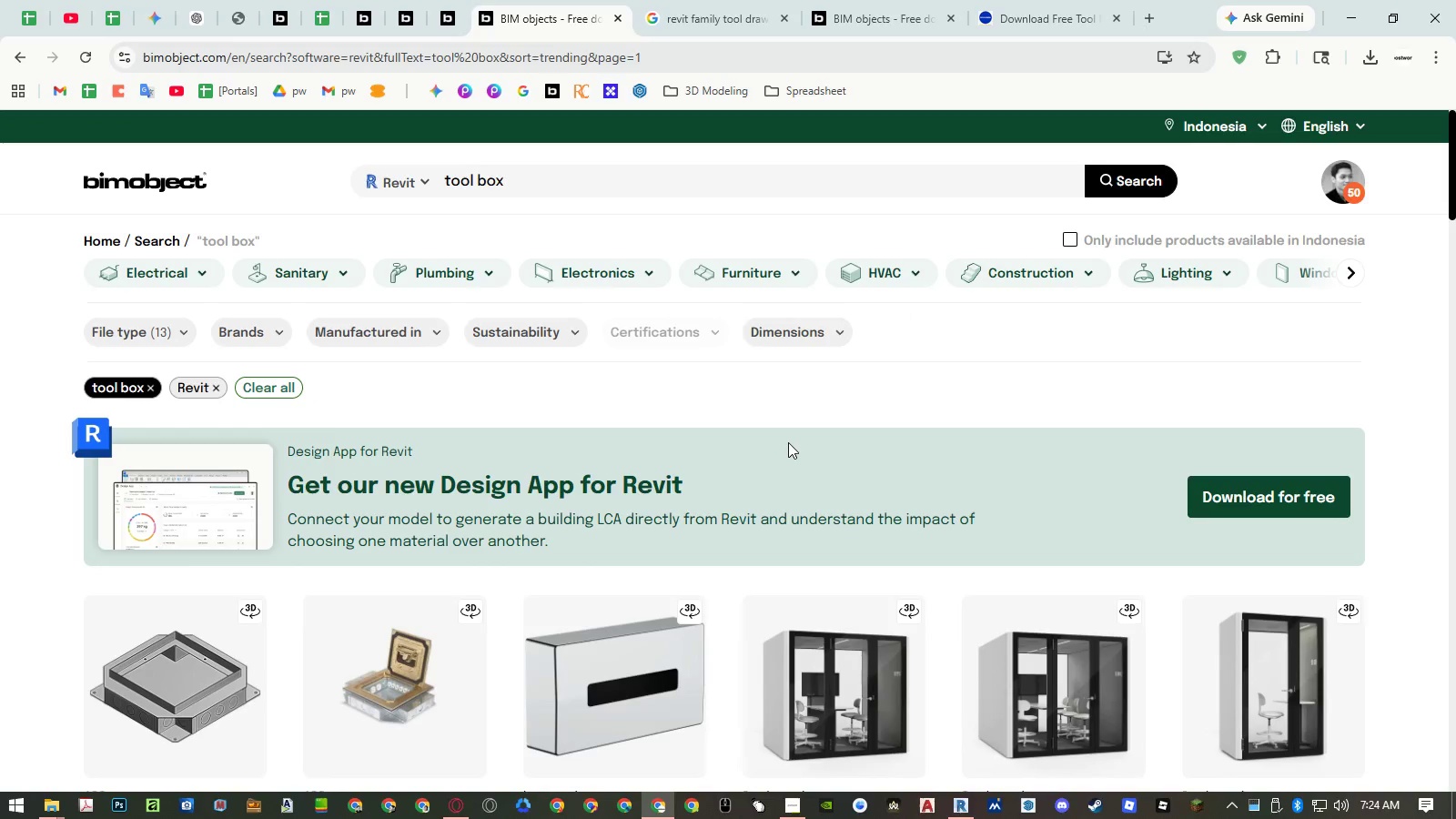 
scroll: coordinate [788, 437], scroll_direction: down, amount: 19.0
 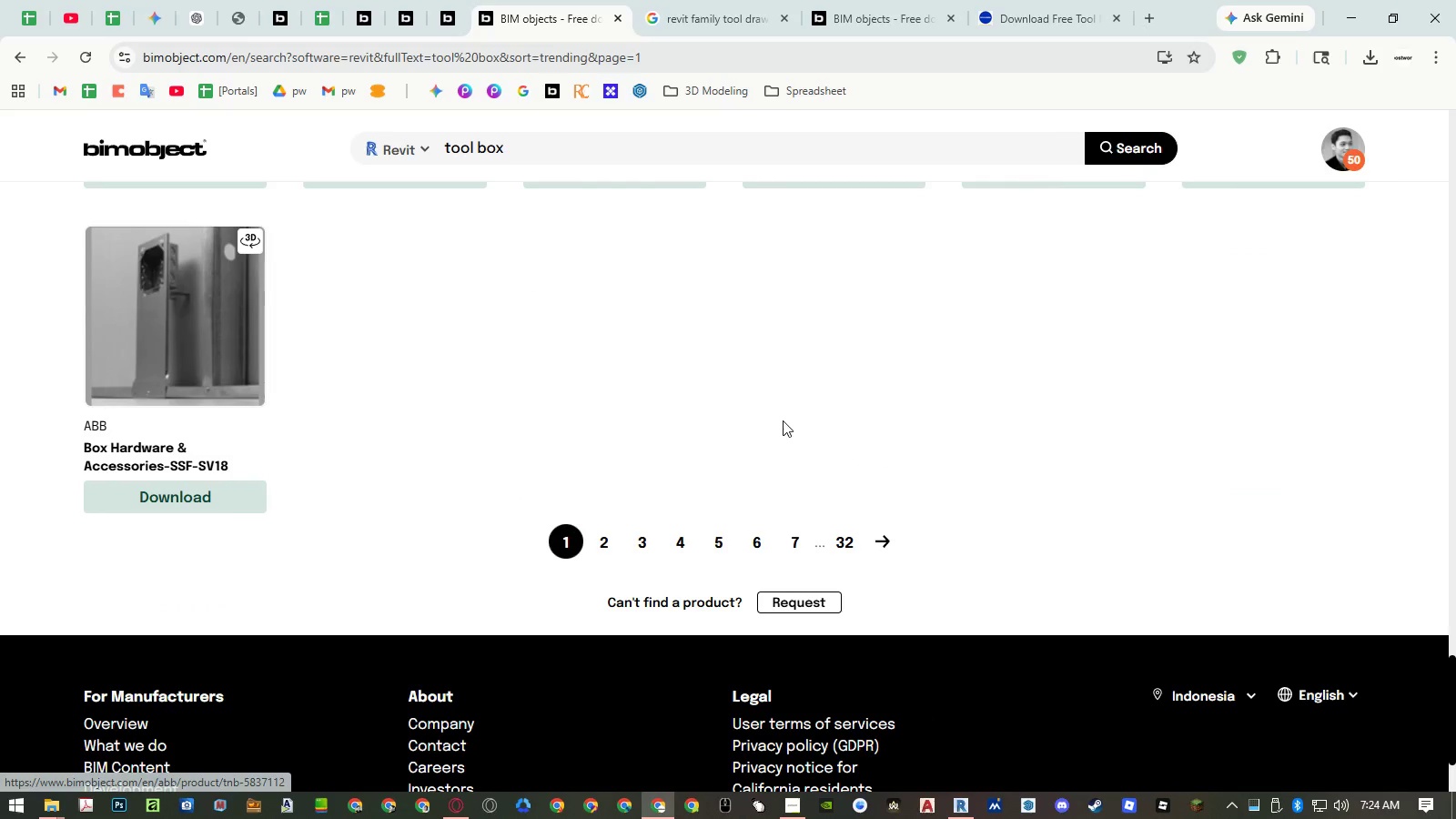 
left_click([441, 143])
 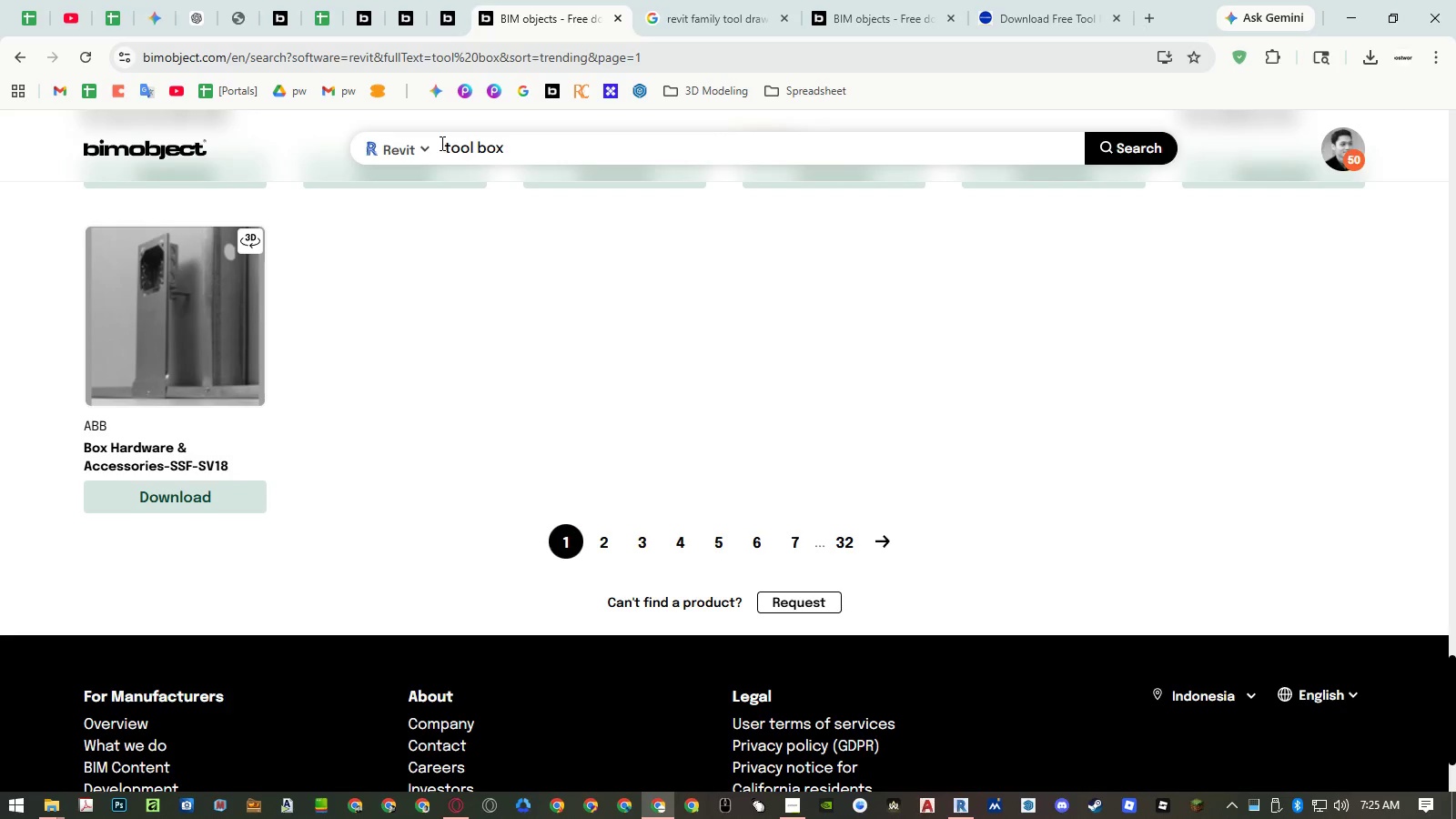 
key(Shift+ShiftRight)
 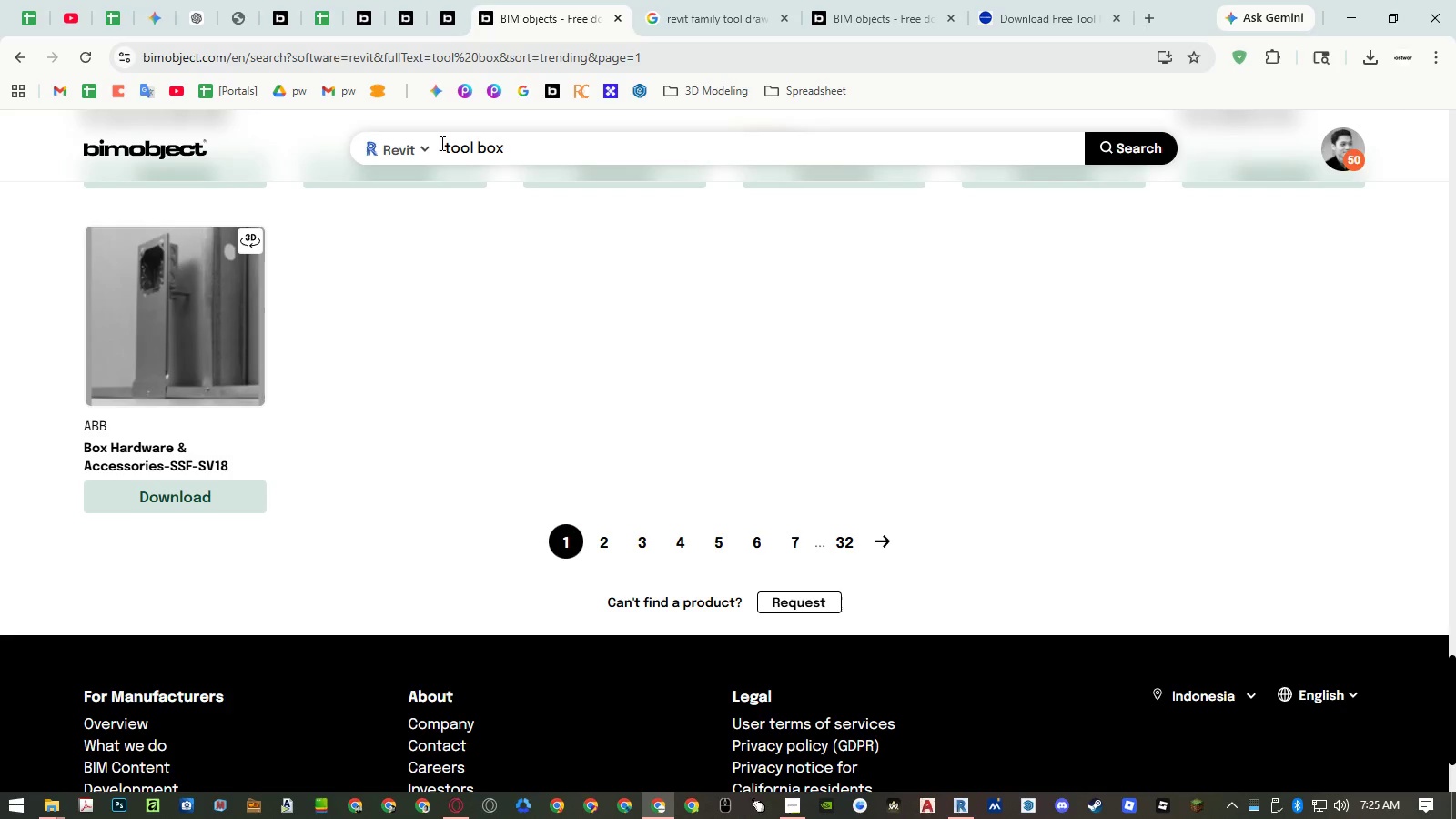 
key(Shift+Quote)
 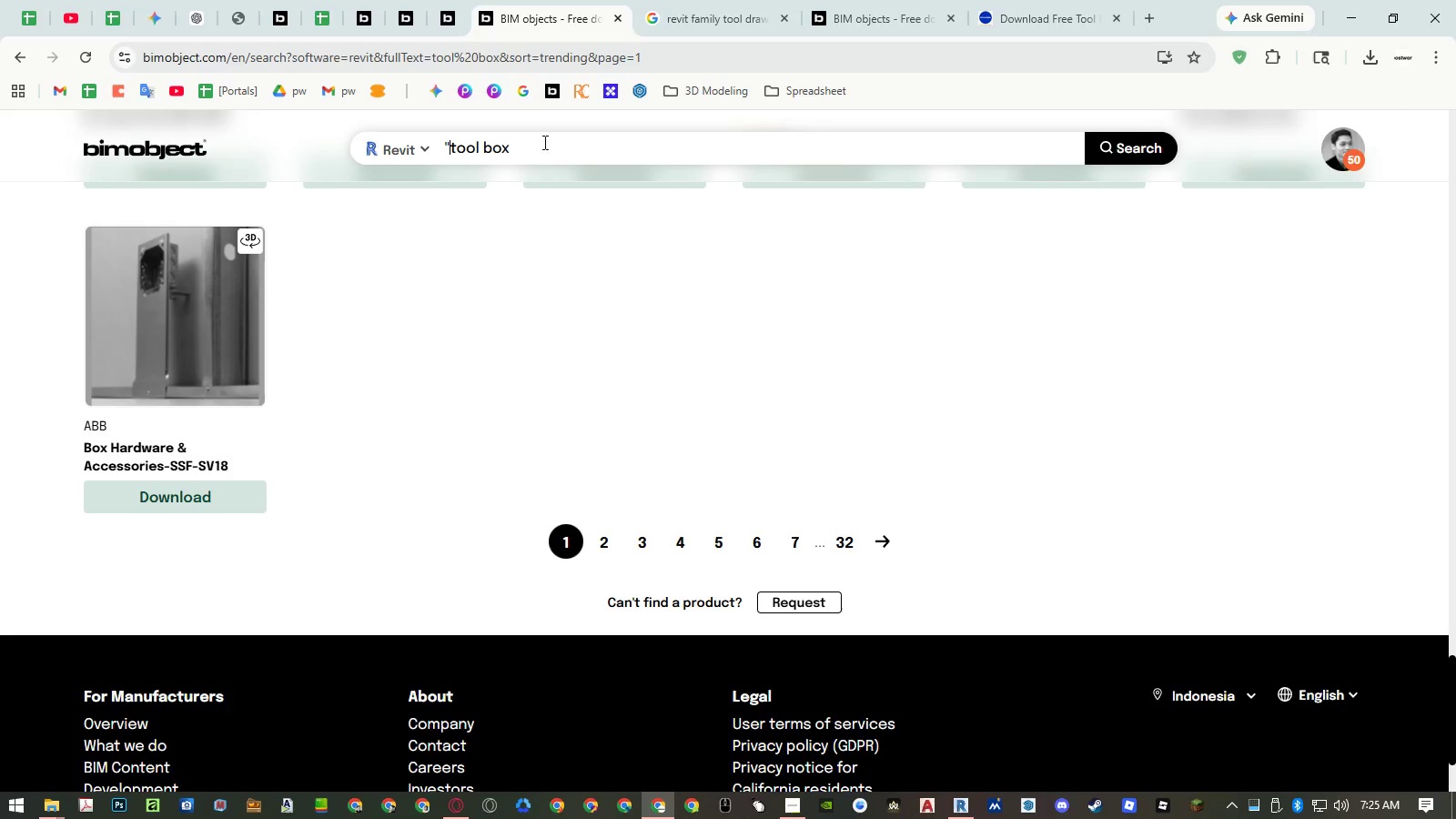 
left_click([551, 145])
 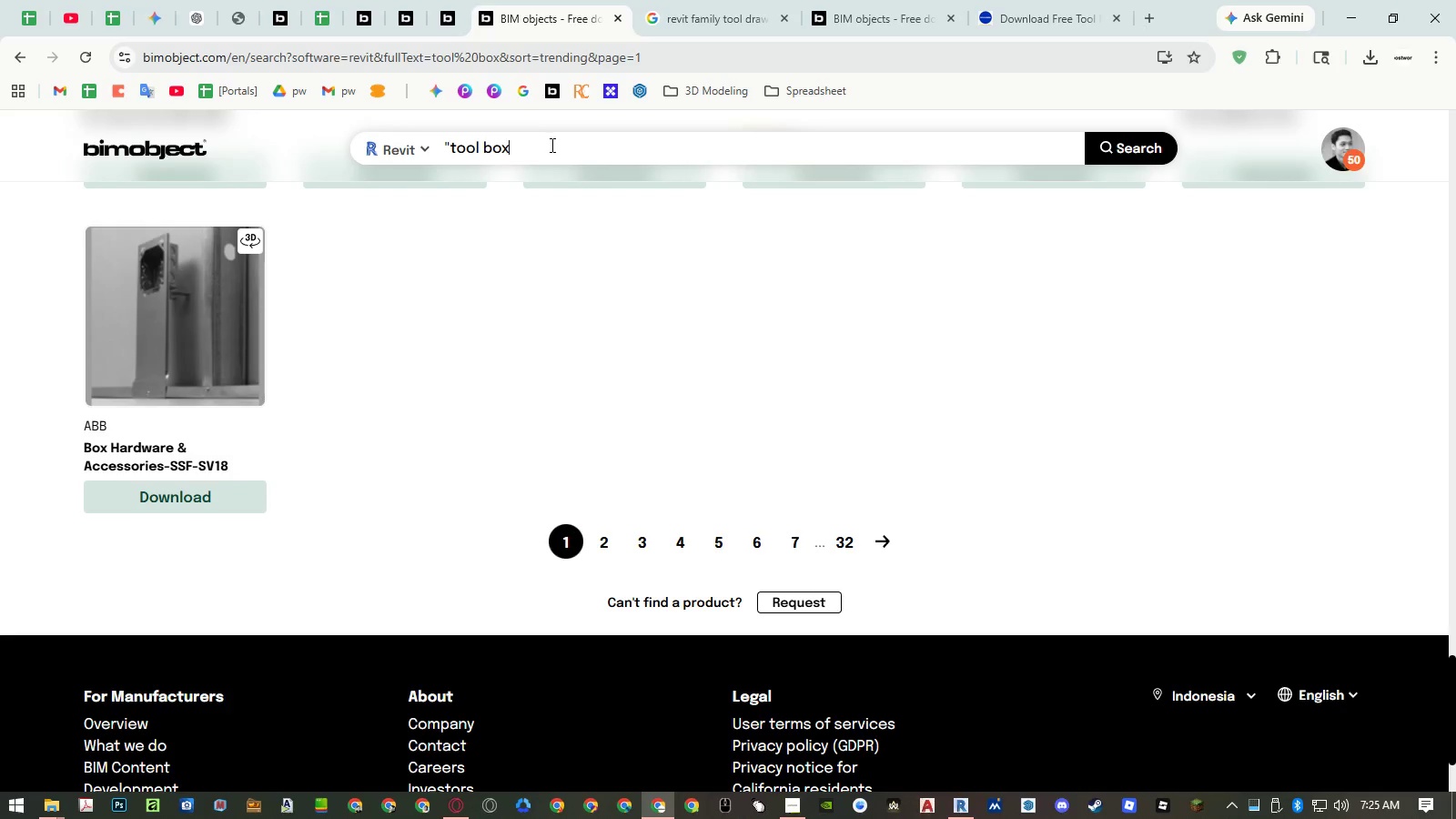 
key(Shift+ShiftRight)
 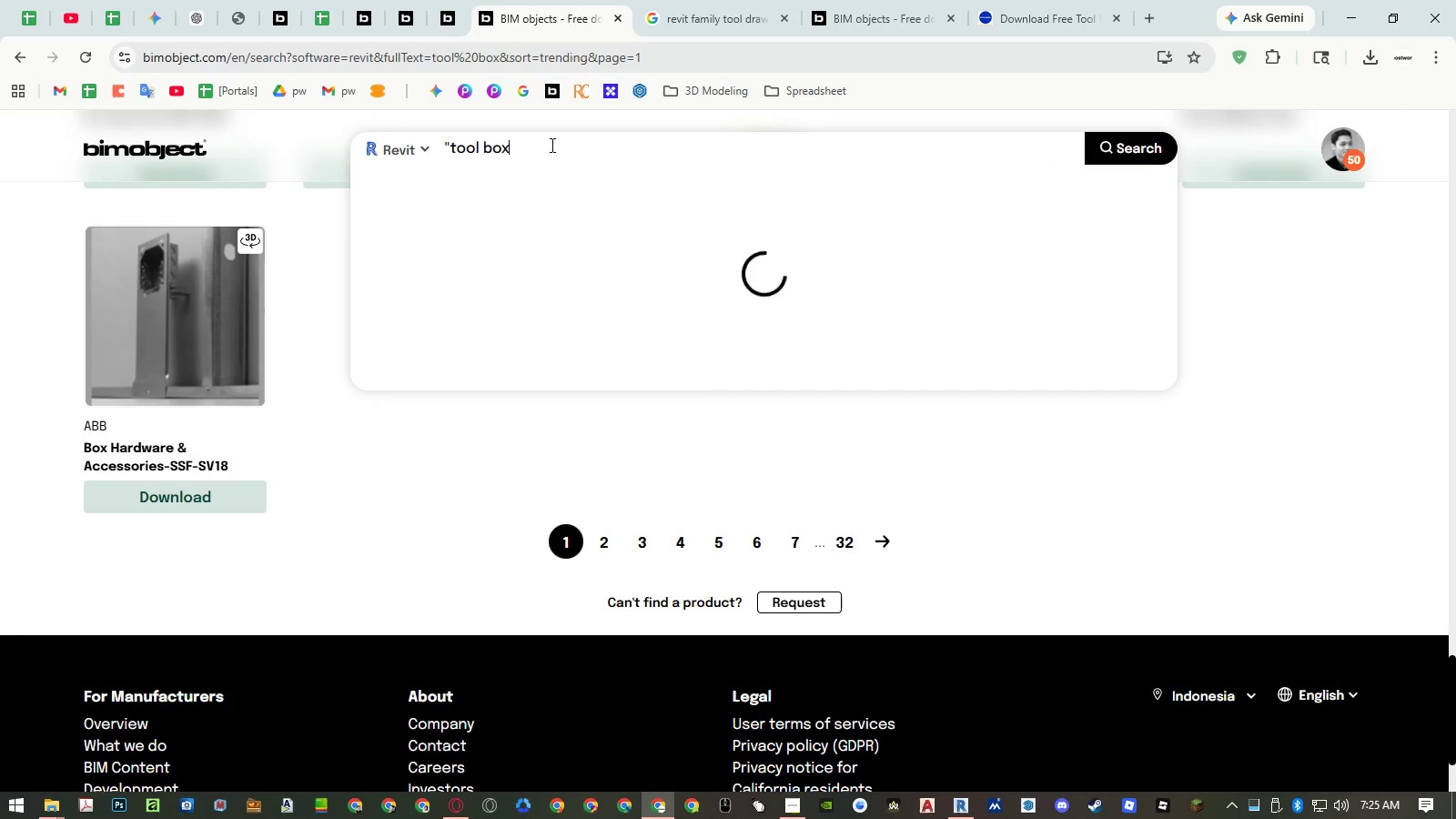 
key(Shift+Quote)
 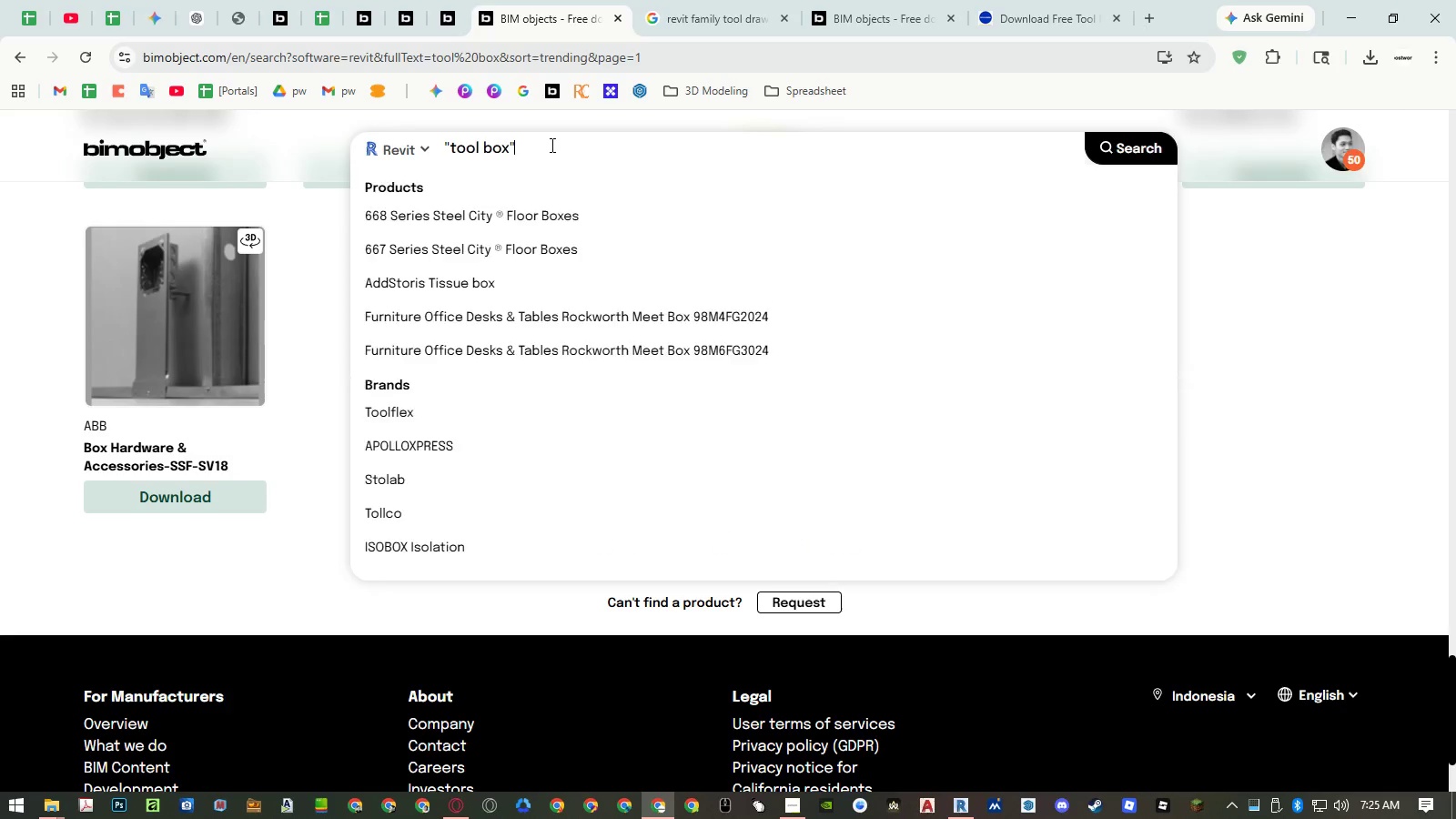 
key(Enter)
 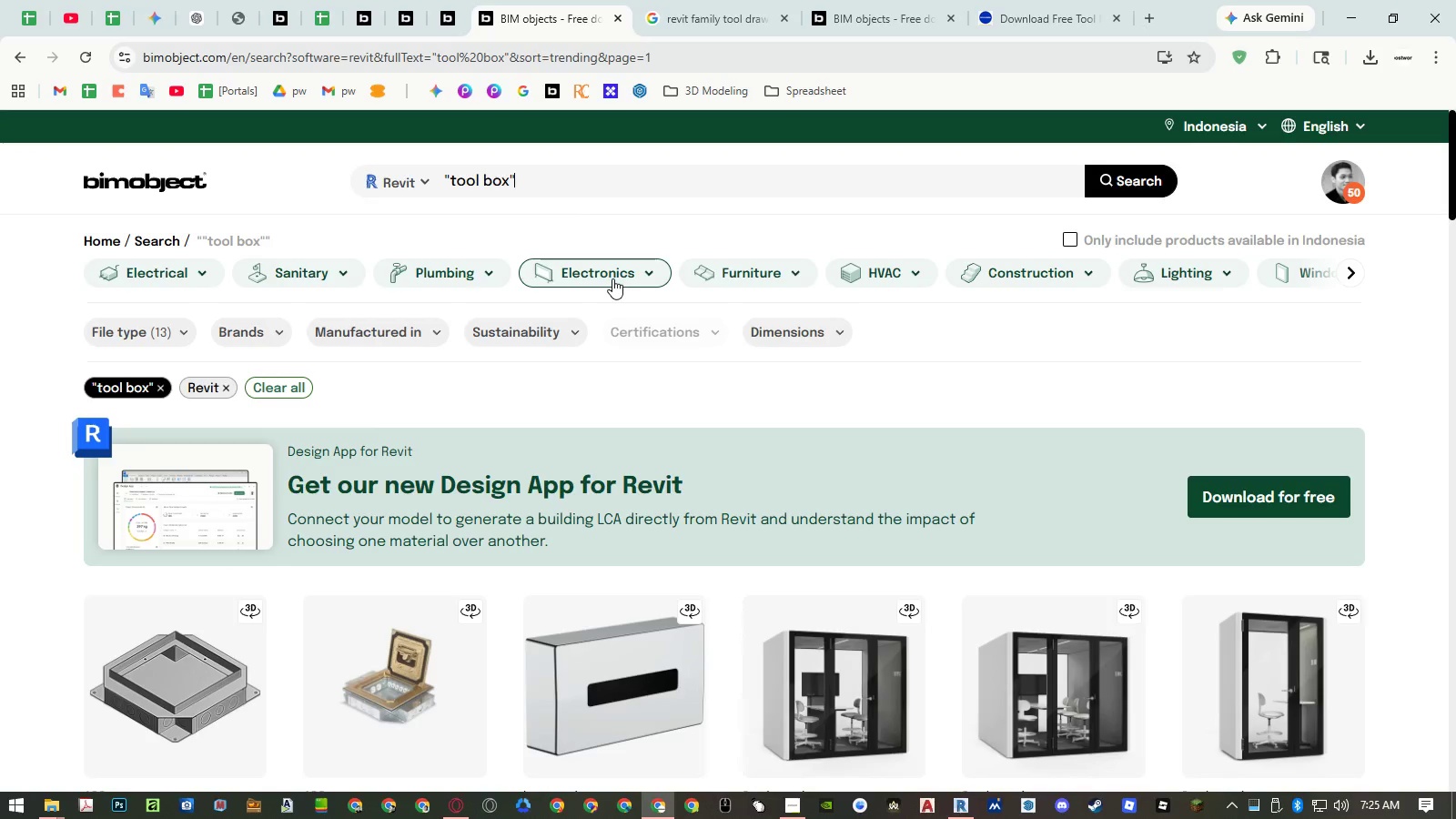 
scroll: coordinate [612, 278], scroll_direction: down, amount: 5.0
 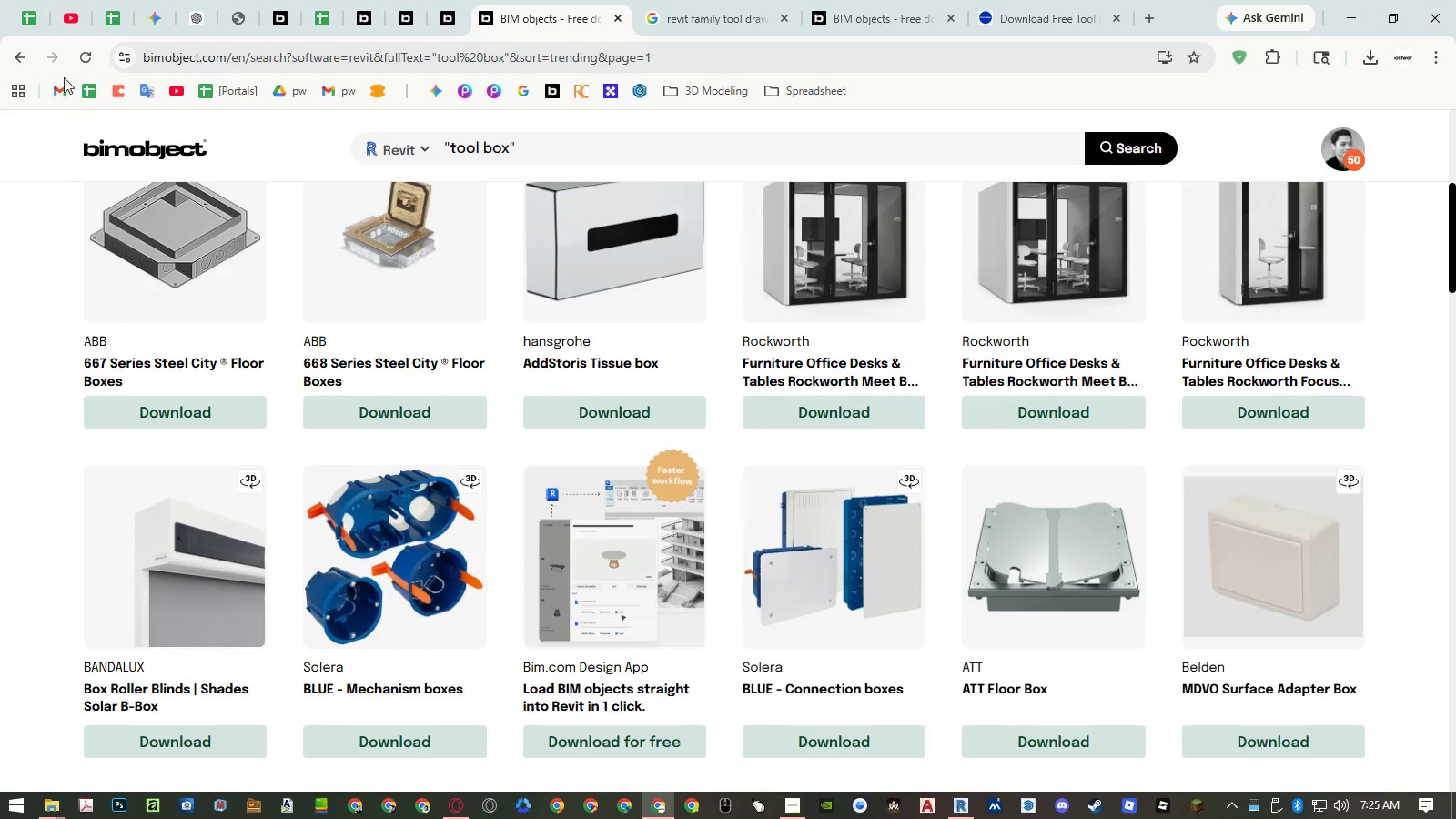 
left_click([21, 65])
 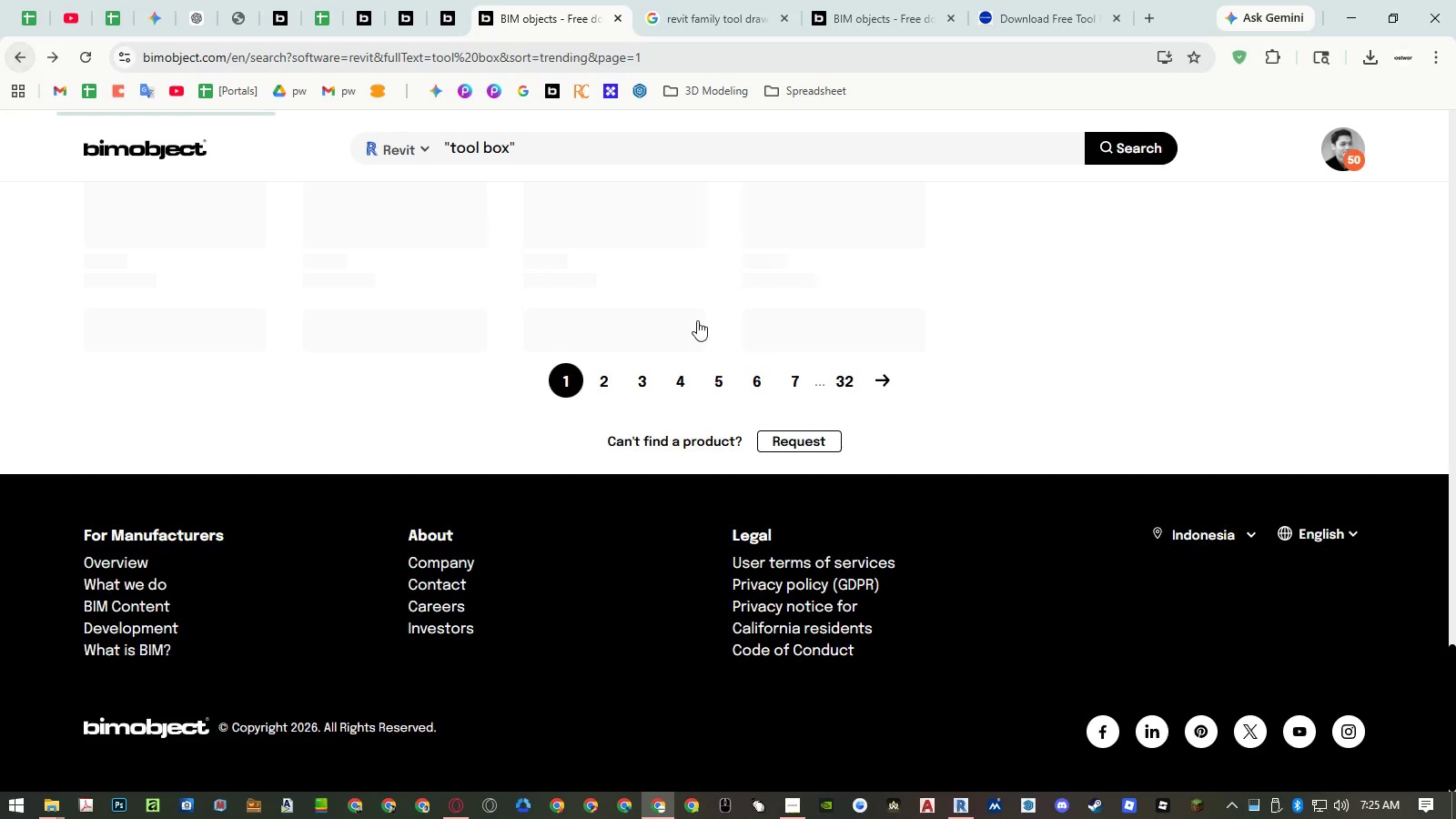 
scroll: coordinate [770, 354], scroll_direction: up, amount: 12.0
 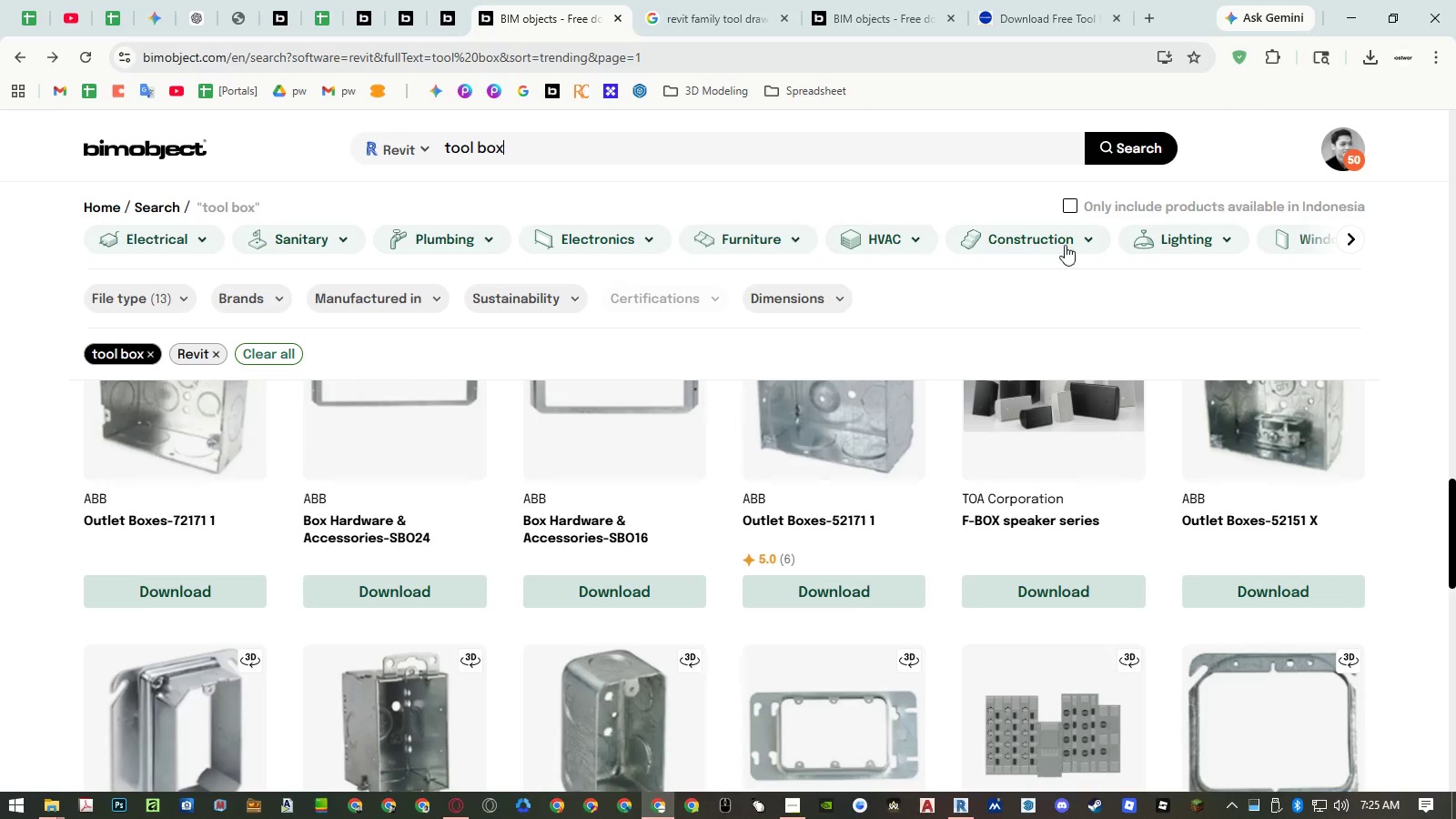 
left_click([1077, 245])
 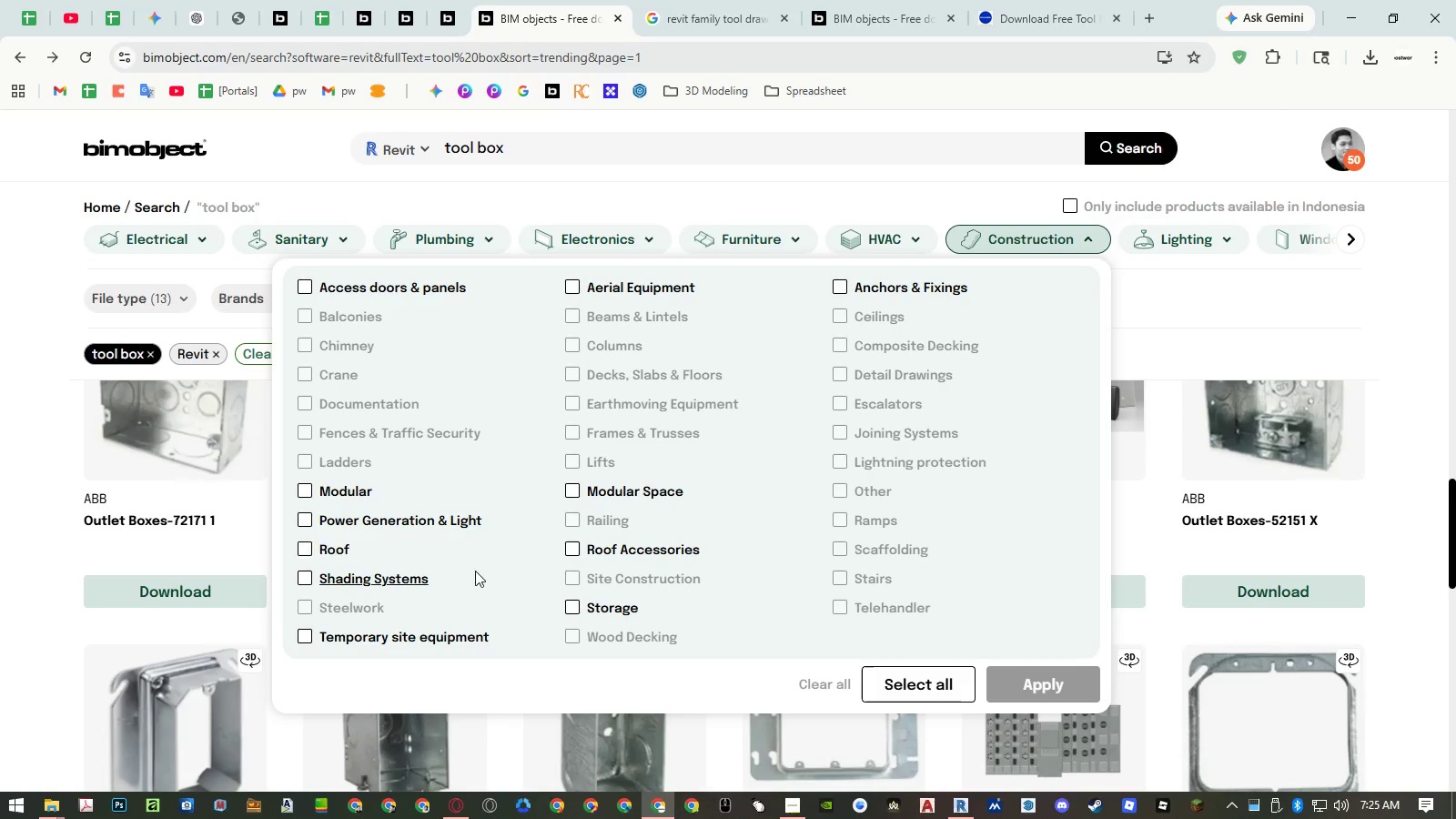 
left_click([567, 604])
 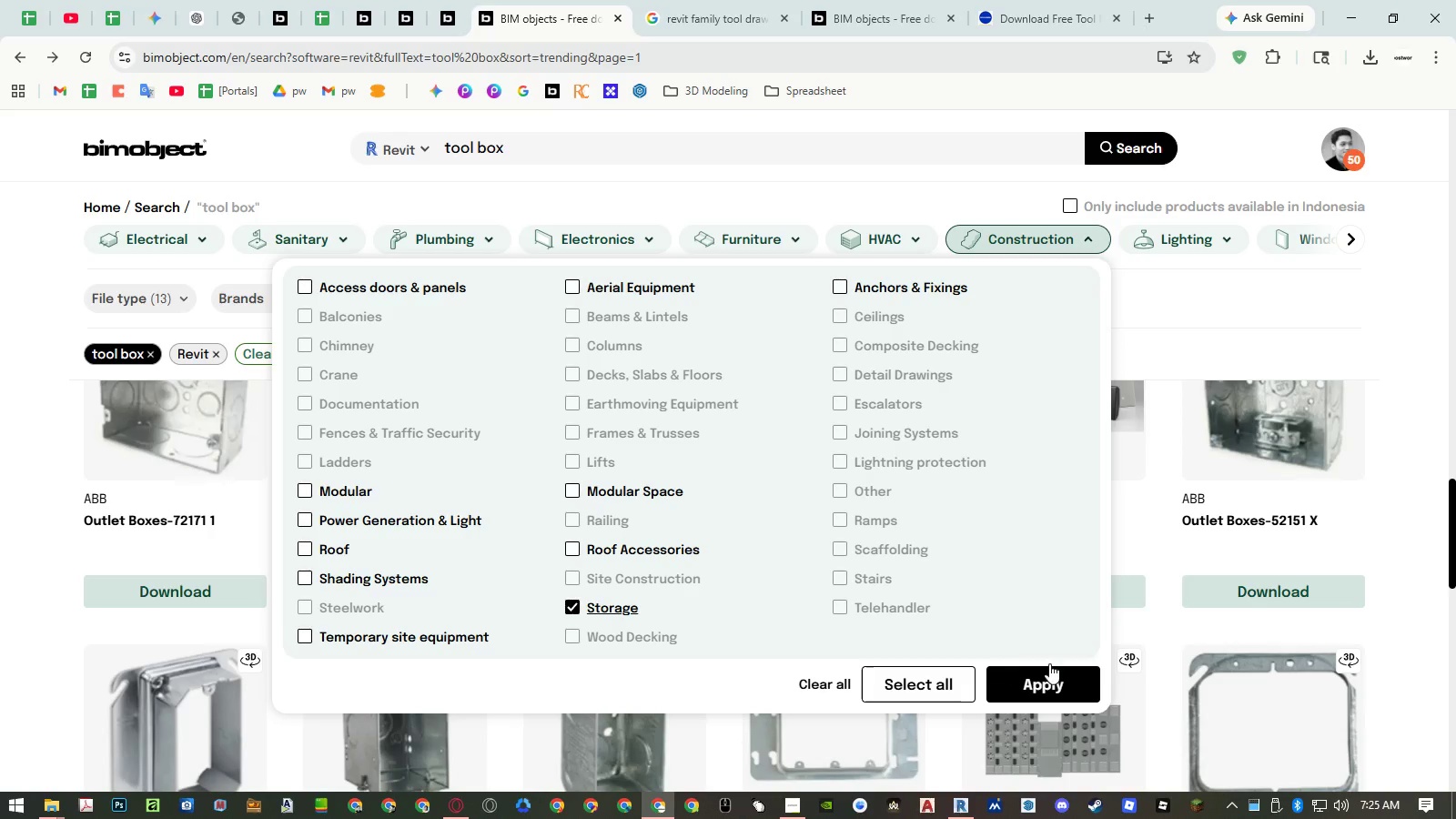 
left_click([1083, 674])
 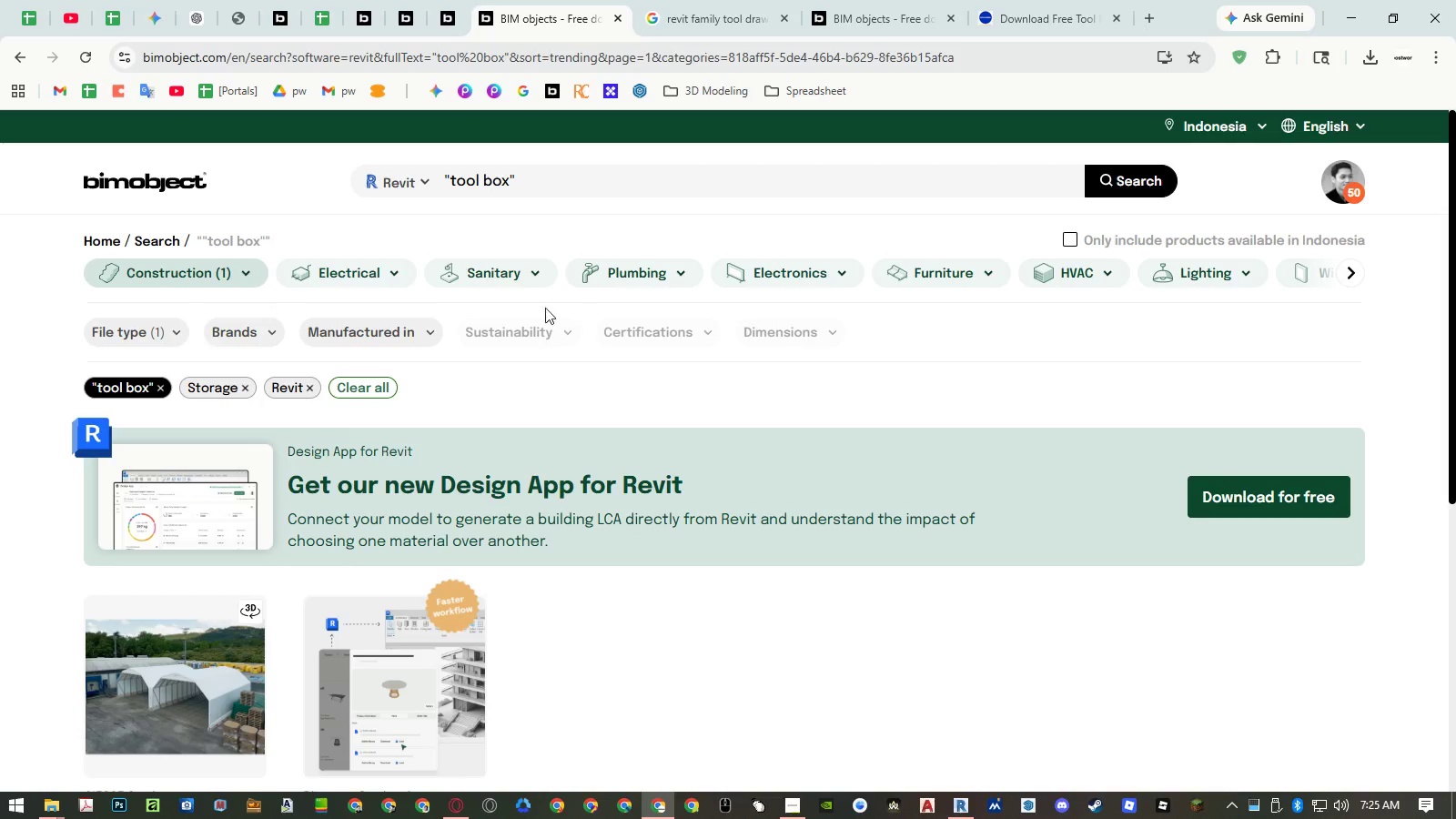 
left_click([940, 280])
 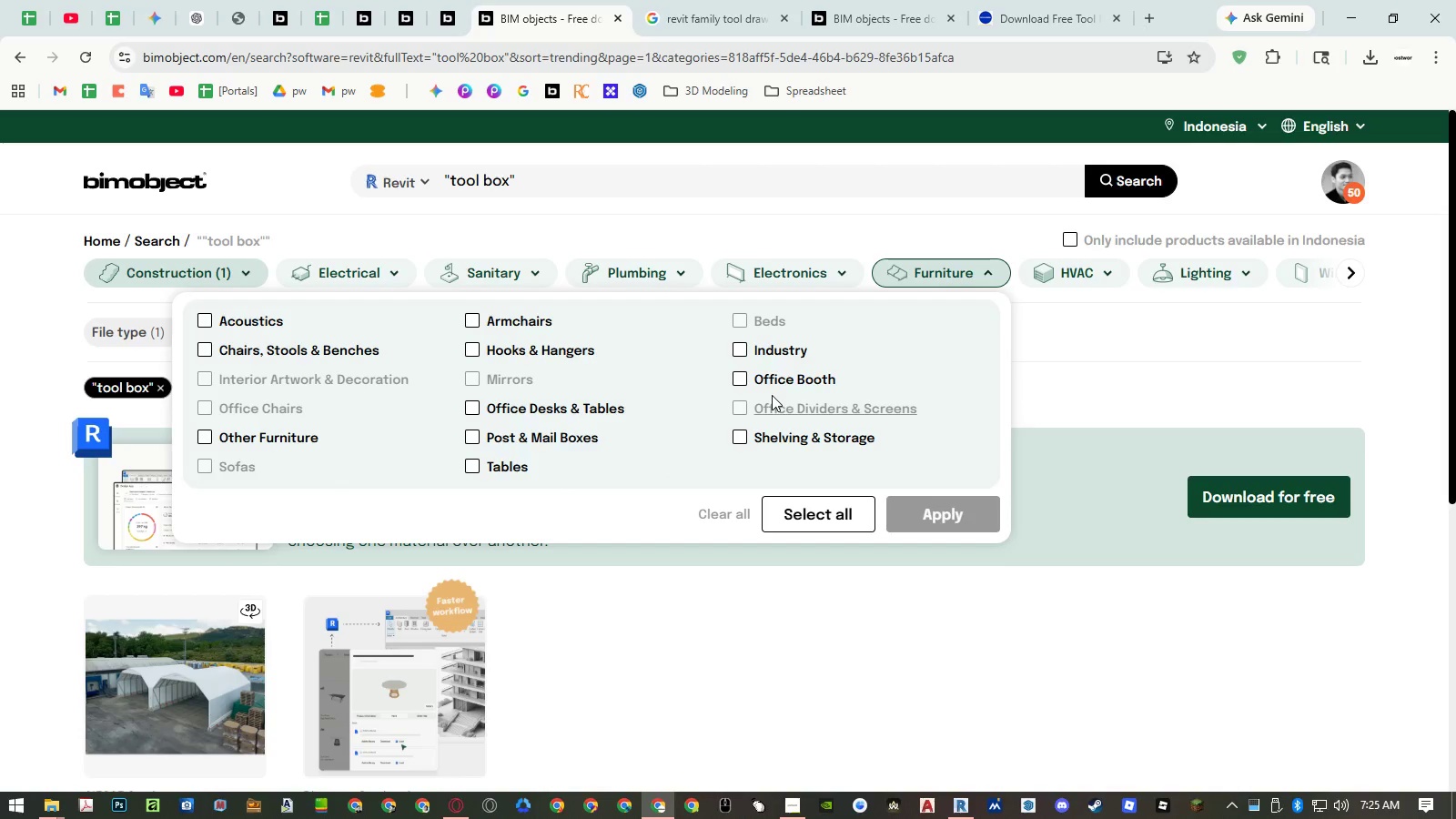 
left_click([738, 352])
 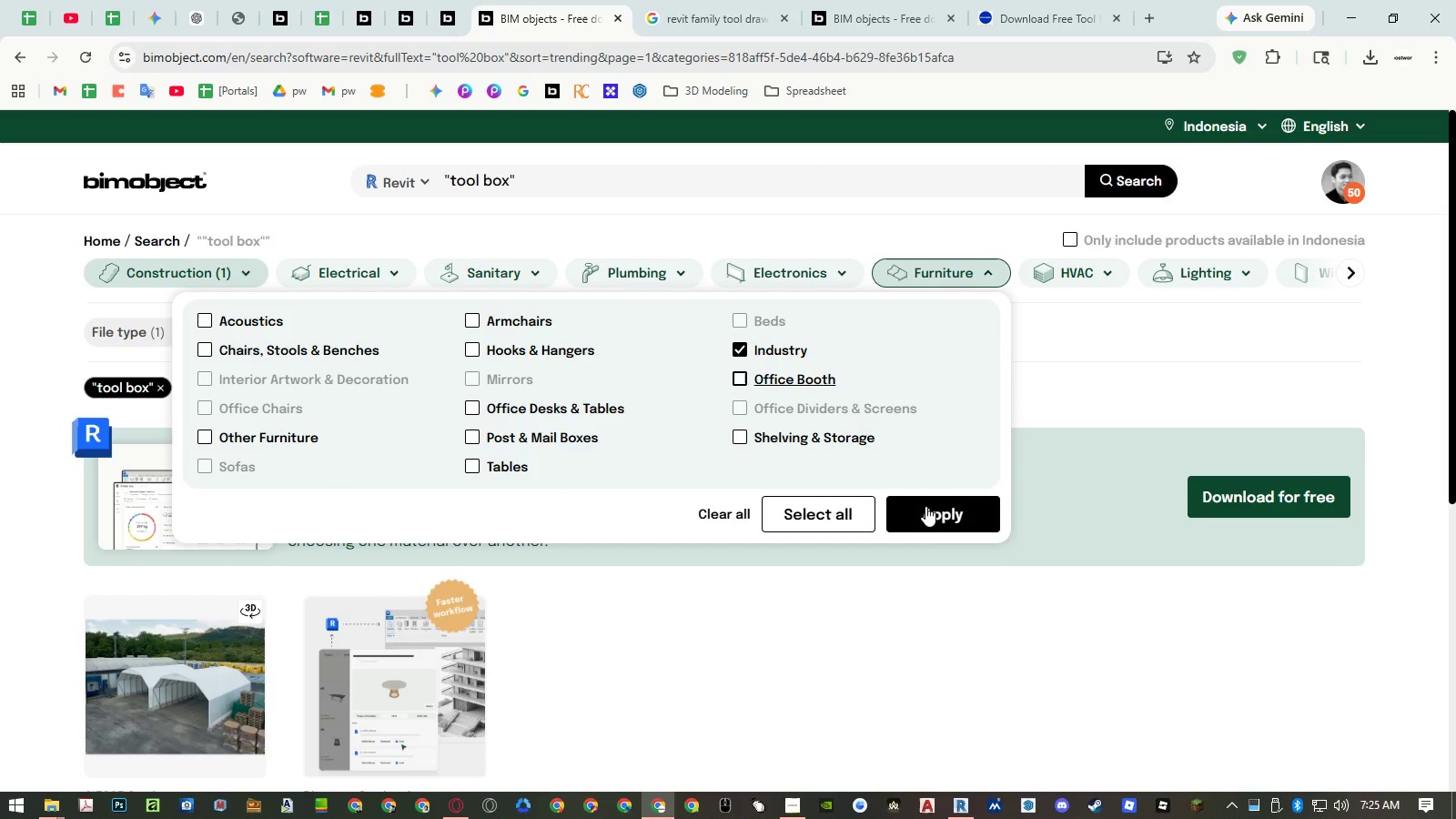 
left_click([937, 513])
 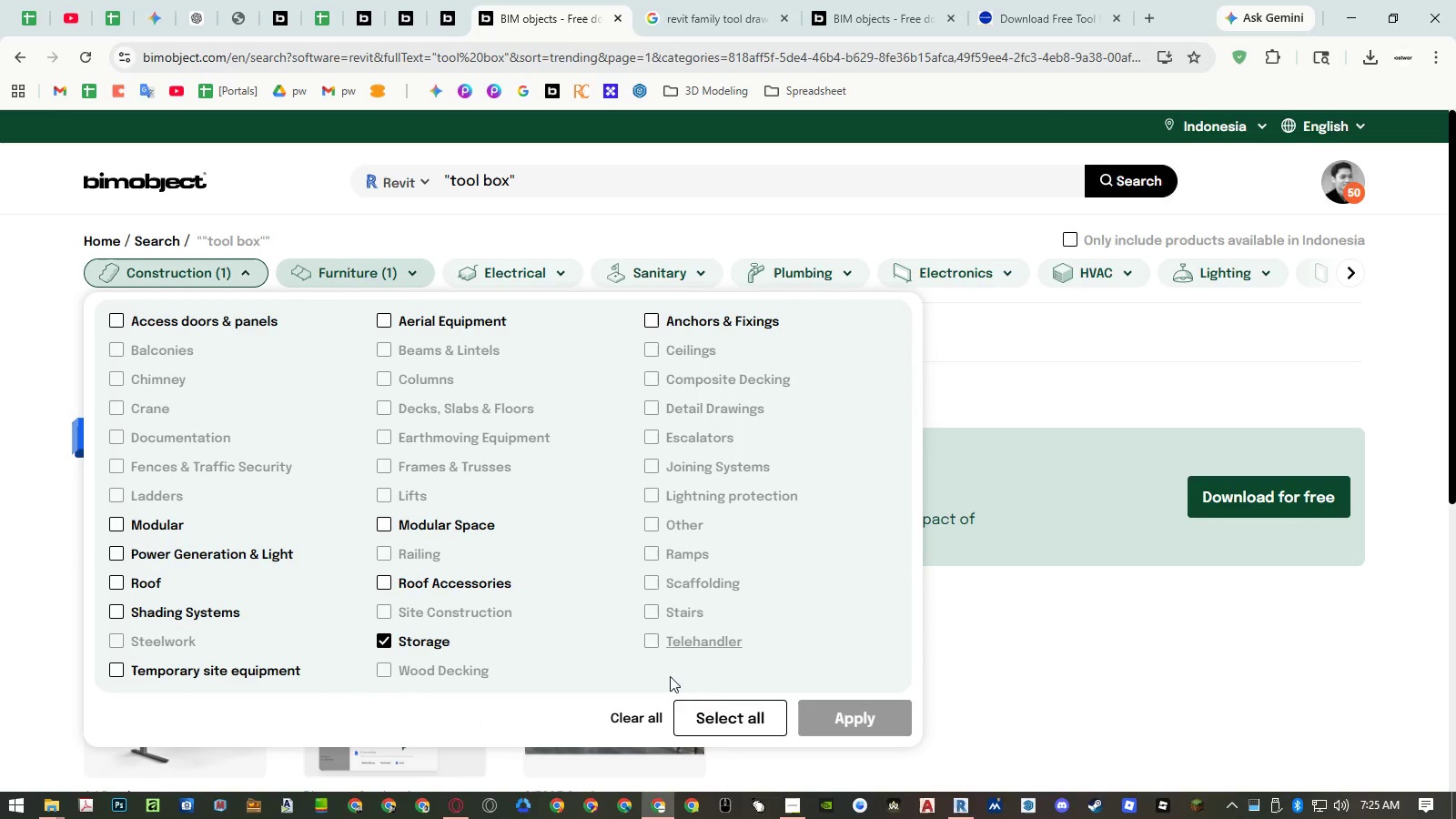 
double_click([862, 718])
 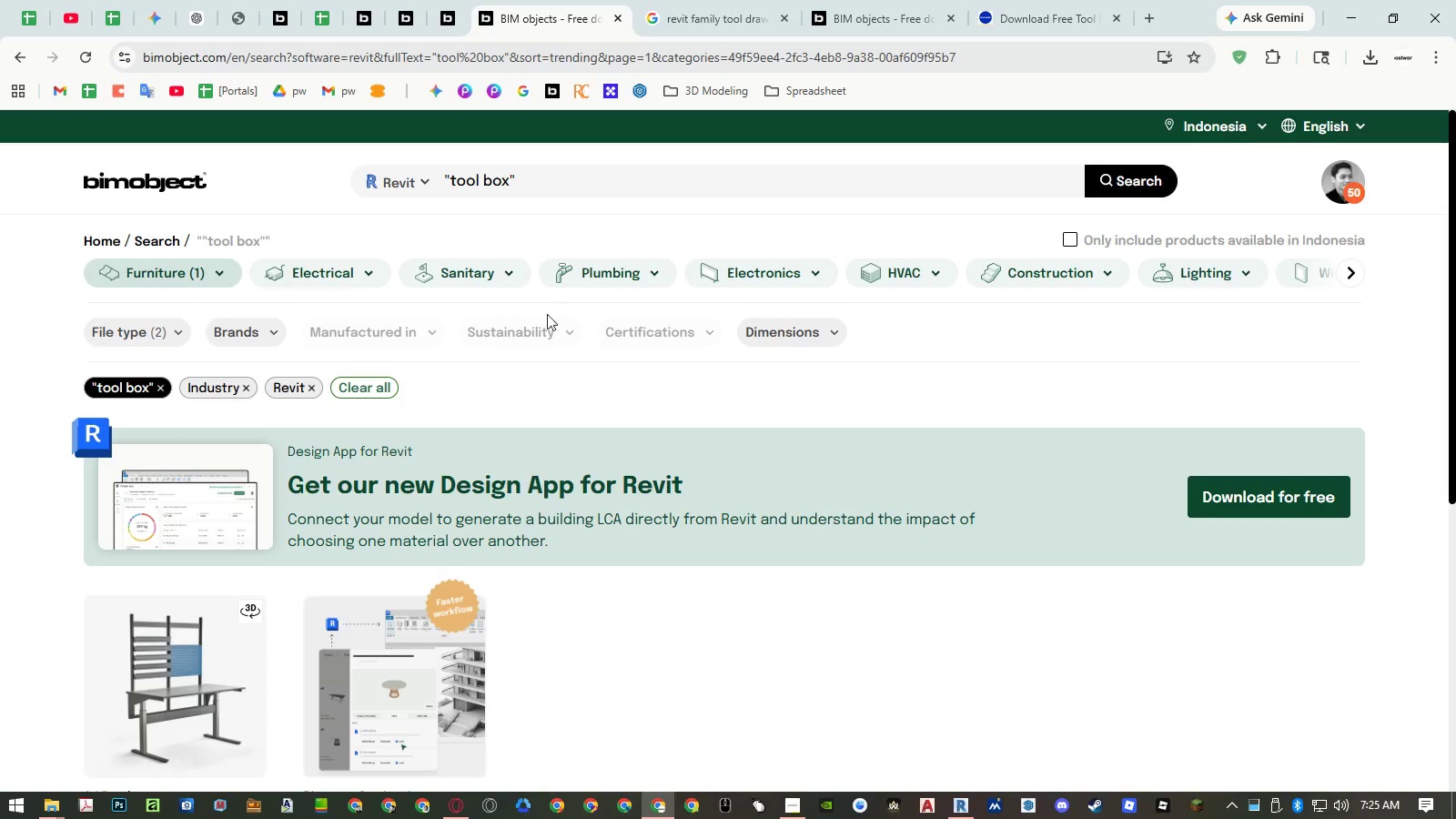 
left_click([210, 272])
 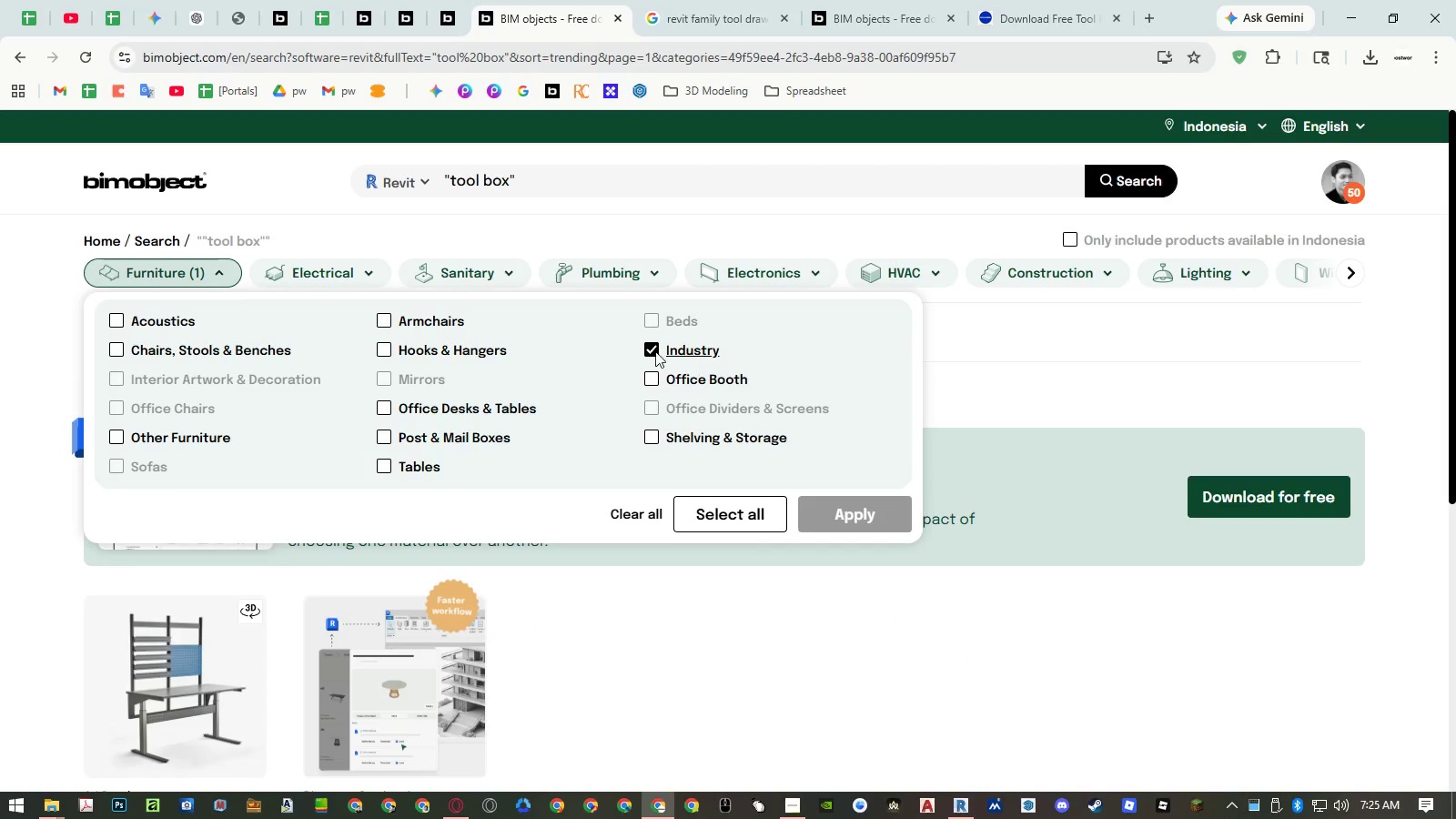 
left_click([652, 350])
 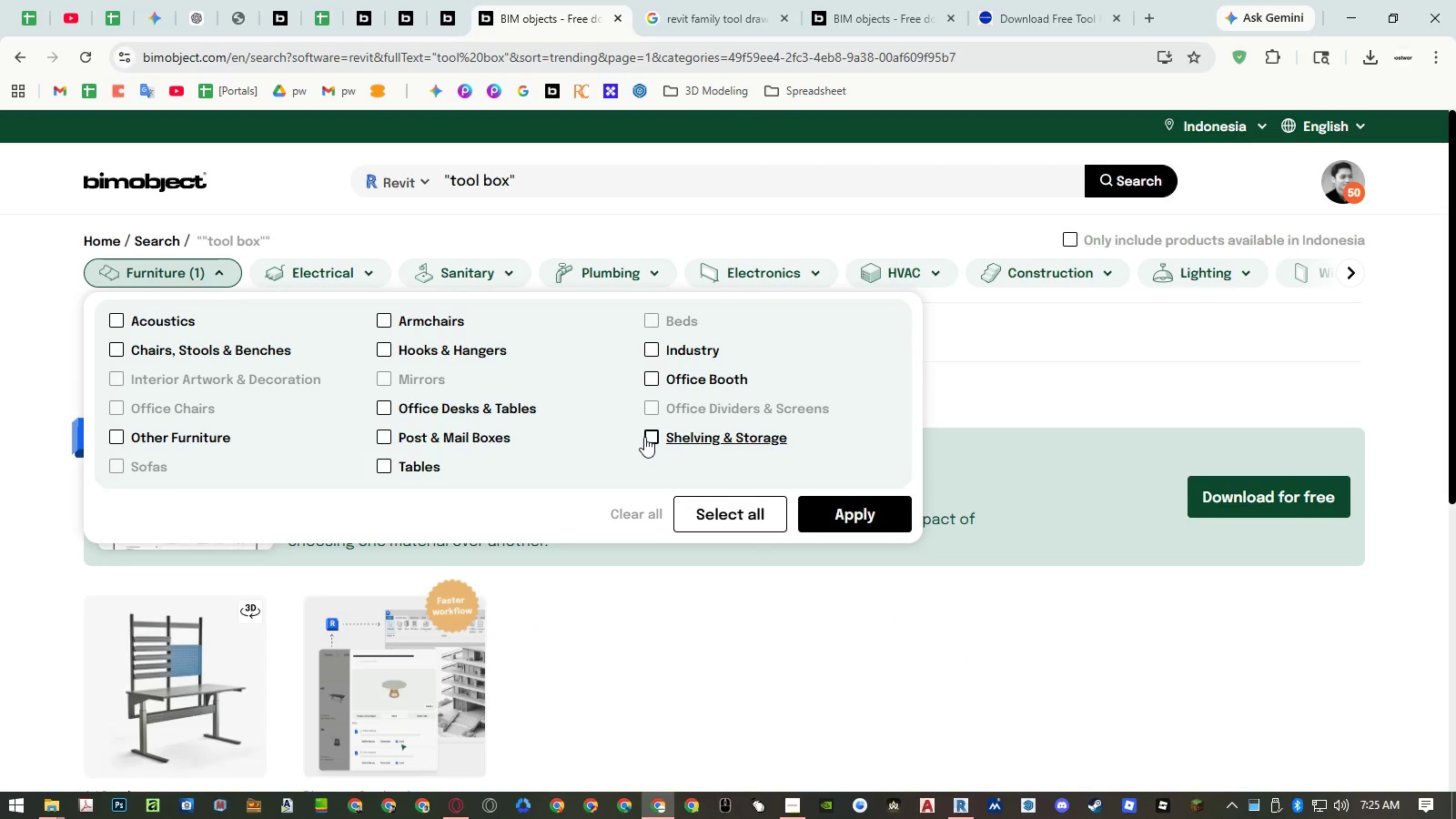 
left_click([644, 438])
 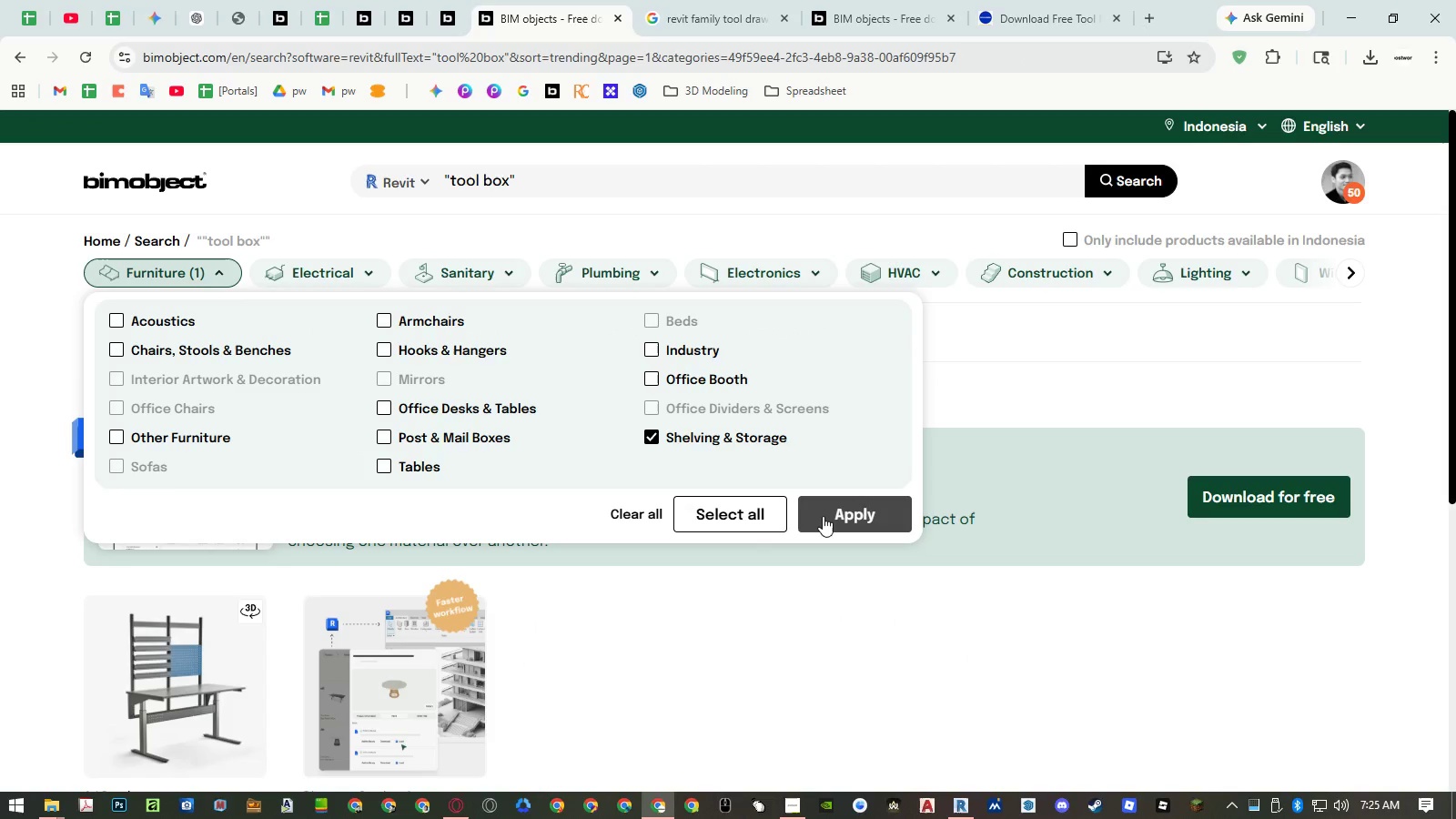 
left_click([823, 516])
 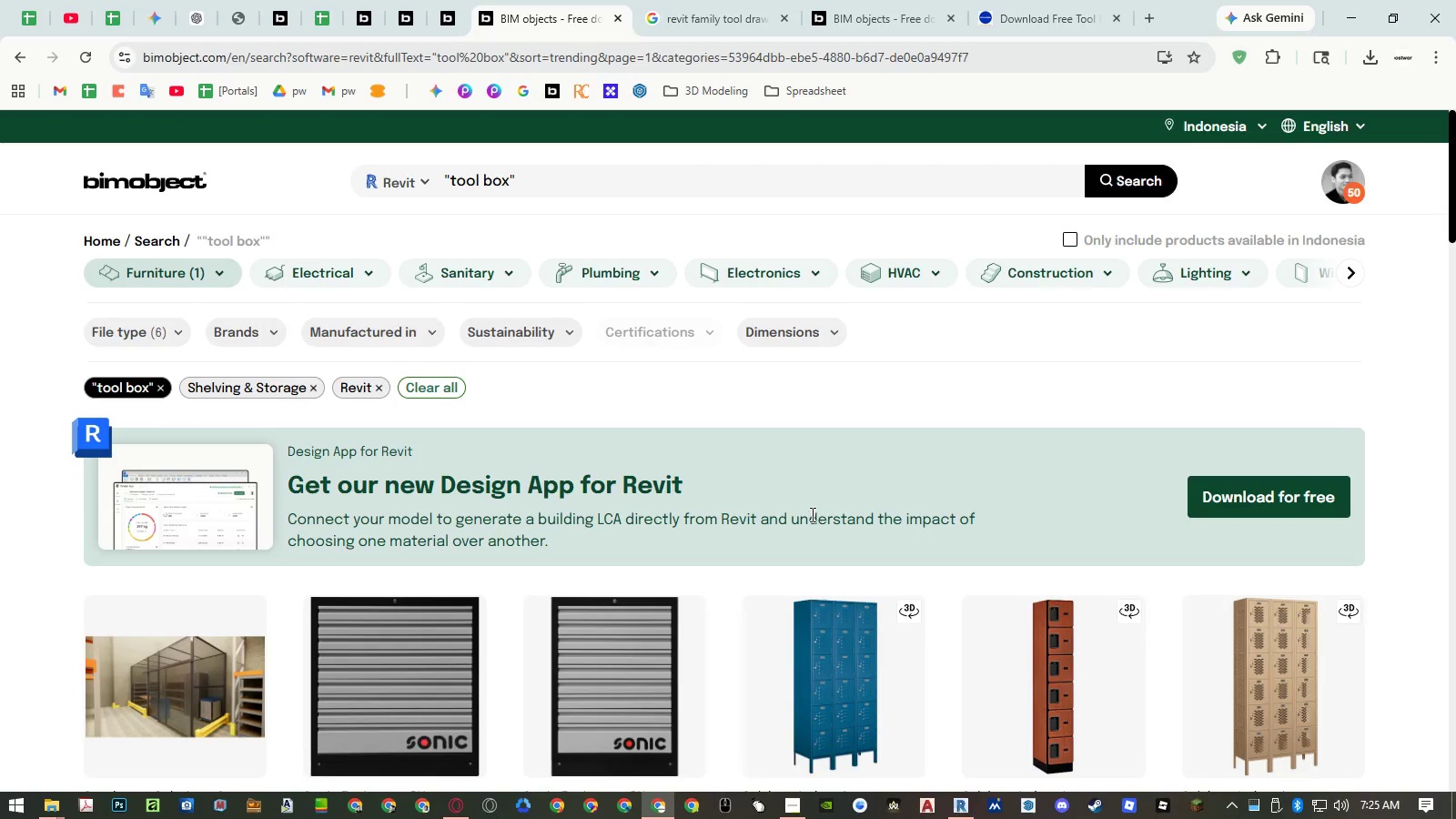 
scroll: coordinate [765, 505], scroll_direction: down, amount: 9.0
 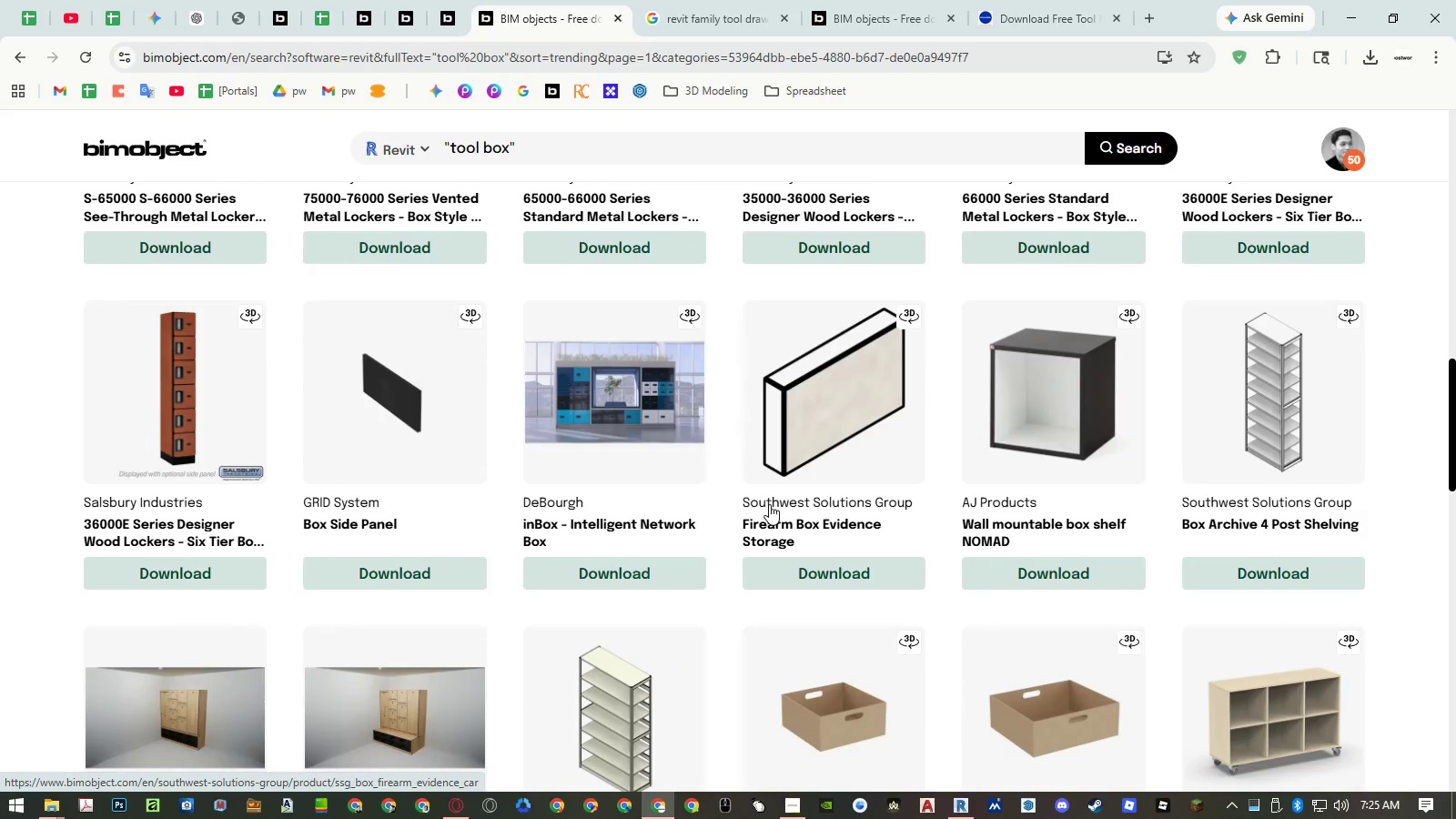 
scroll: coordinate [773, 504], scroll_direction: up, amount: 6.0
 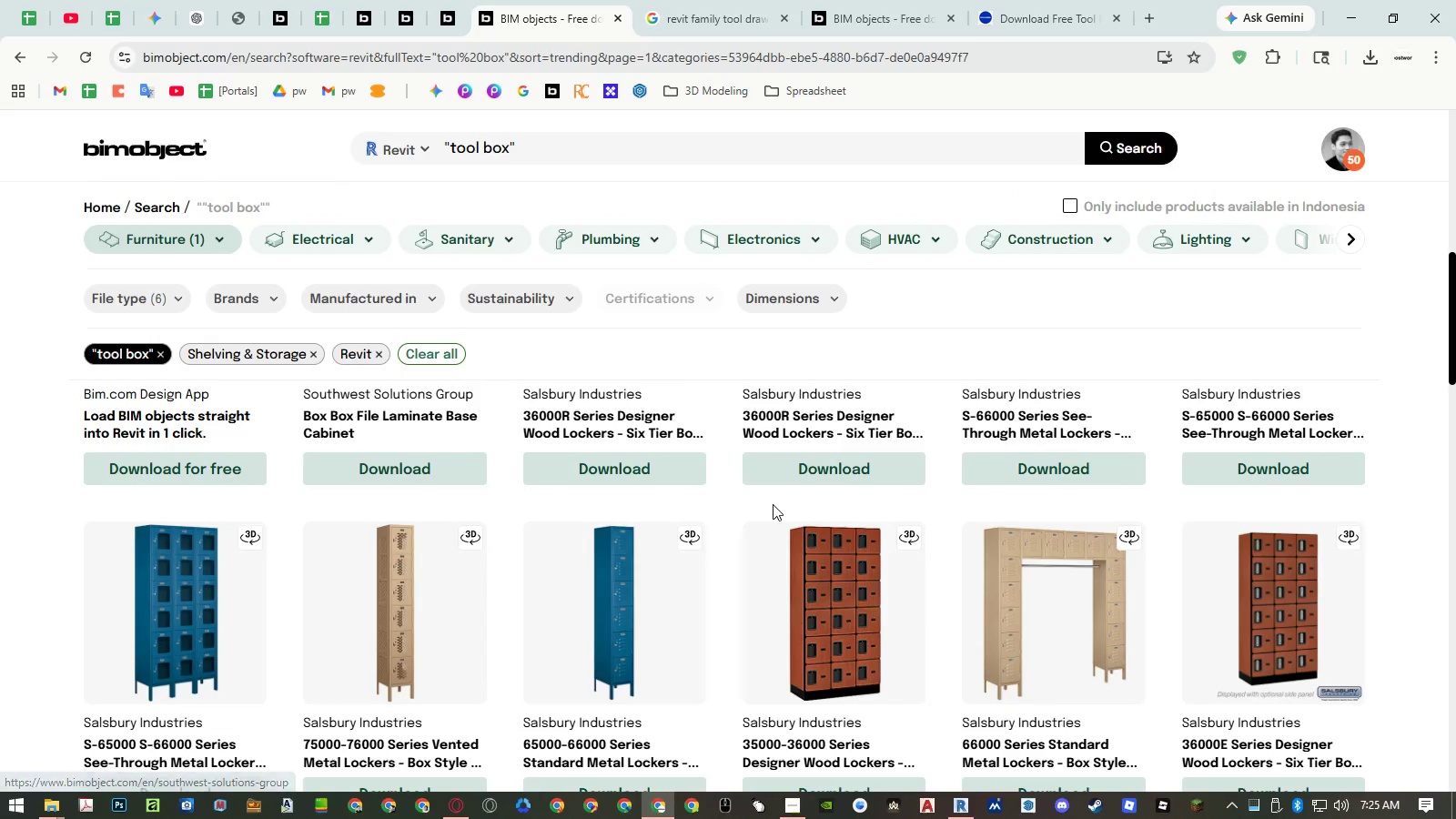 
scroll: coordinate [777, 502], scroll_direction: down, amount: 12.0
 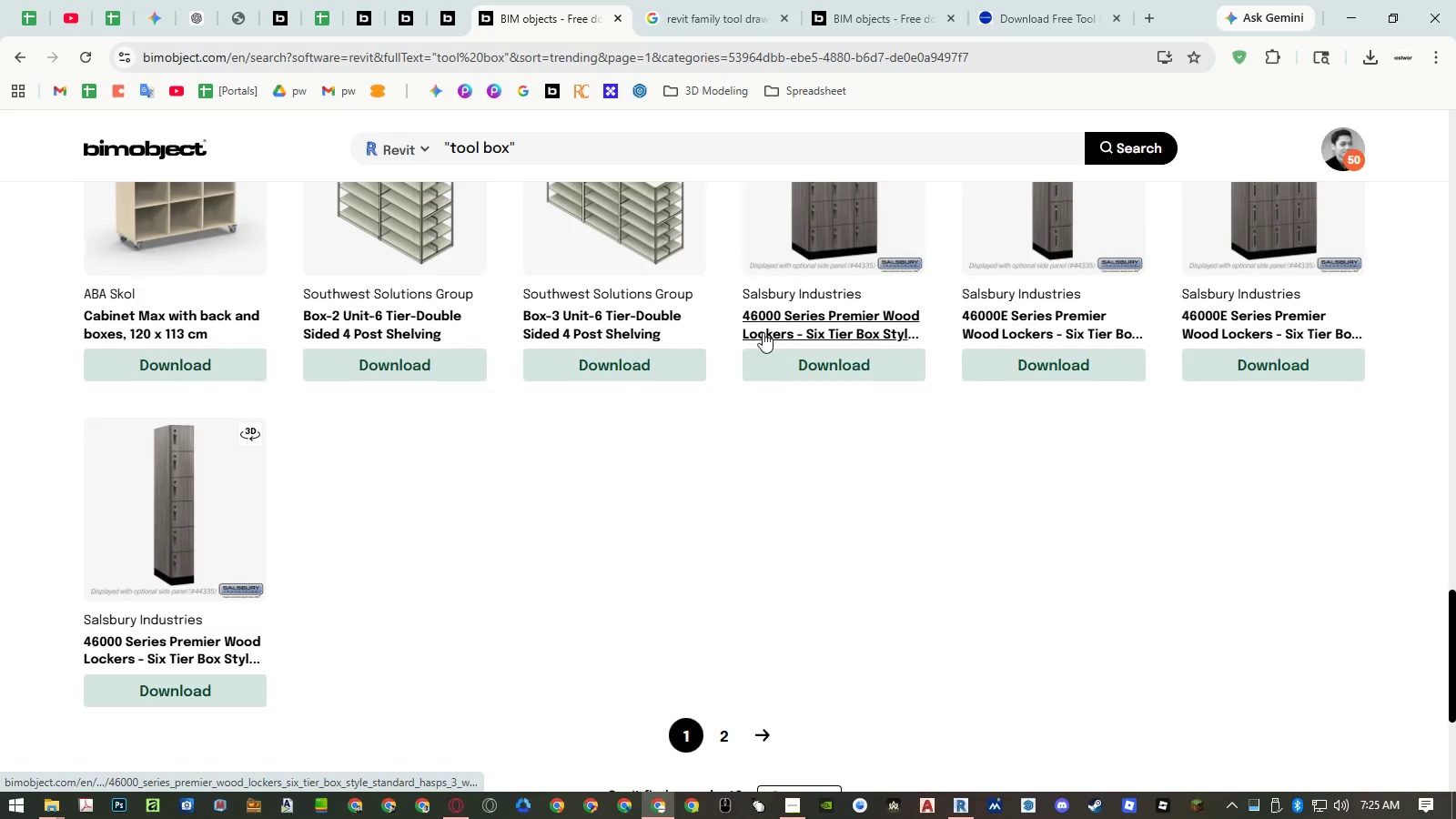 
left_click([728, 726])
 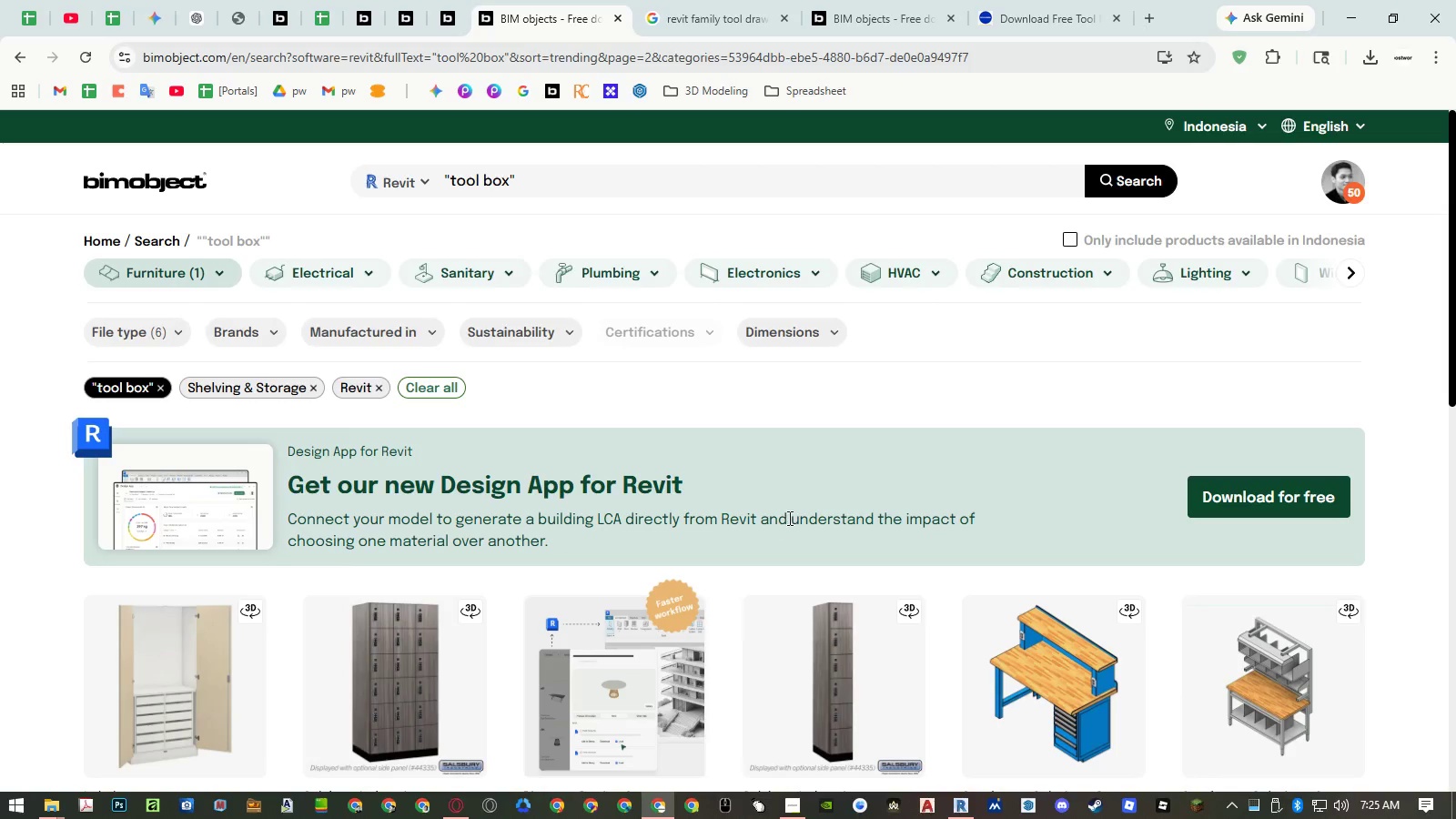 
scroll: coordinate [790, 514], scroll_direction: down, amount: 6.0
 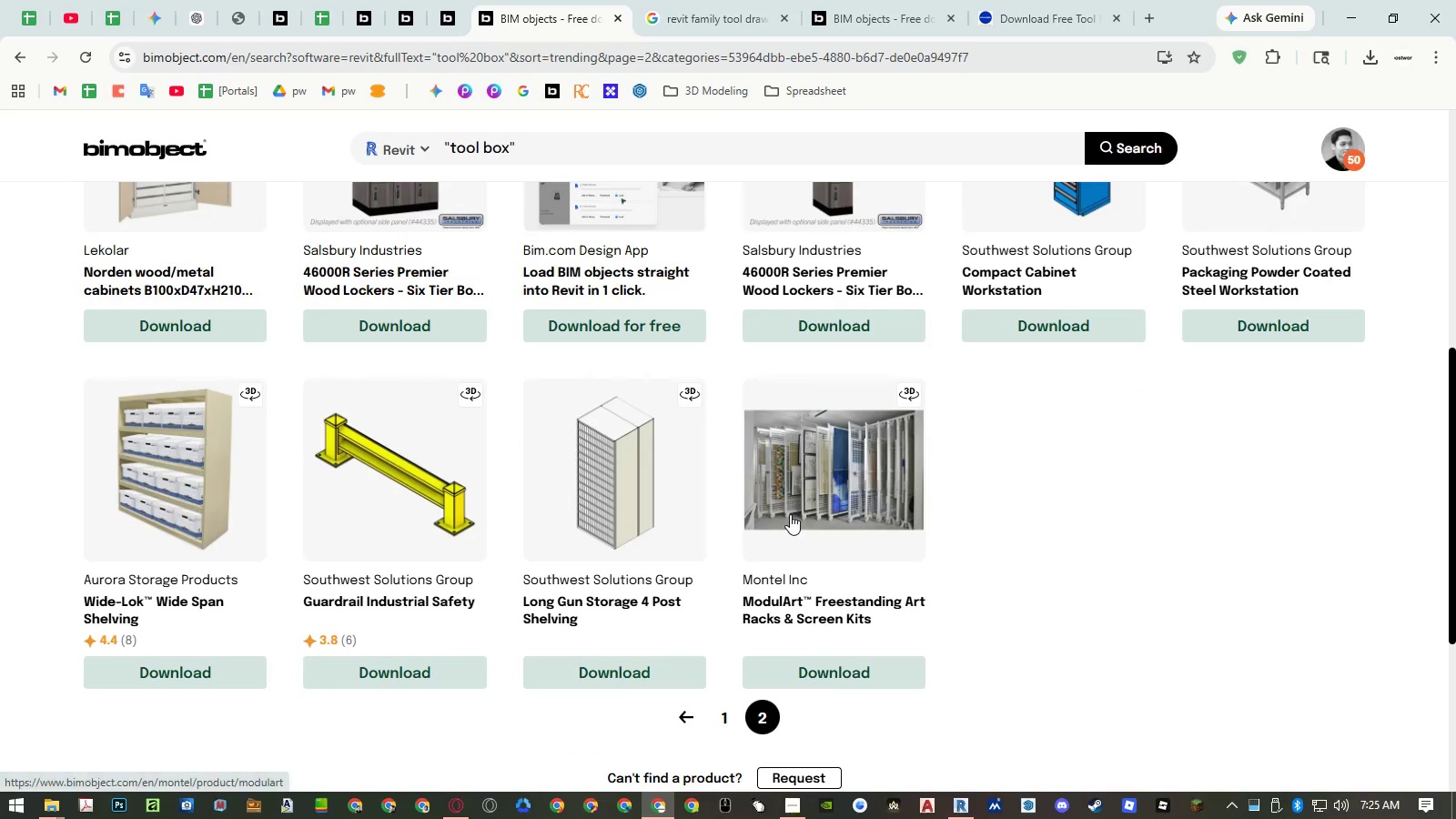 
scroll: coordinate [790, 513], scroll_direction: up, amount: 7.0
 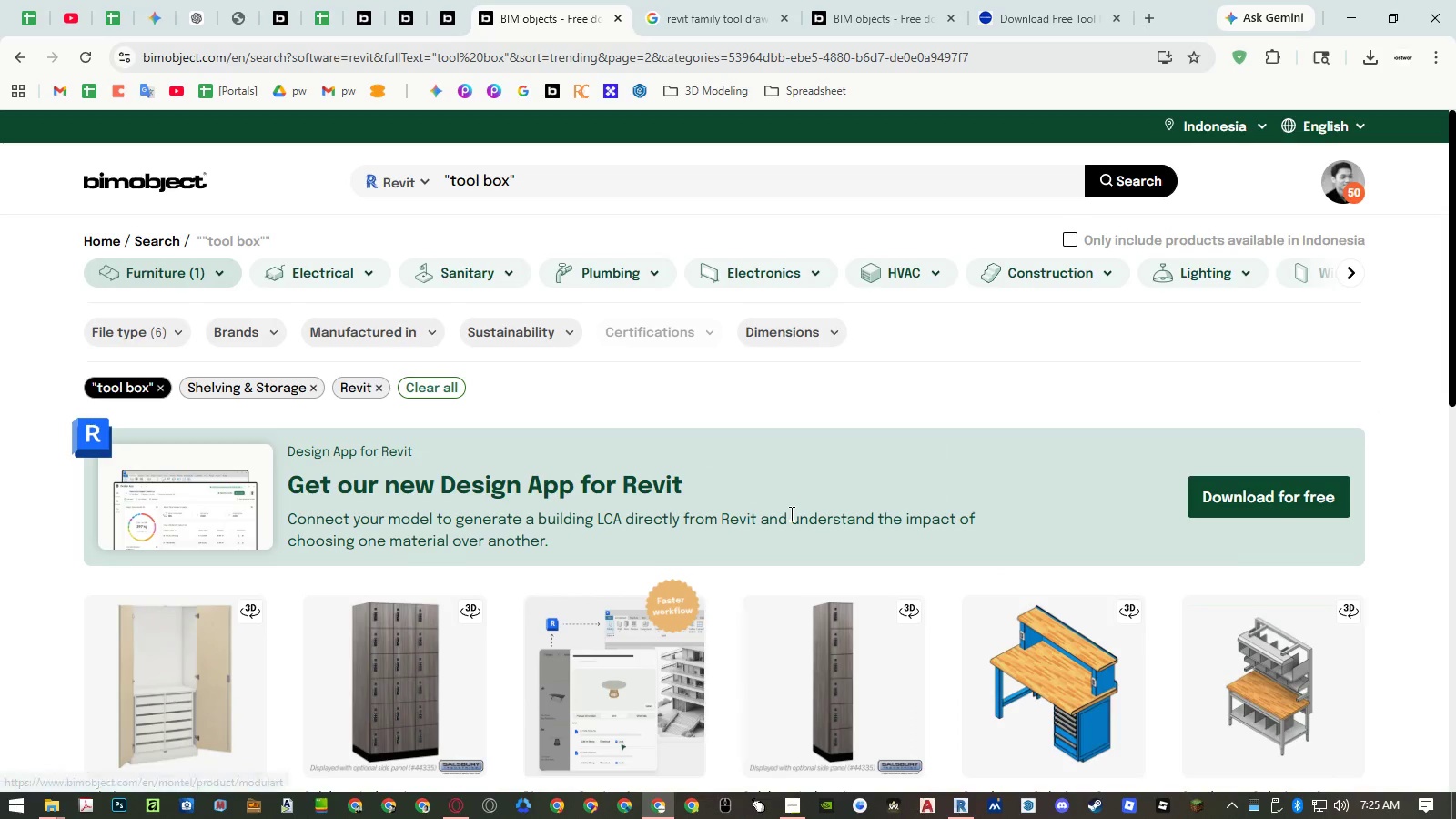 
scroll: coordinate [790, 513], scroll_direction: down, amount: 4.0
 